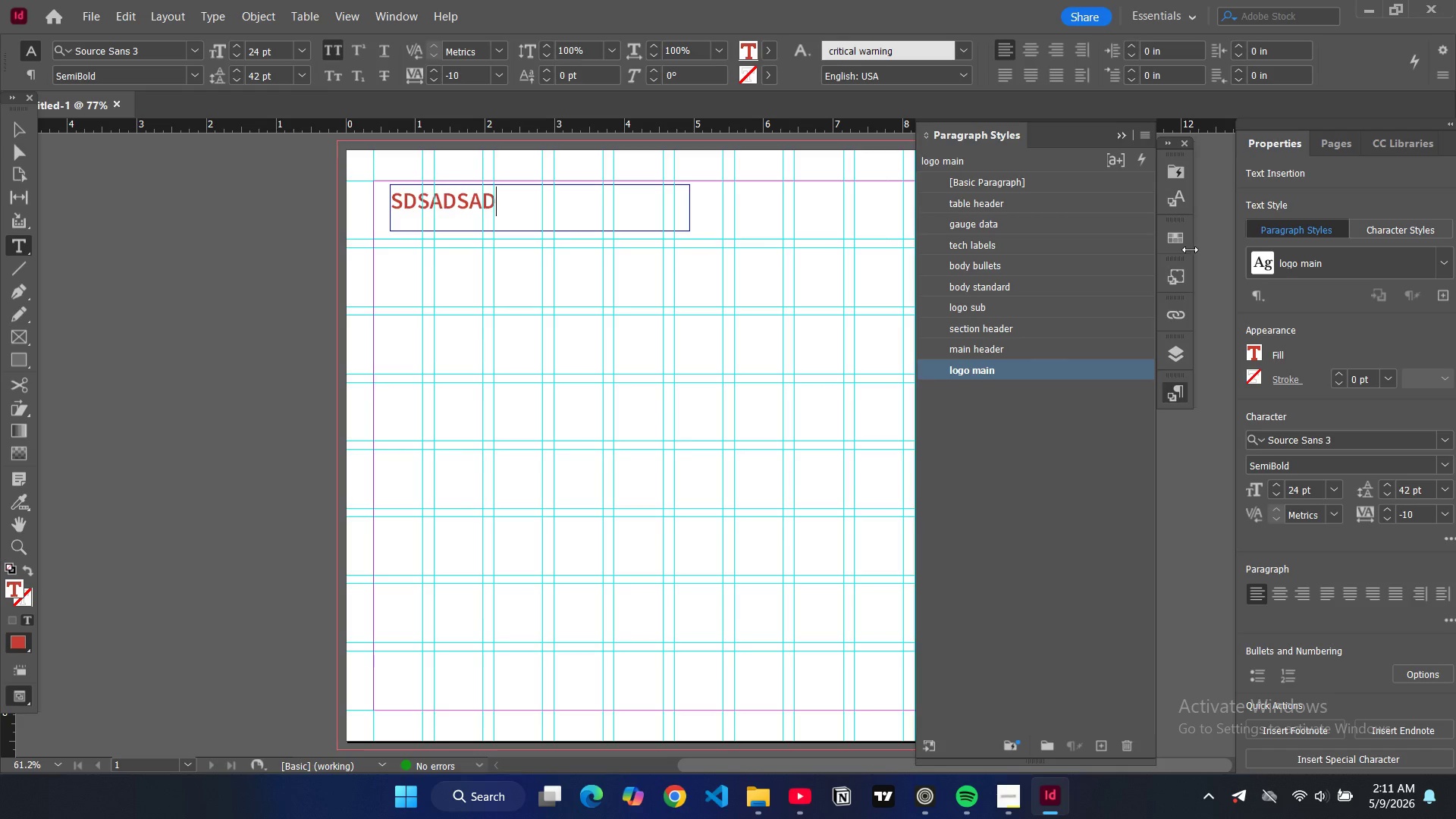 
left_click([1184, 206])
 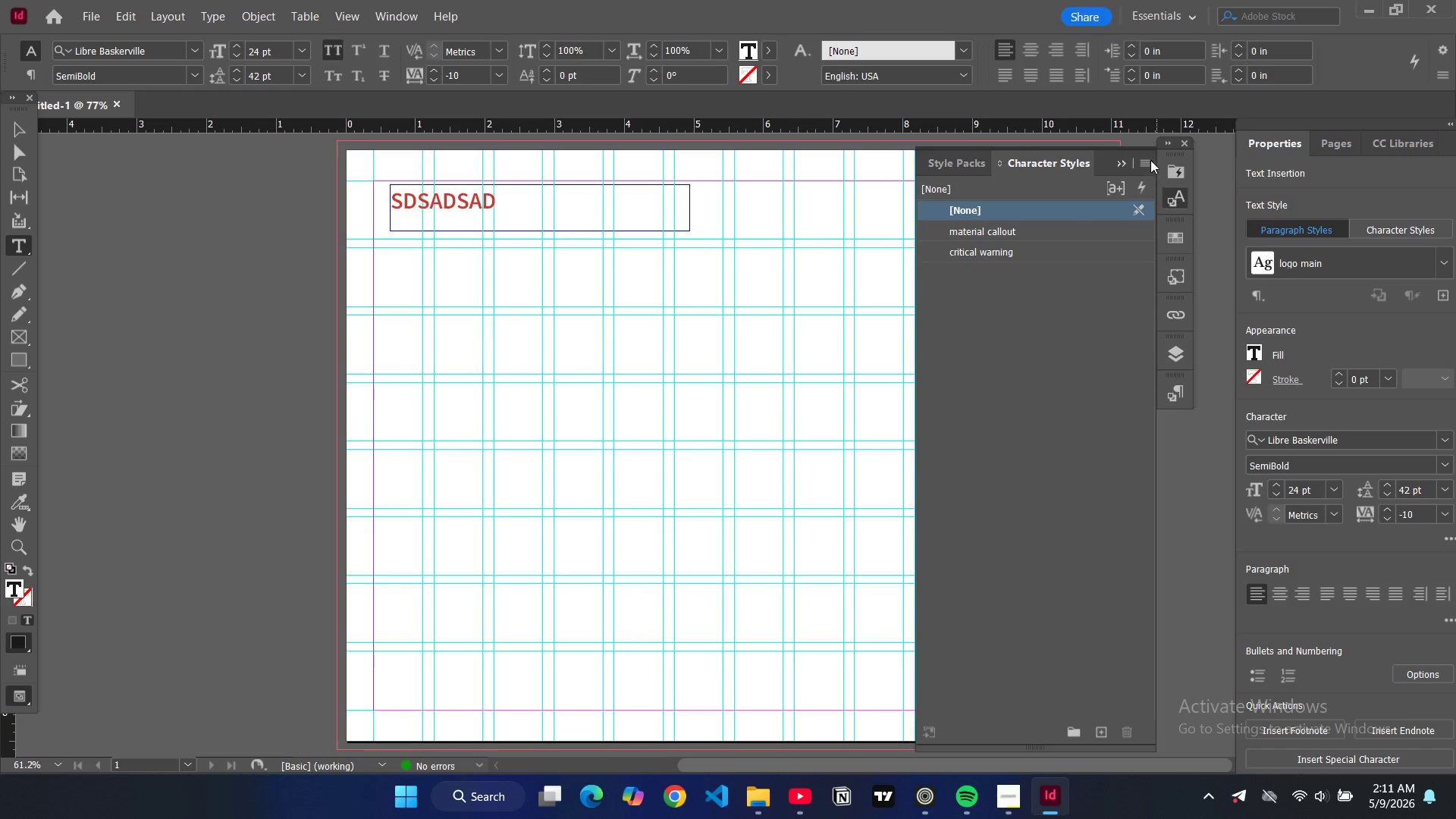 
left_click([1124, 164])
 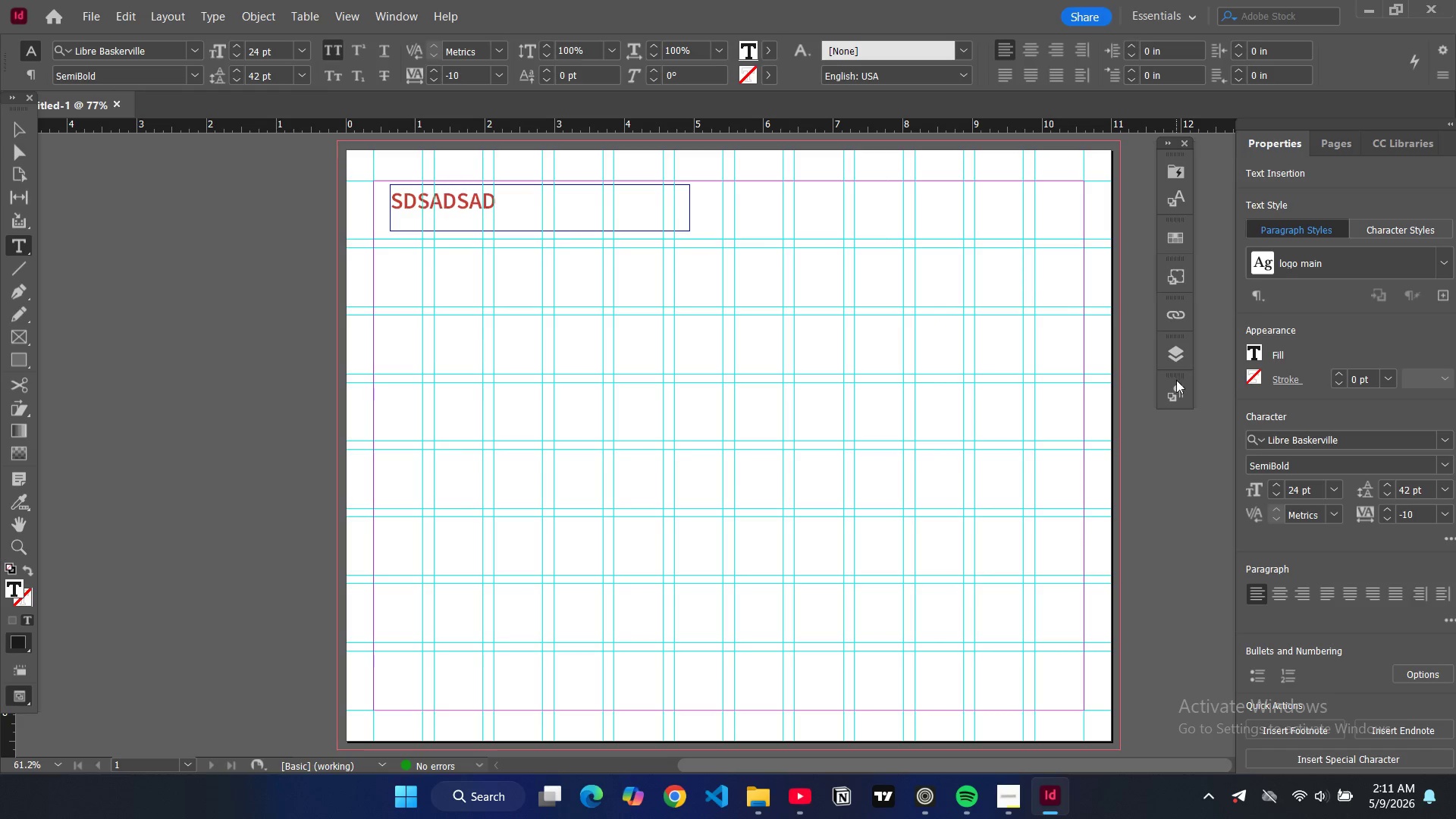 
double_click([1178, 389])
 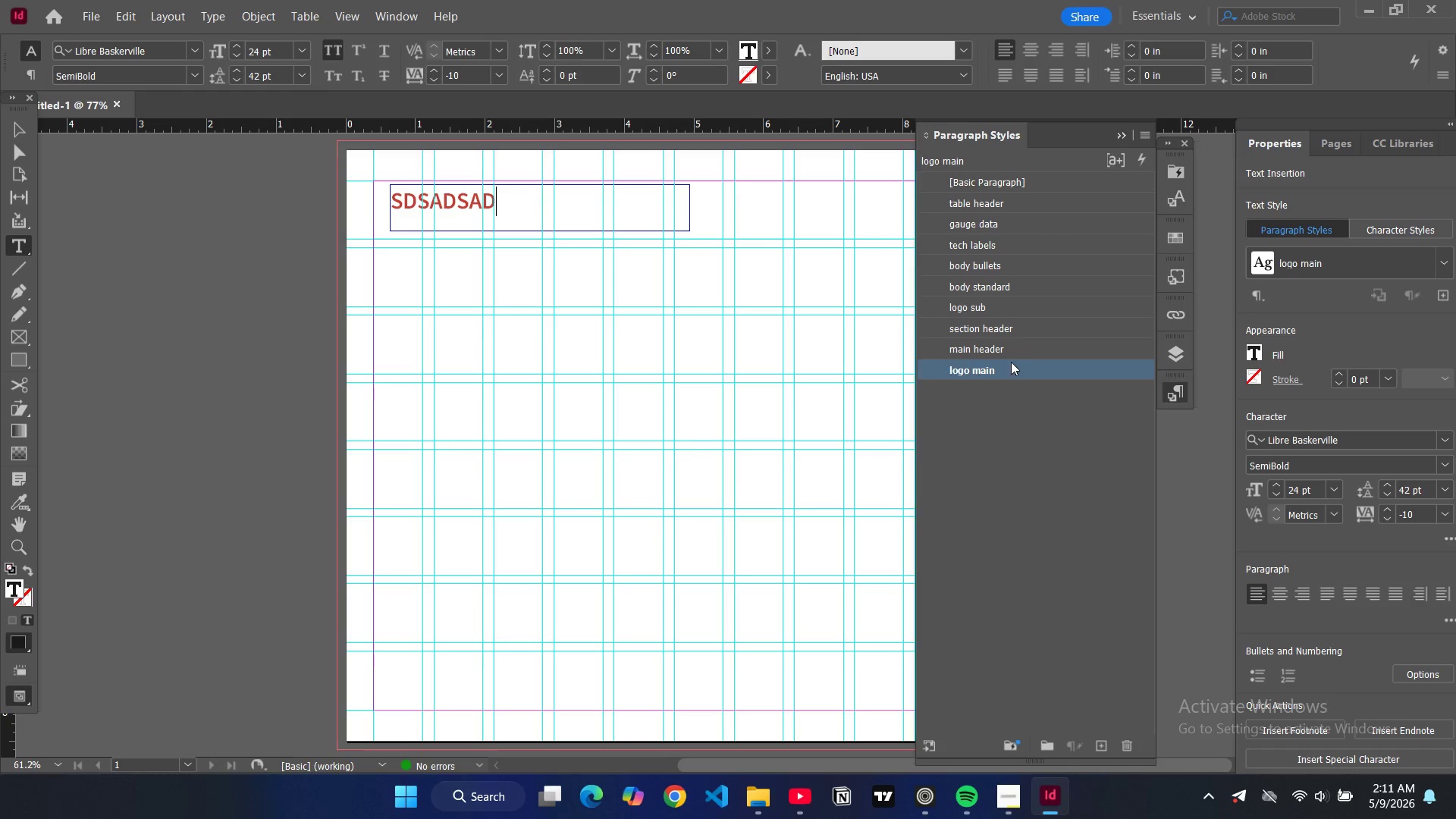 
left_click([1010, 364])
 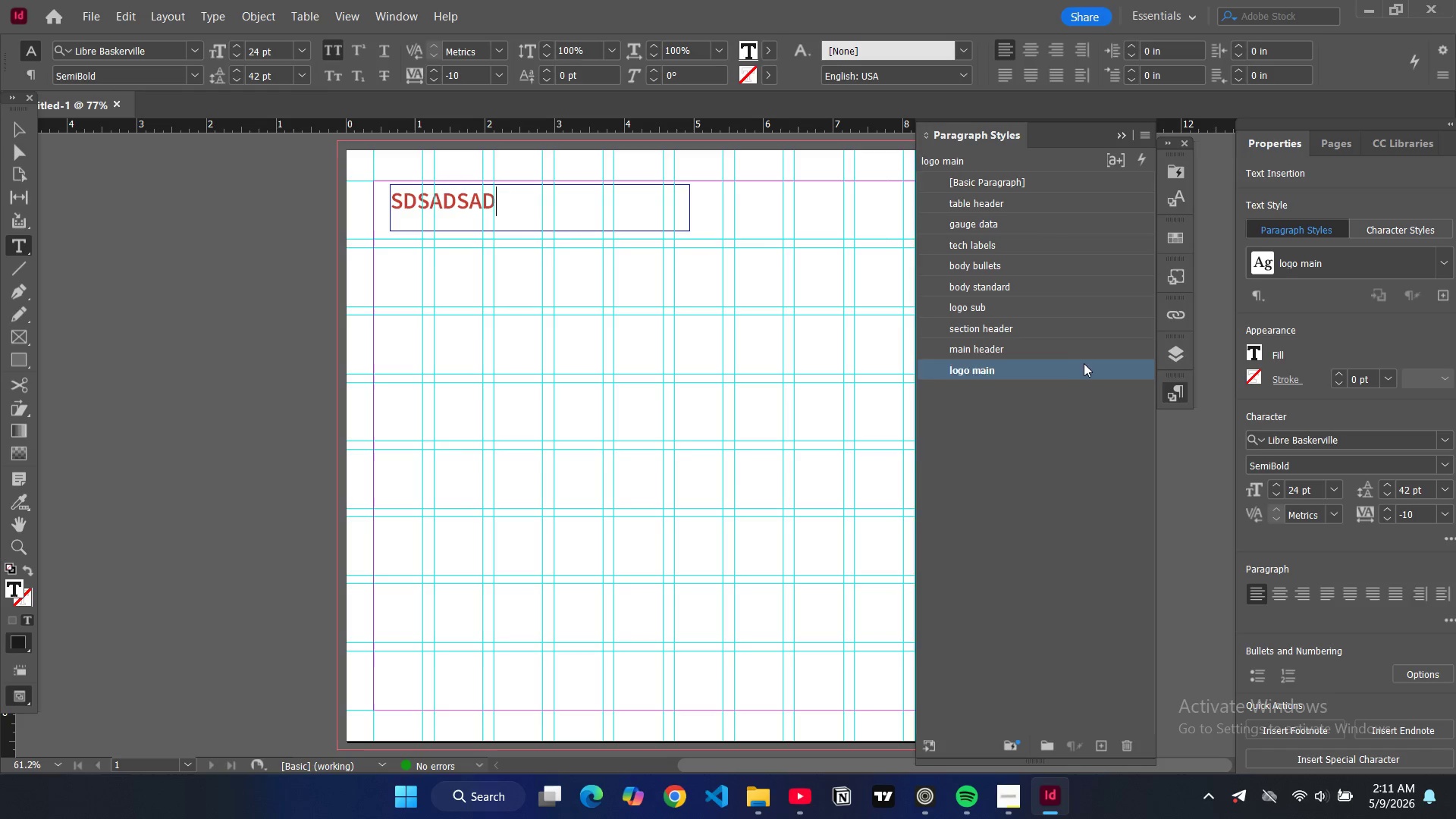 
double_click([1084, 363])
 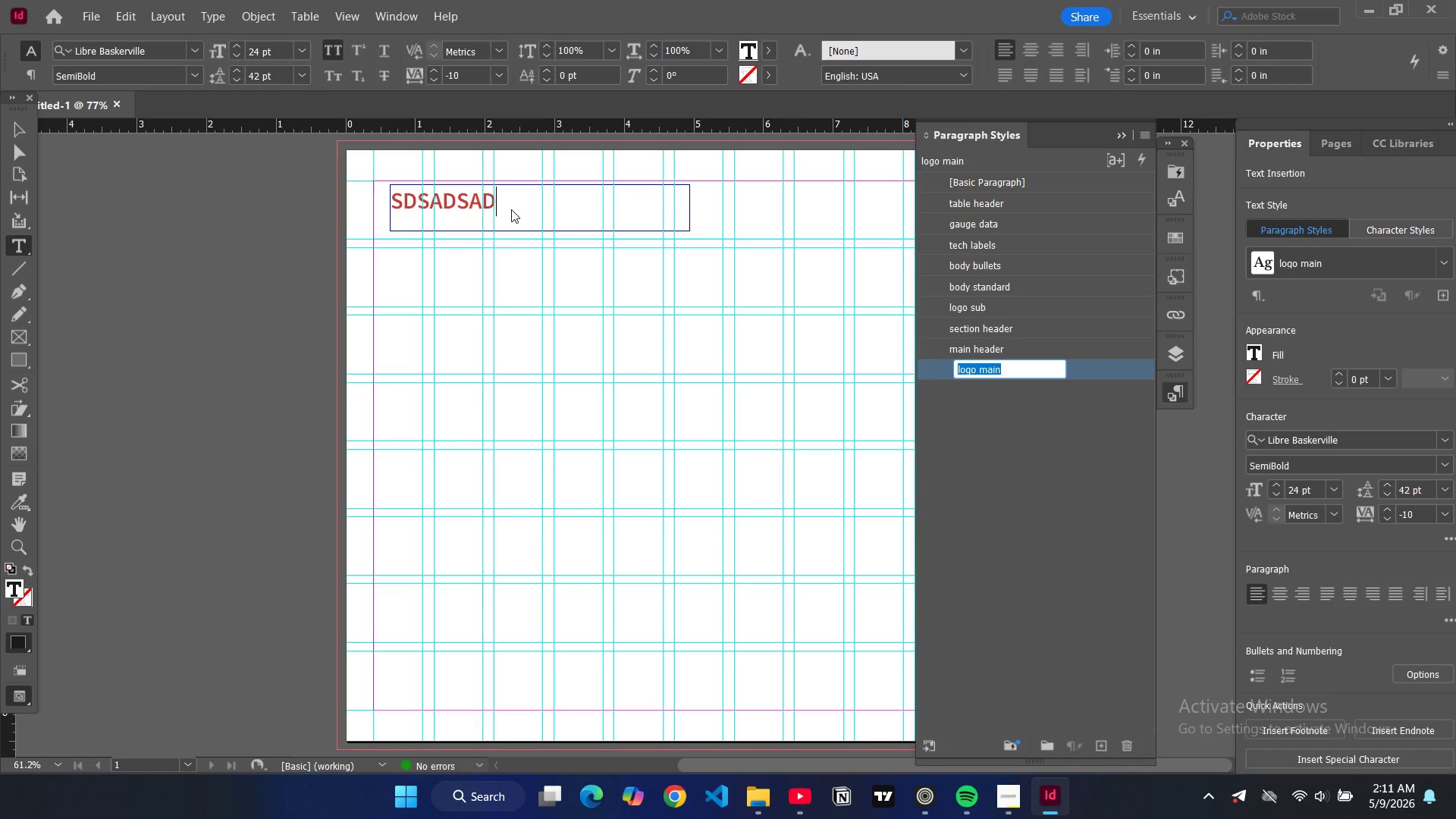 
double_click([511, 209])
 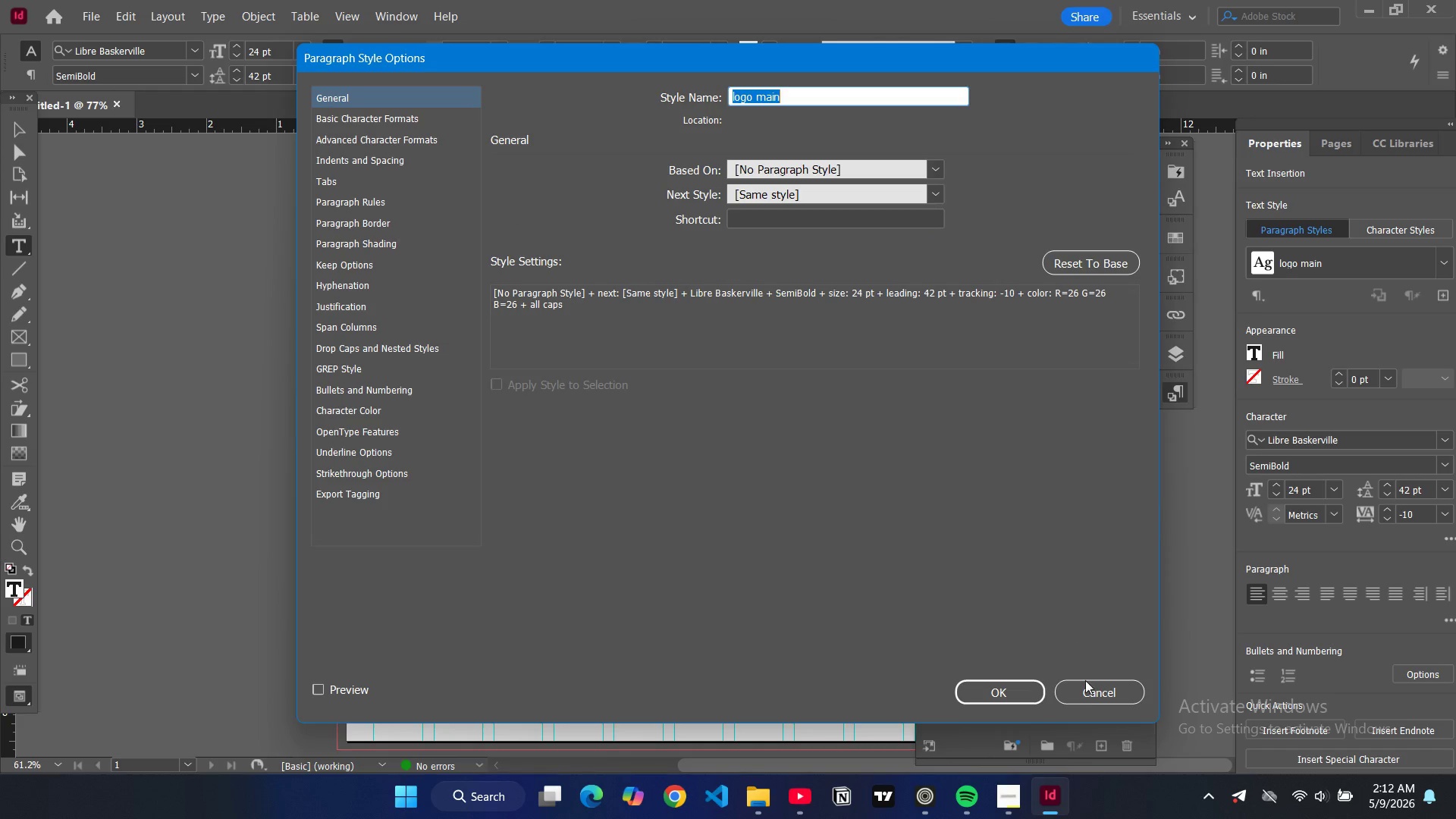 
left_click([1087, 696])
 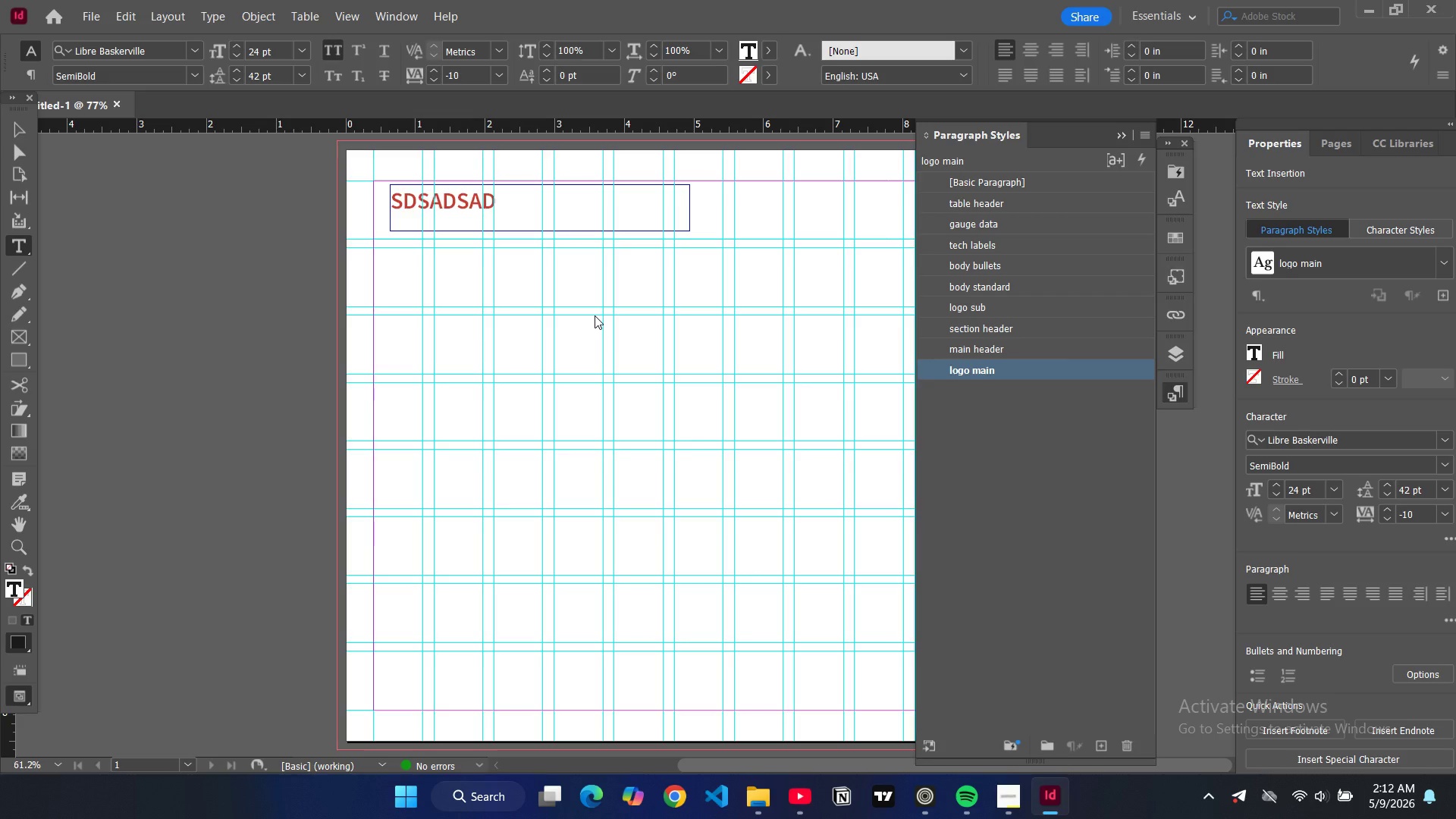 
key(Control+ControlLeft)
 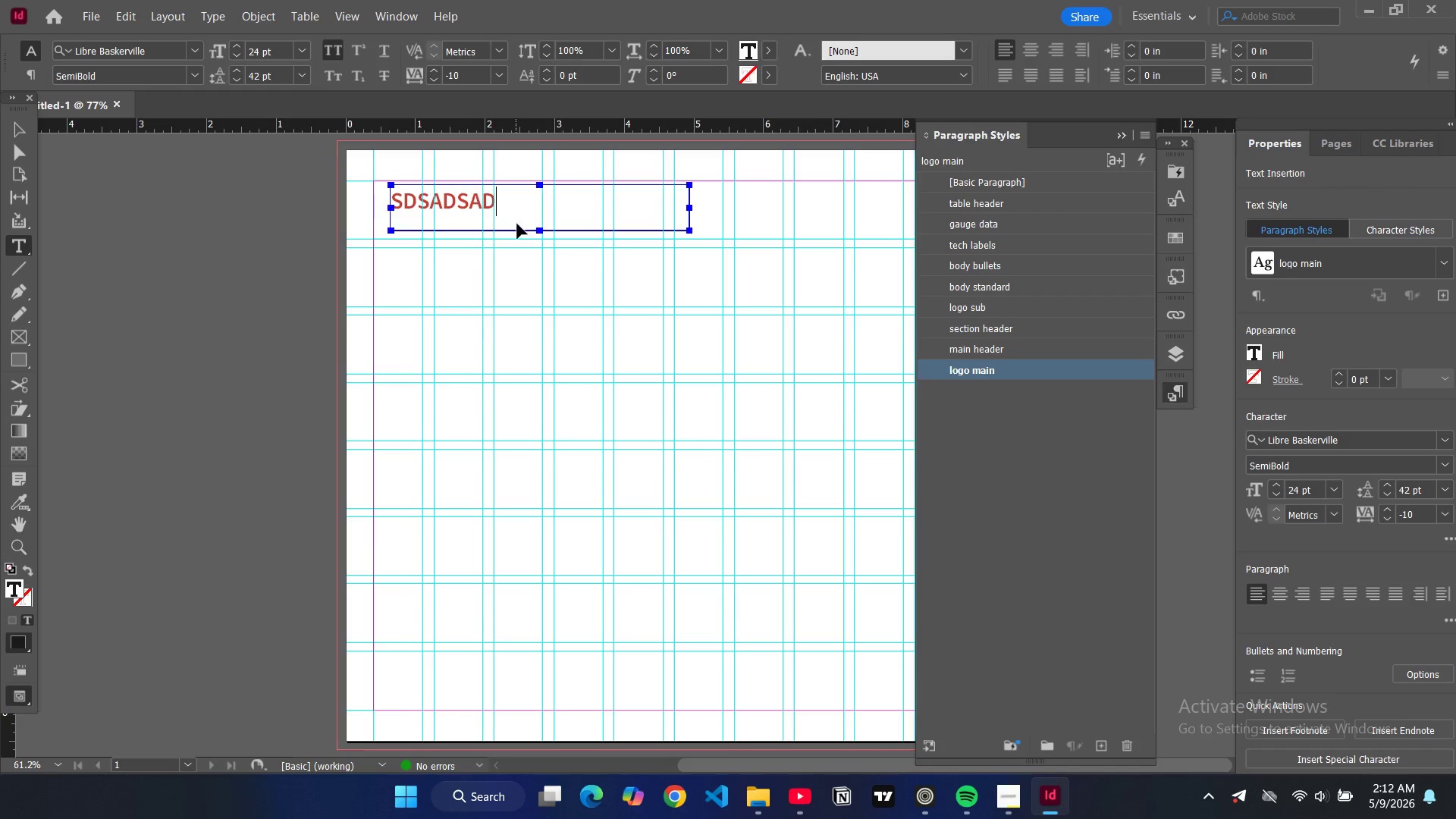 
key(Control+A)
 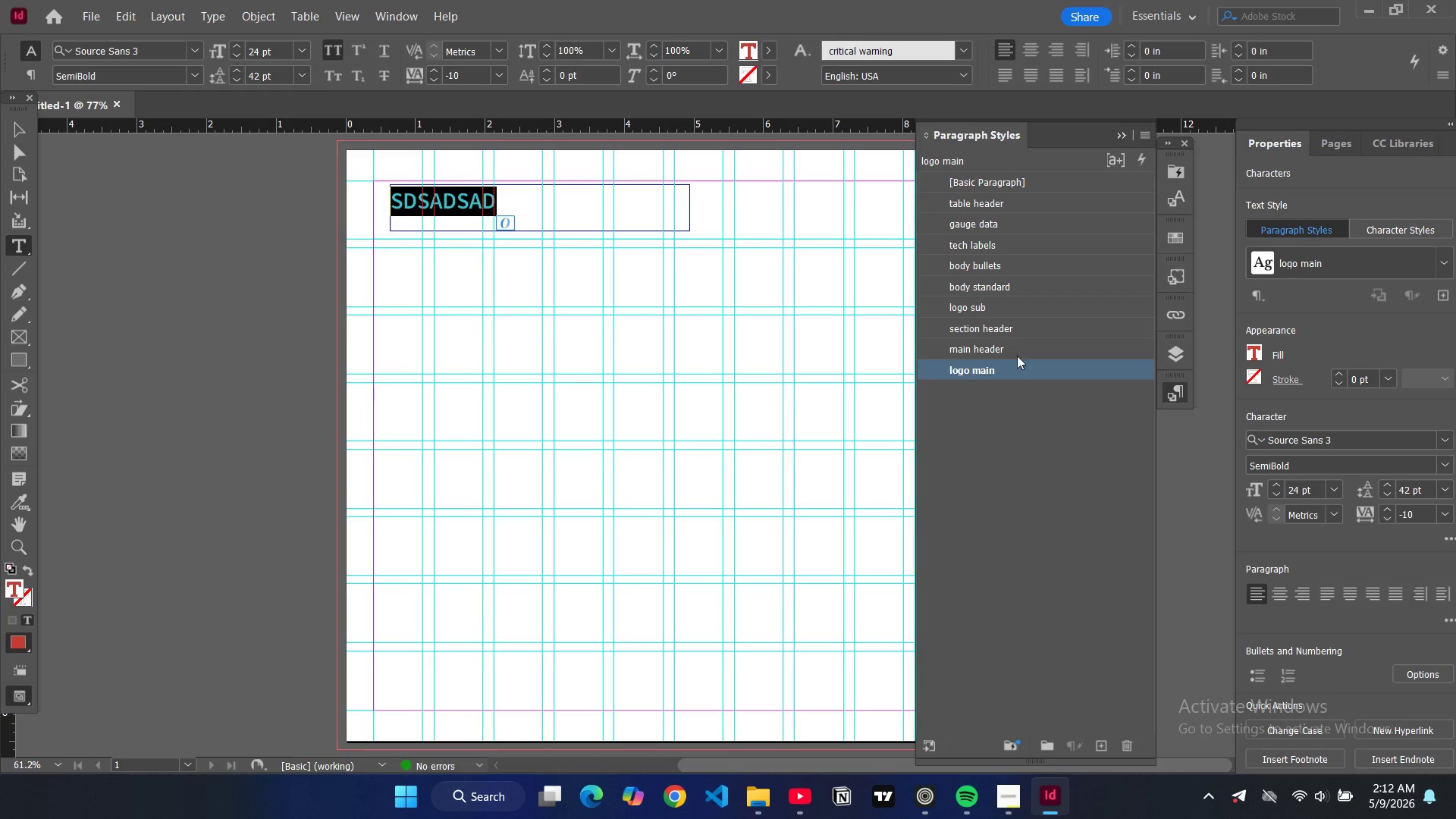 
left_click([1016, 348])
 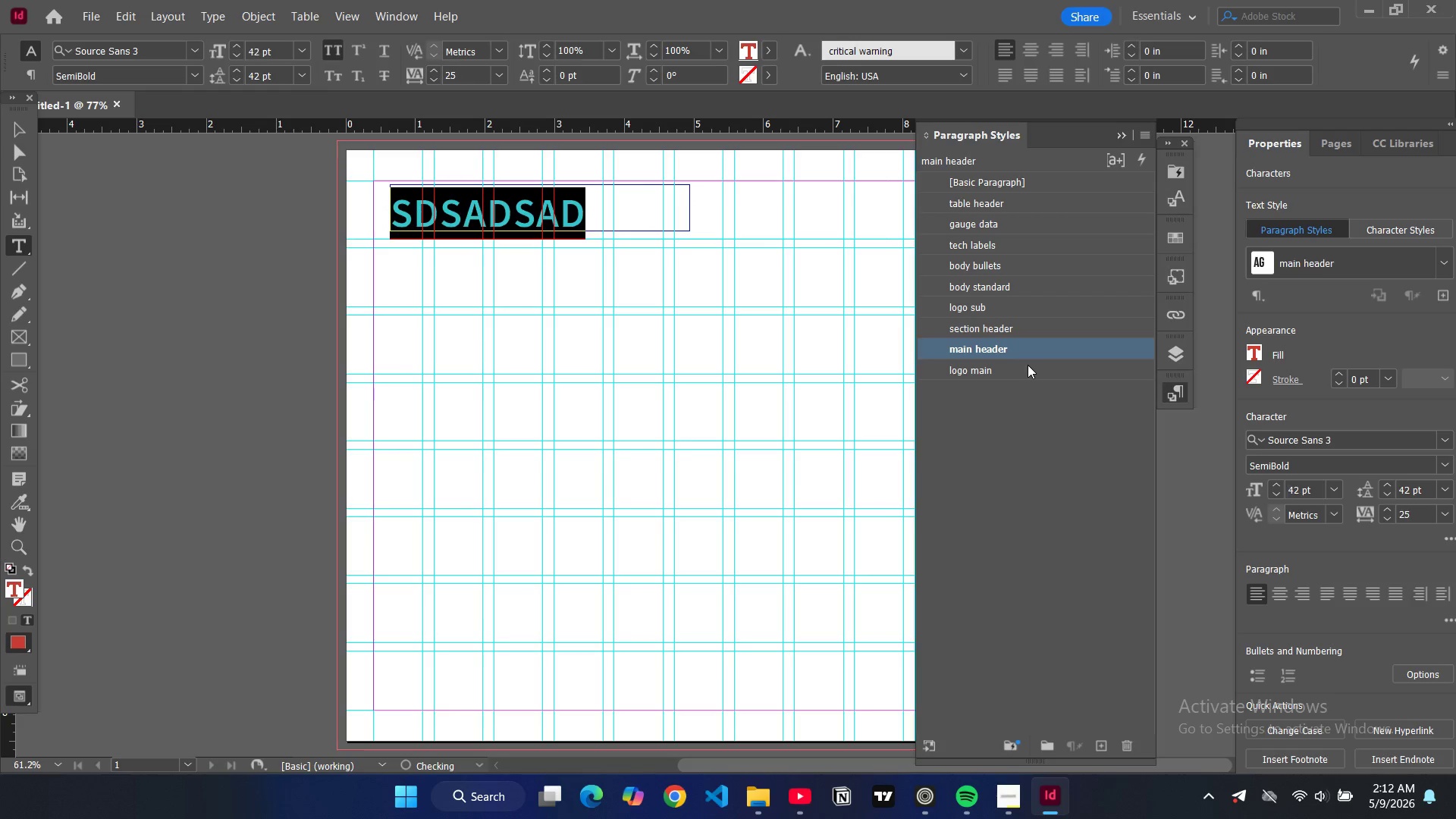 
left_click([1028, 365])
 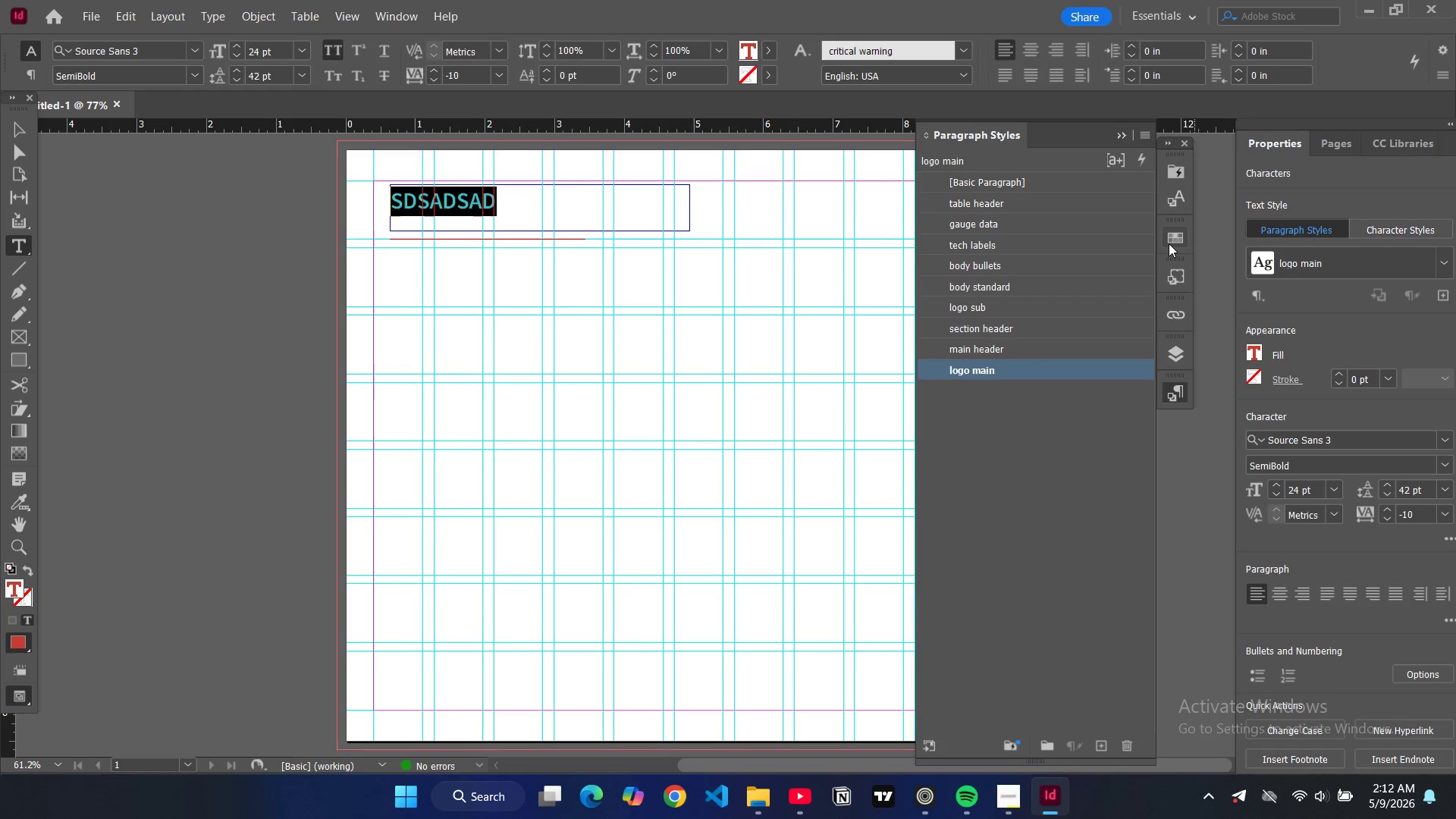 
left_click([1181, 200])
 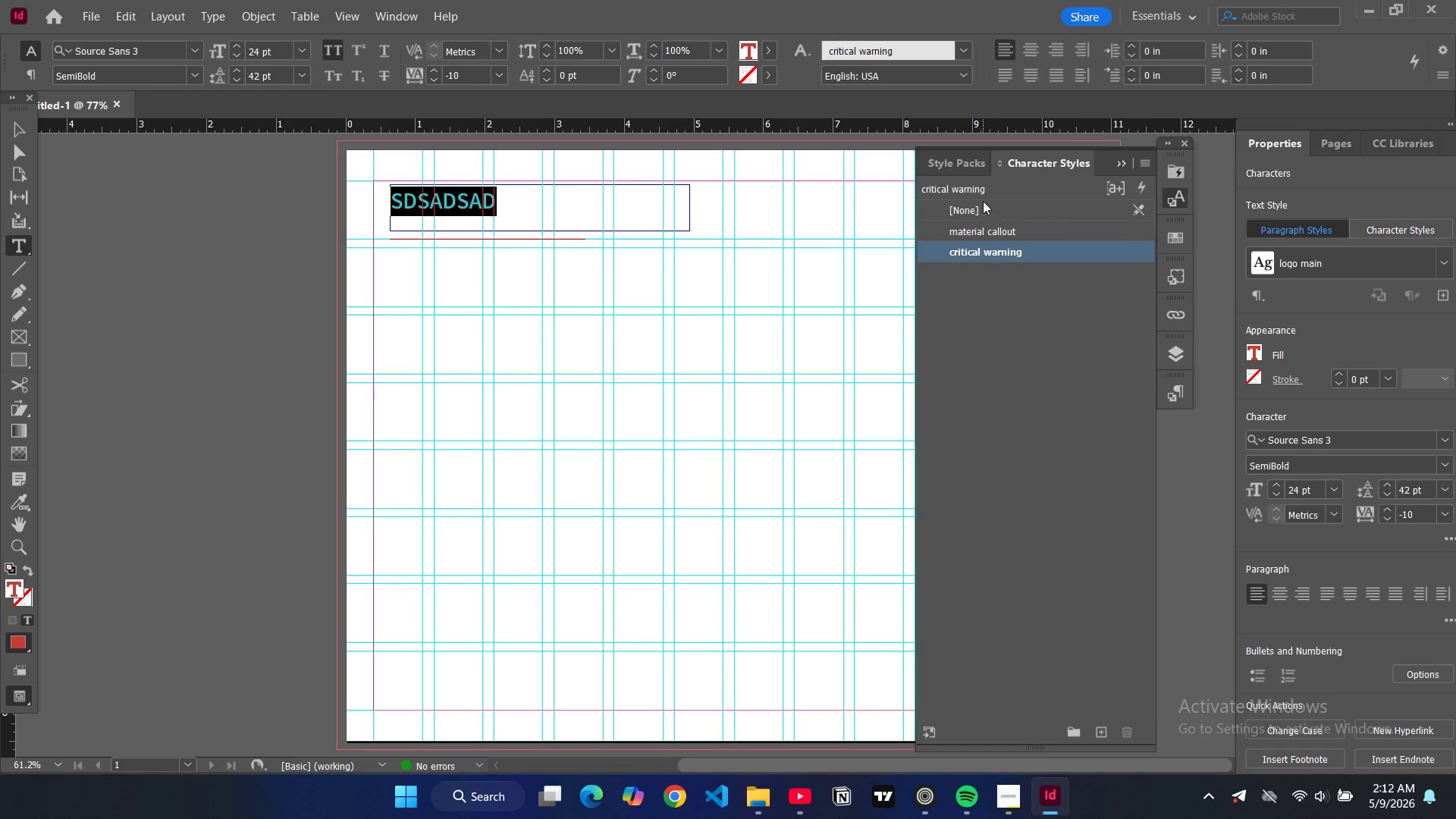 
left_click([982, 212])
 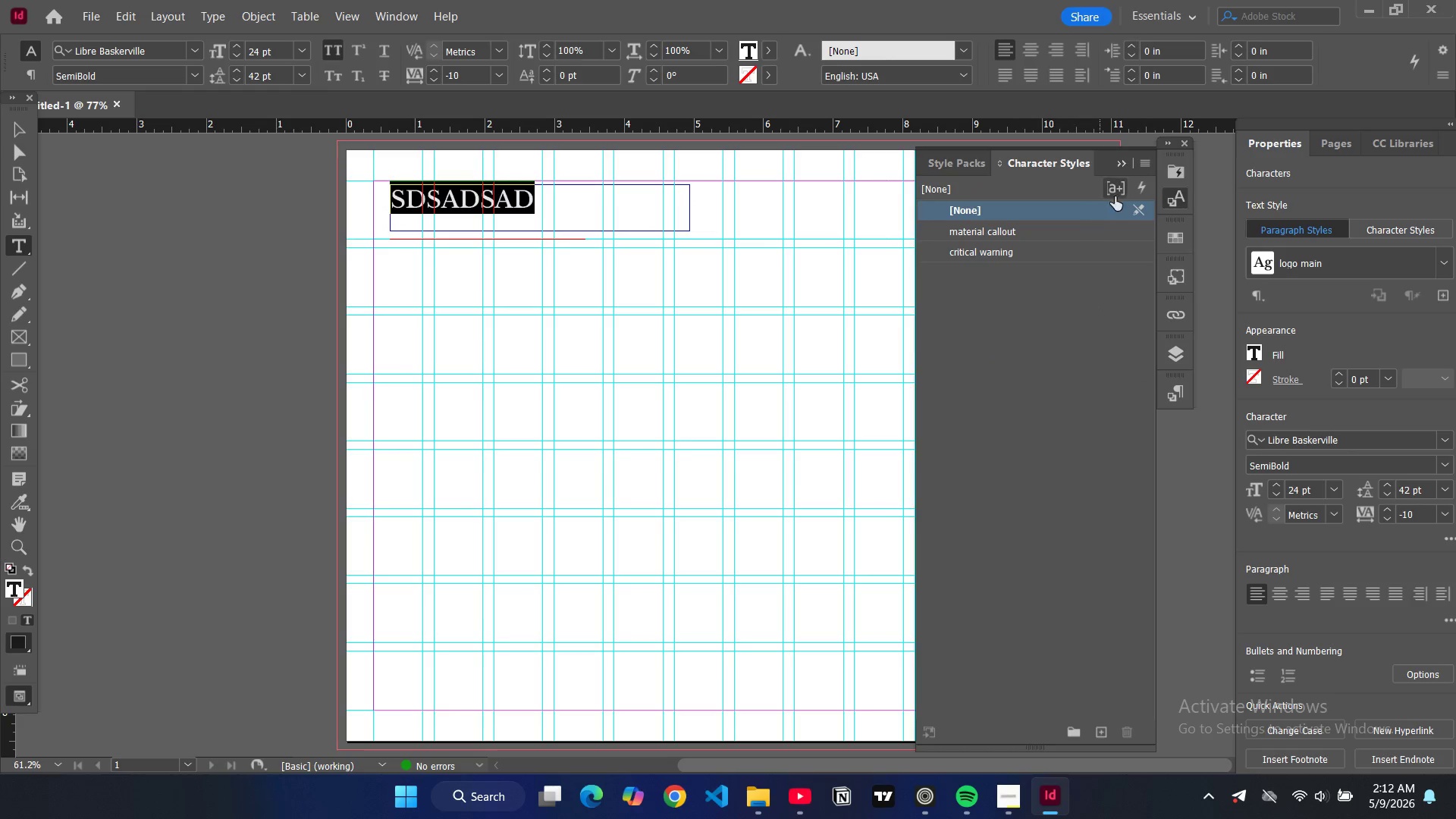 
left_click([1125, 166])
 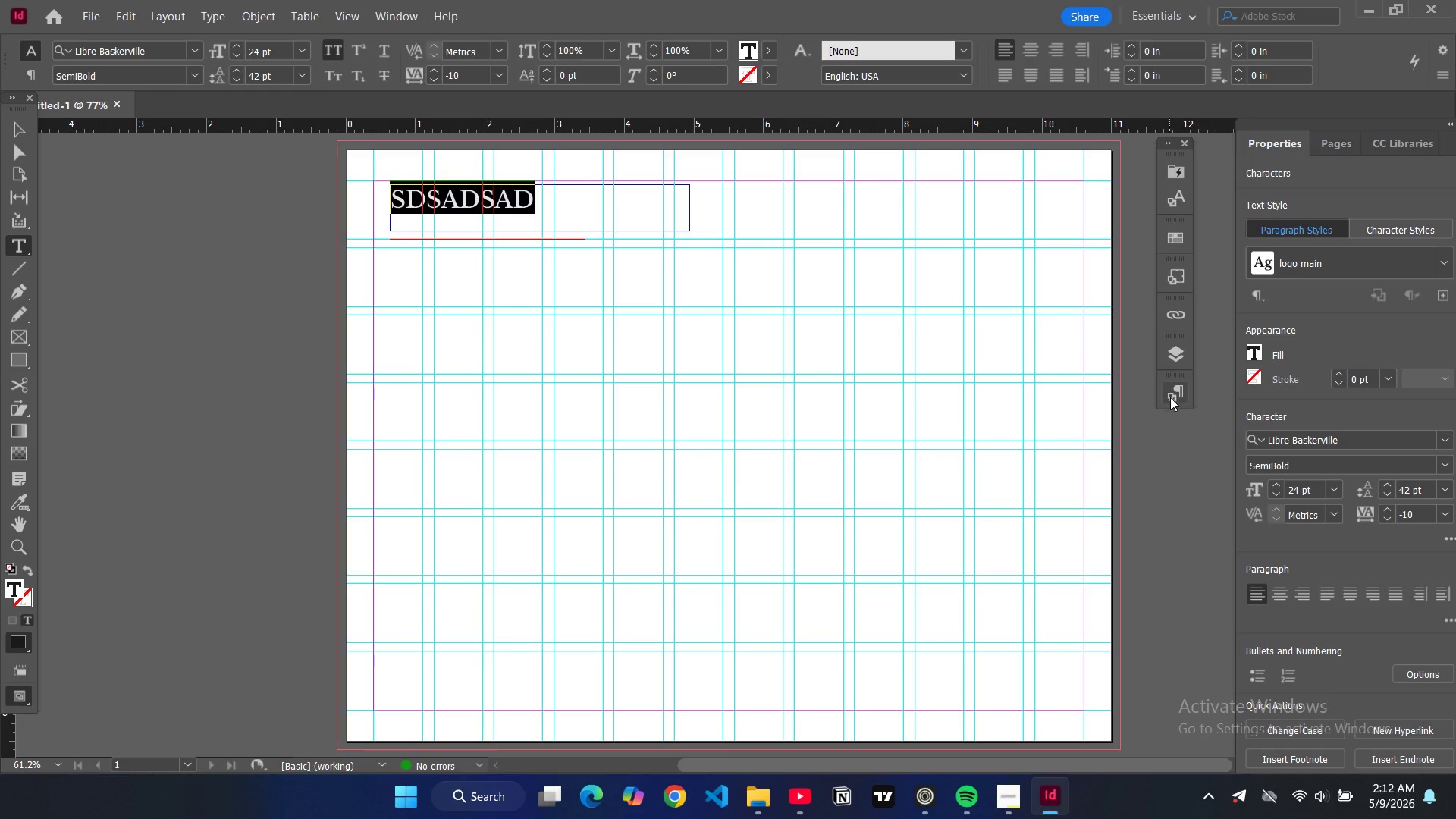 
left_click([1170, 398])
 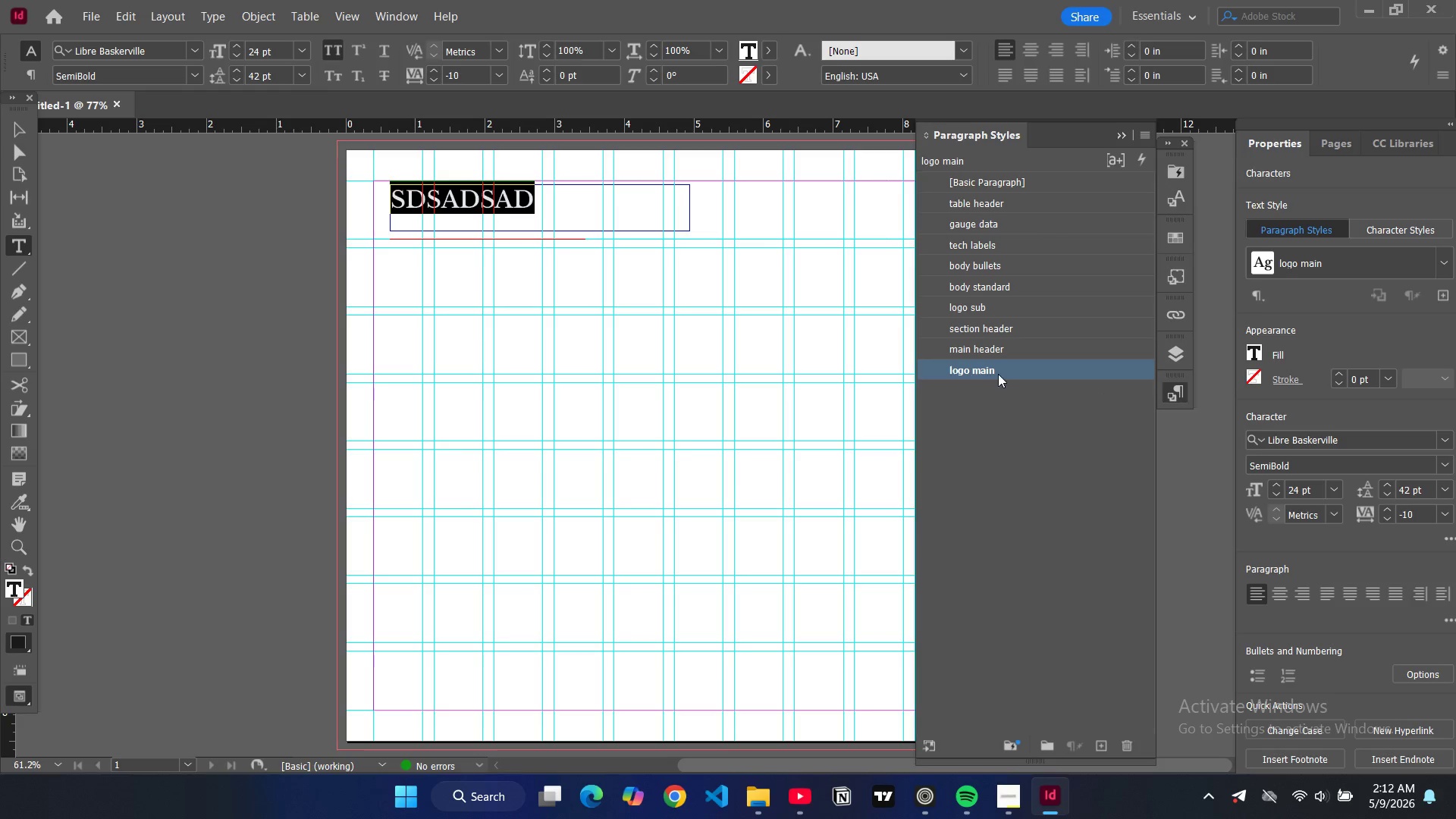 
left_click([996, 370])
 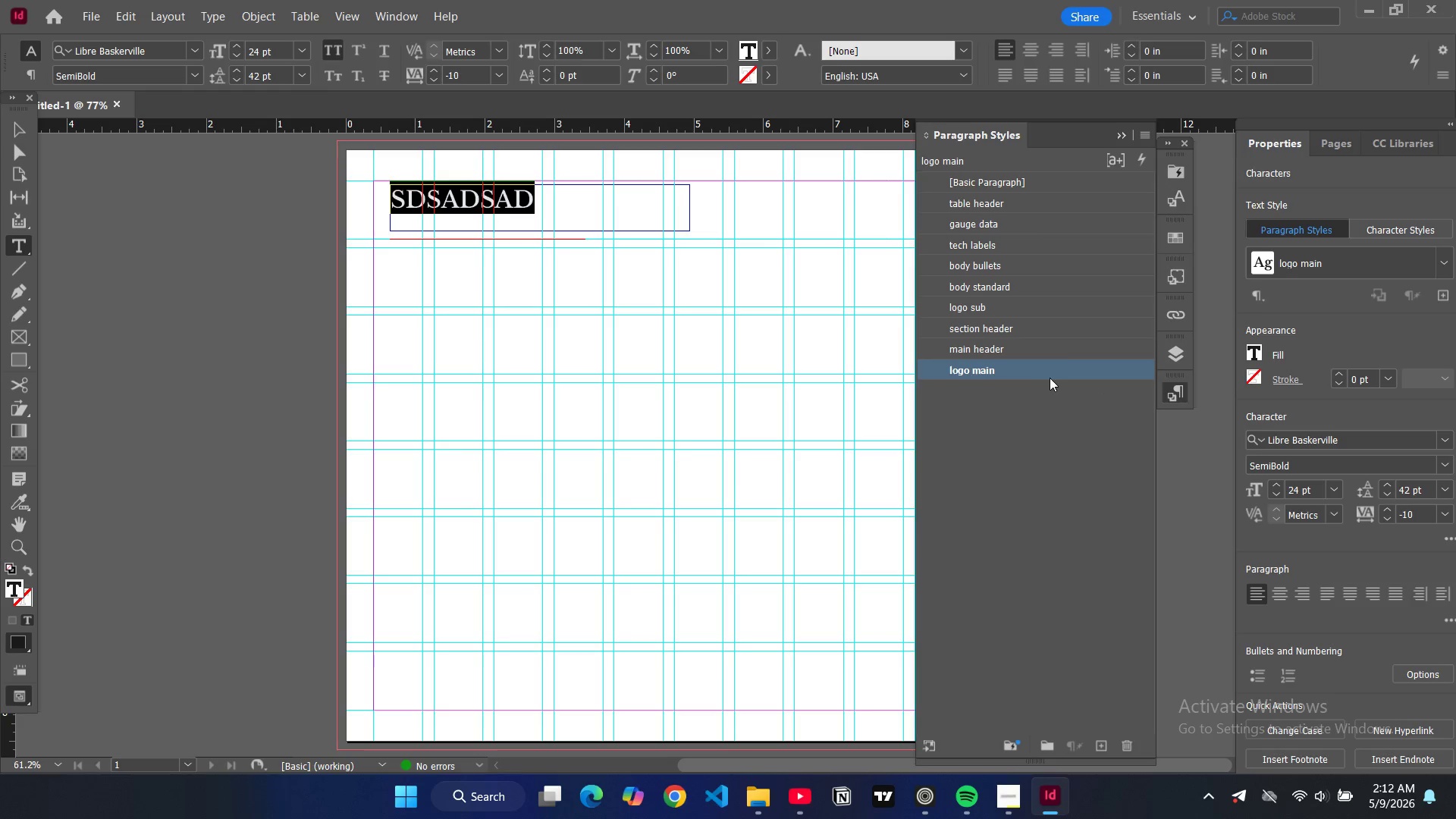 
double_click([1050, 378])
 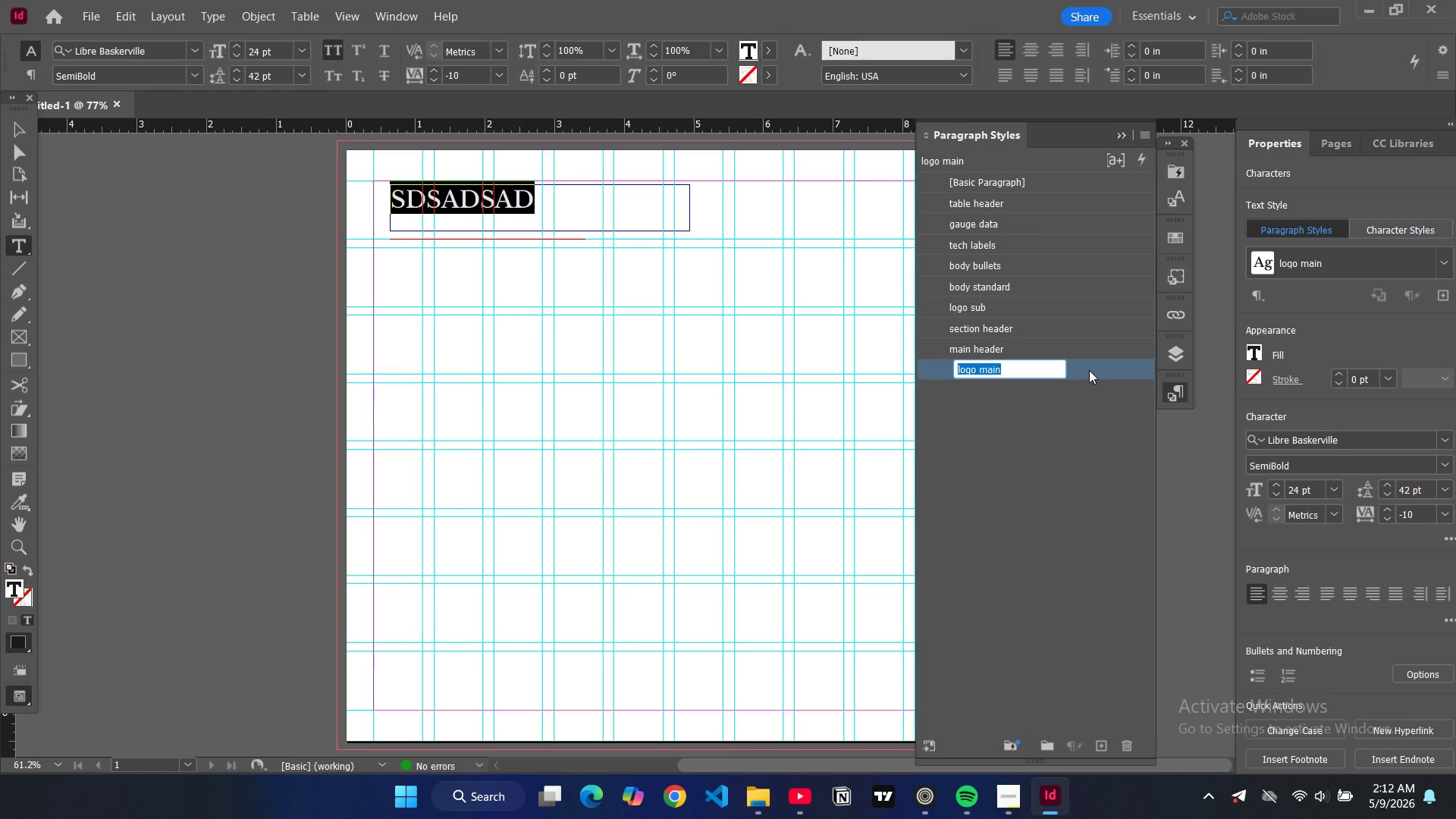 
triple_click([1089, 370])
 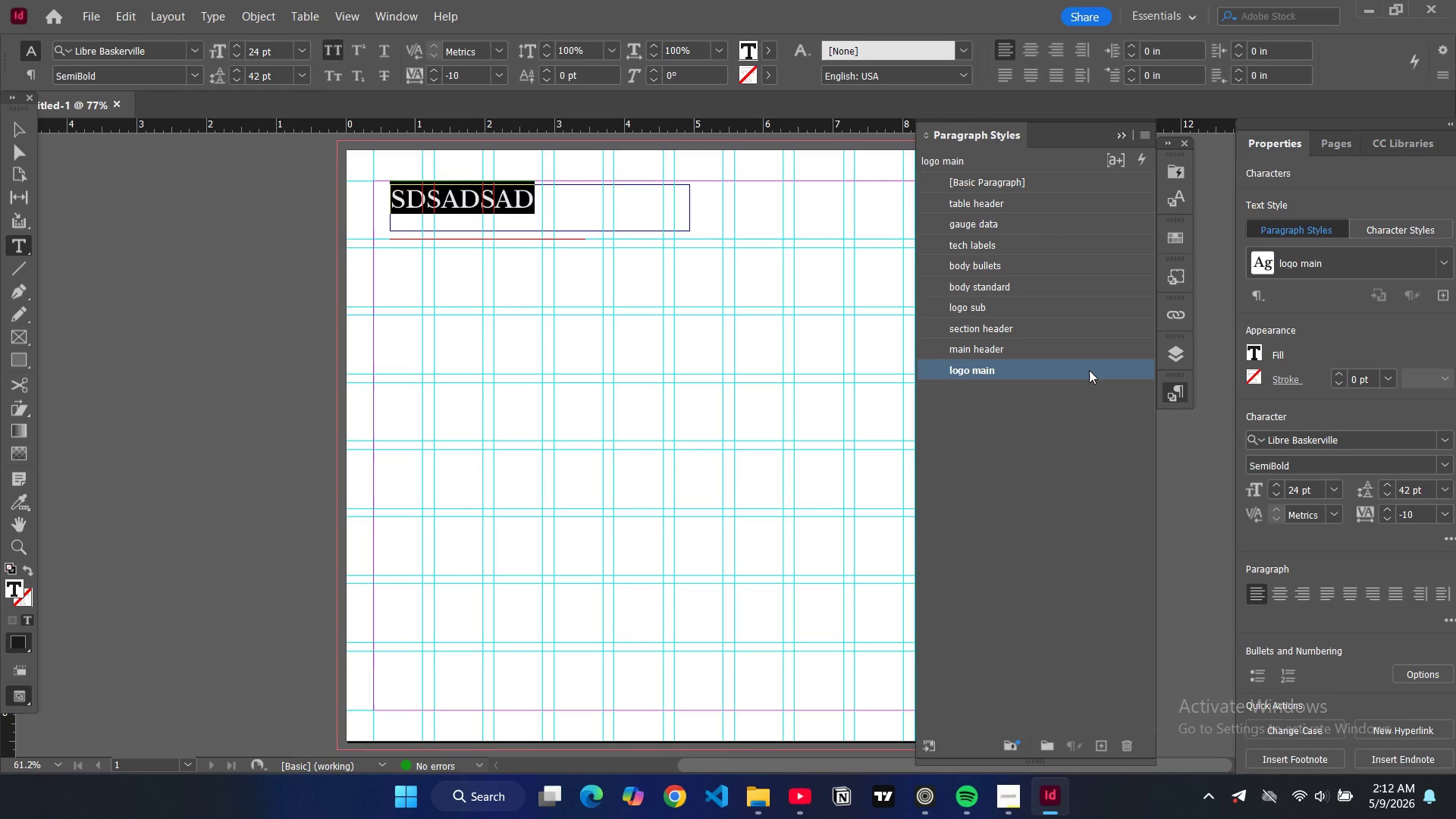 
triple_click([1089, 370])
 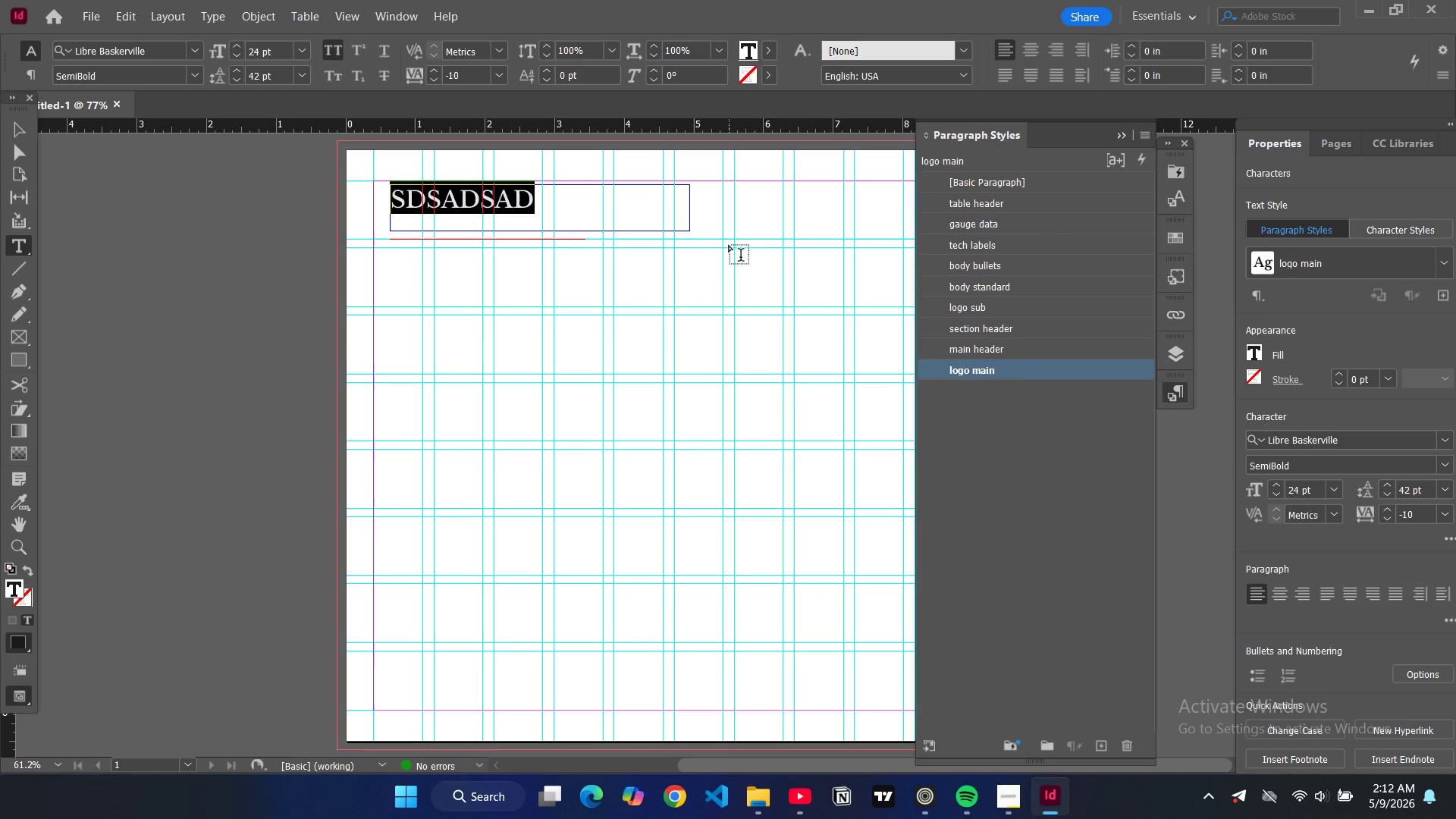 
double_click([1066, 374])
 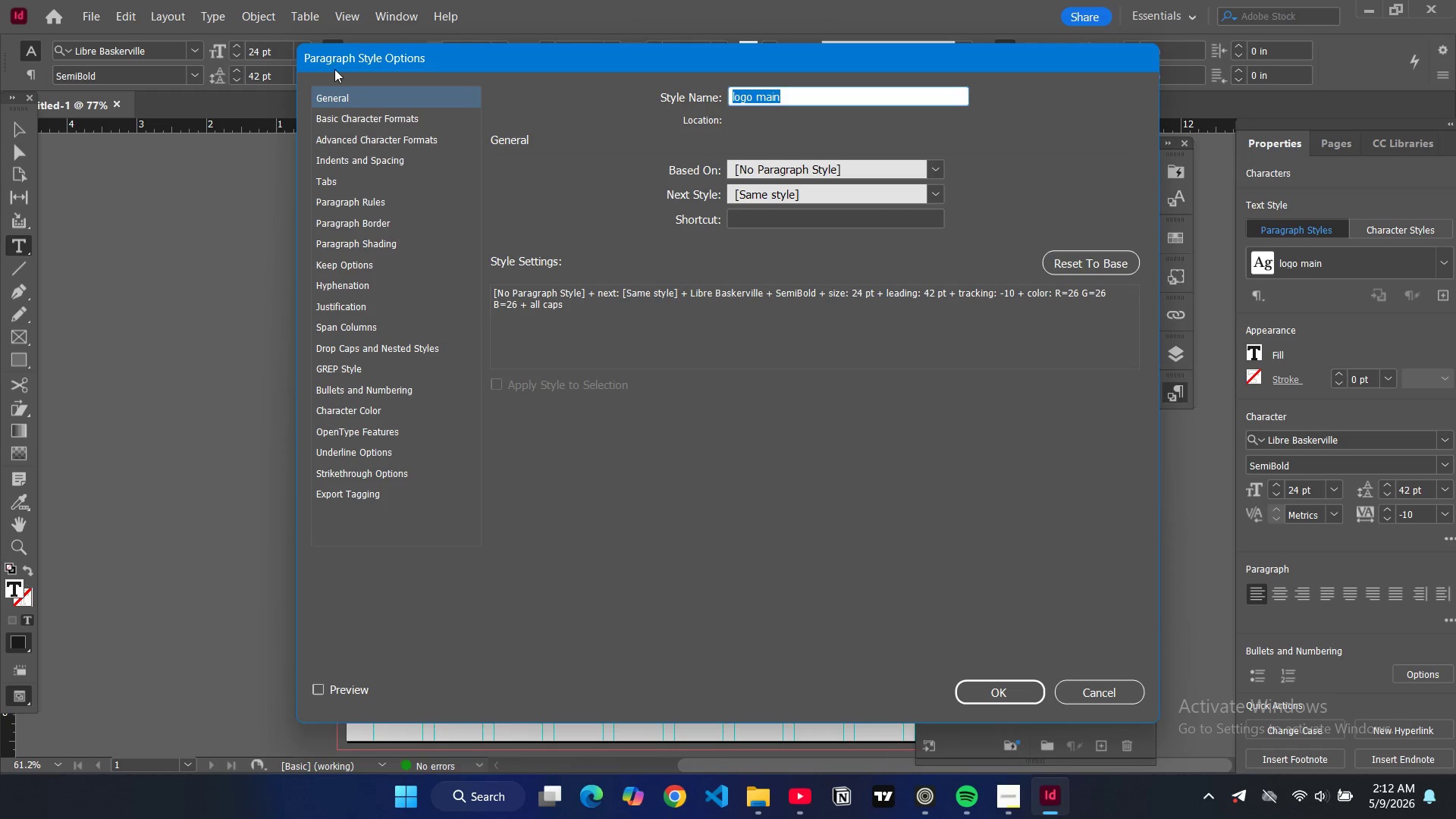 
left_click([414, 122])
 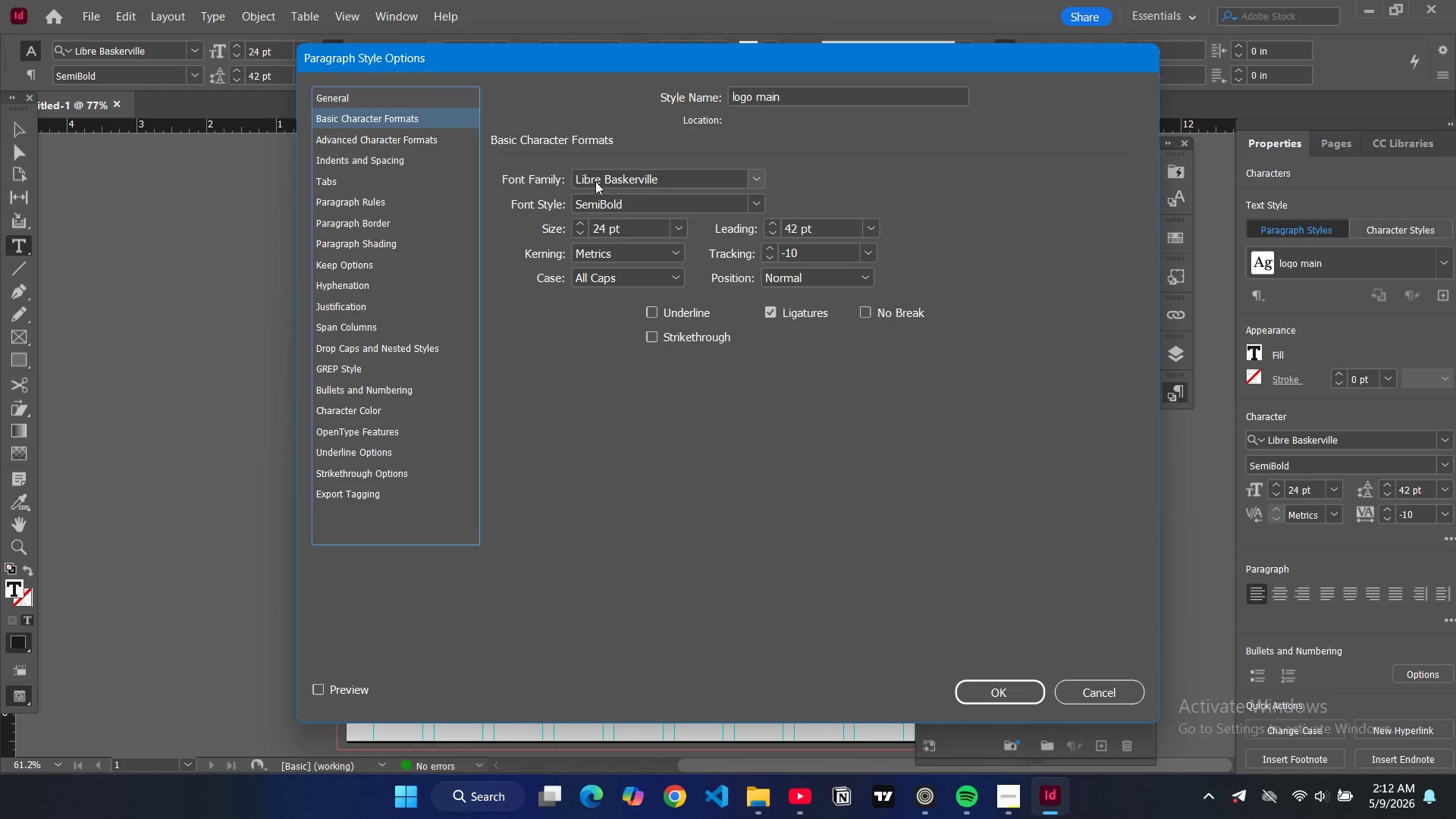 
double_click([604, 186])
 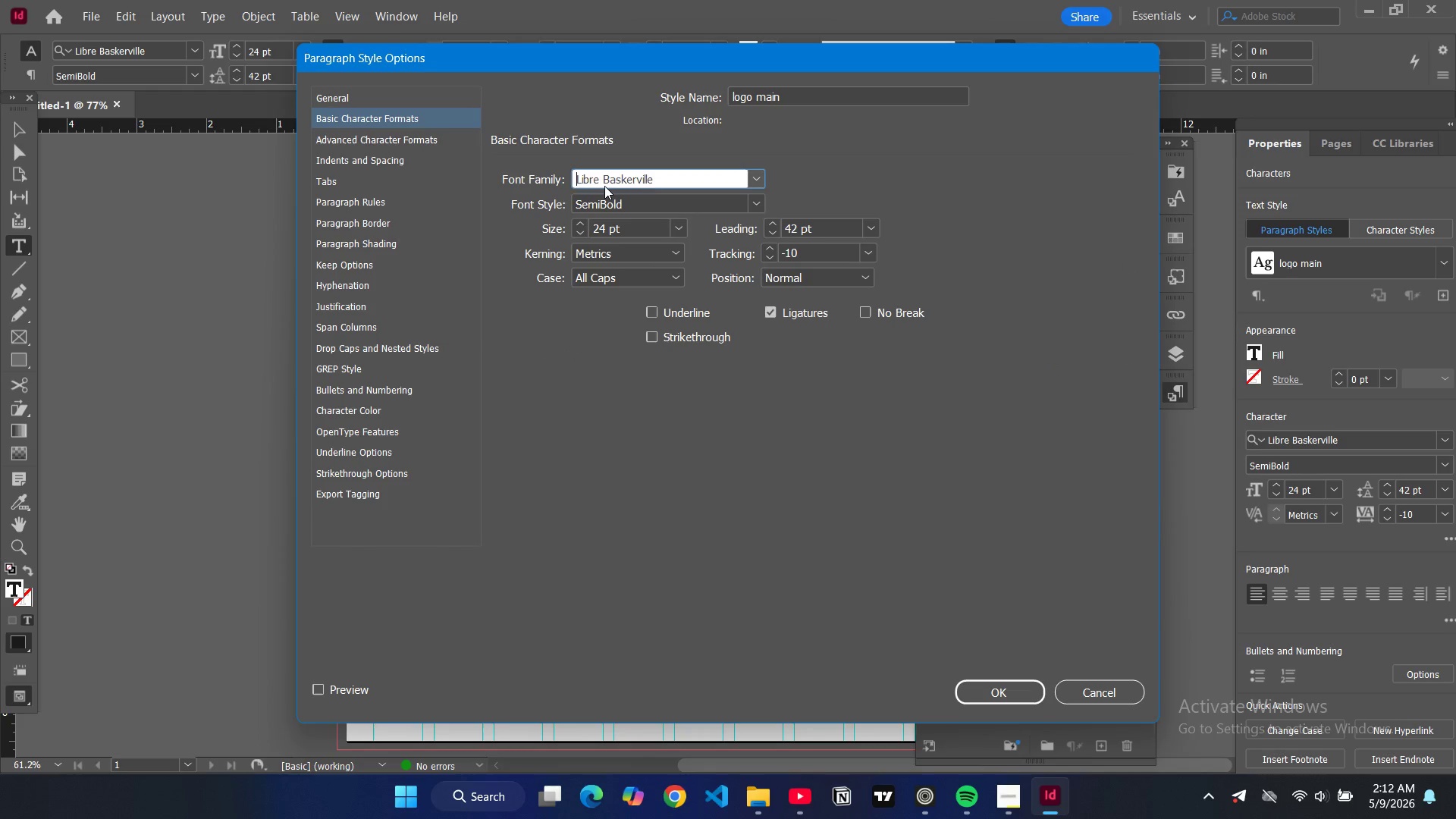 
key(Control+ControlLeft)
 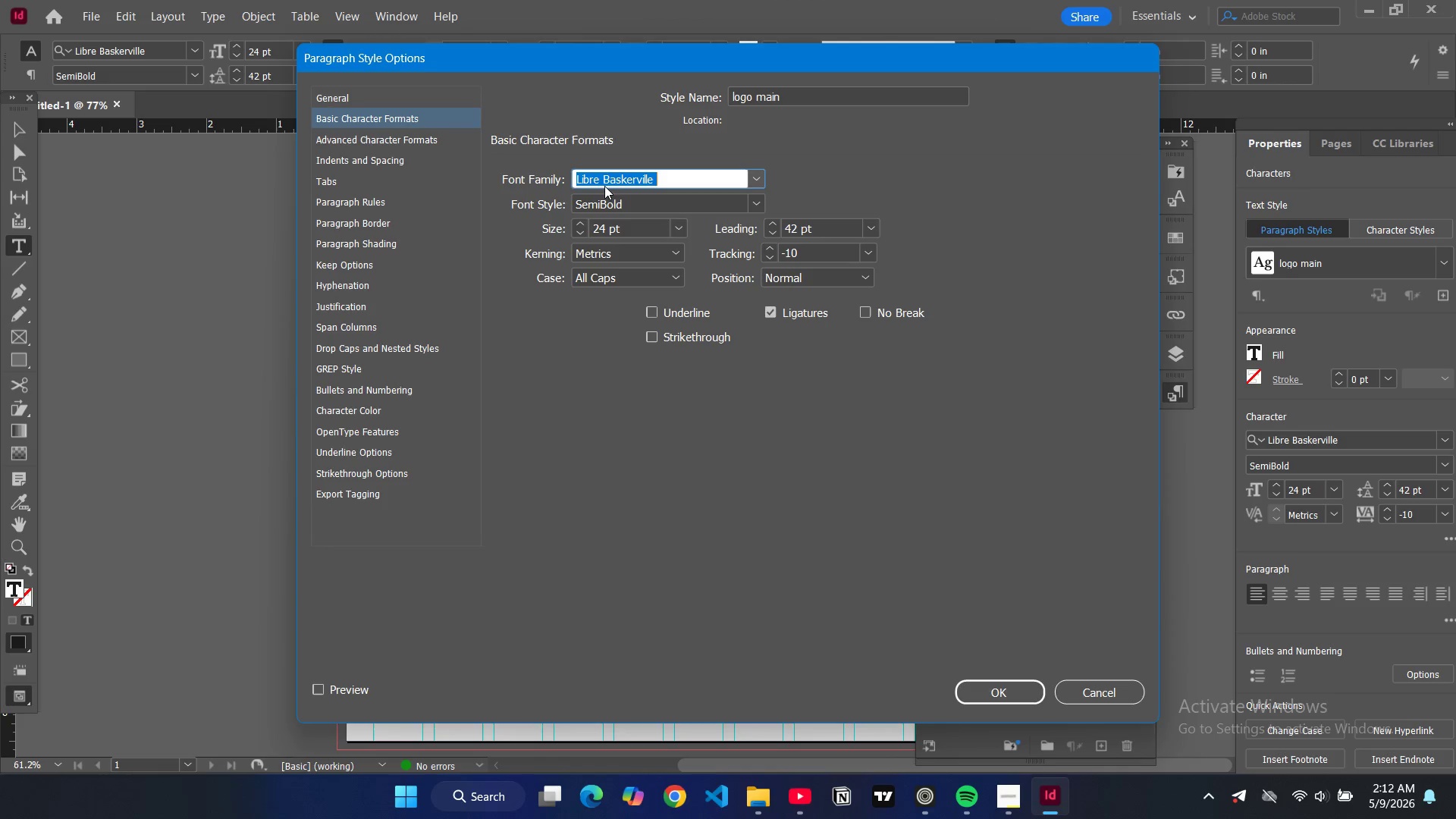 
key(Control+A)
 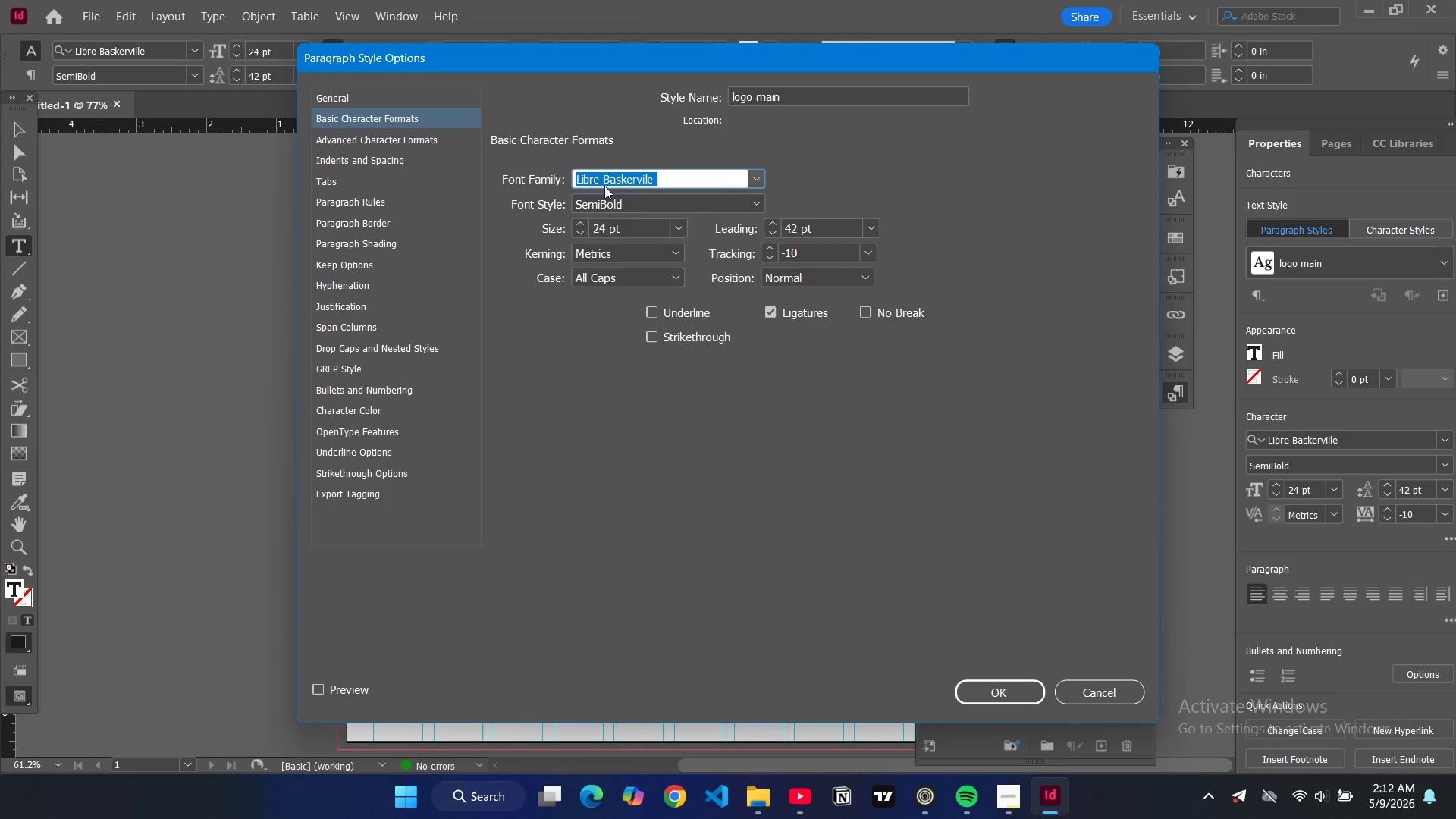 
key(B)
 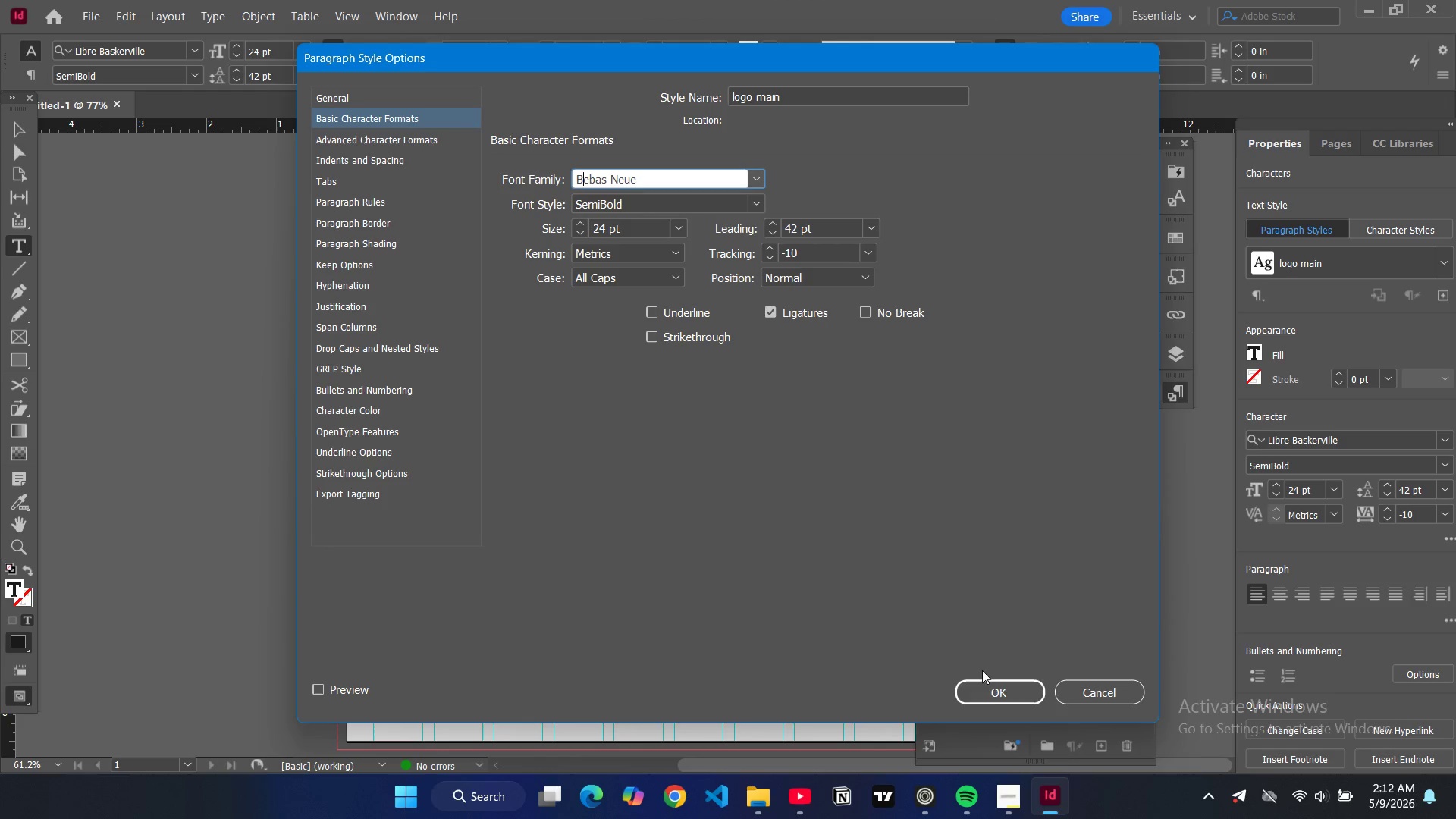 
left_click([987, 693])
 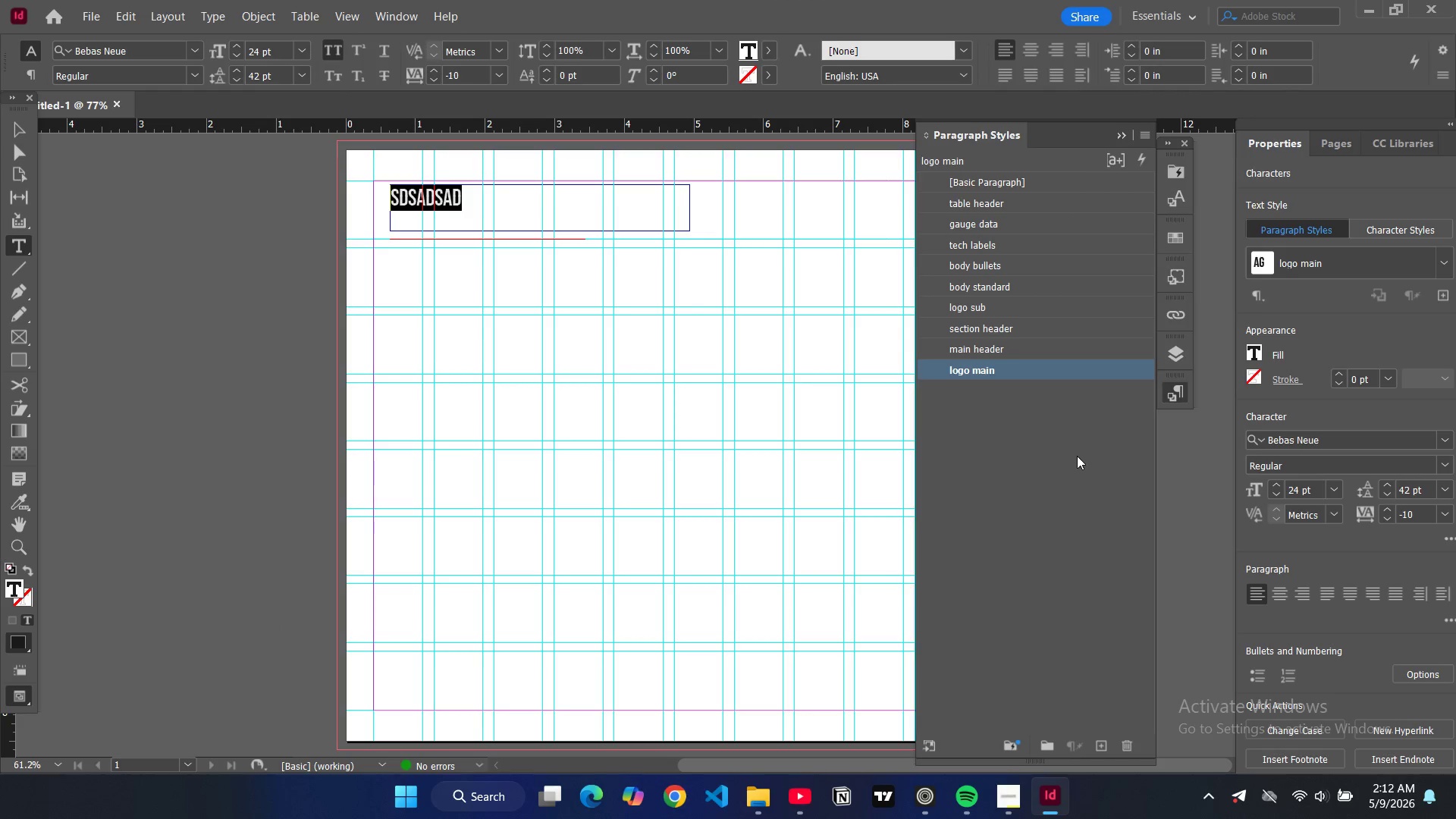 
type(forge & froth)
 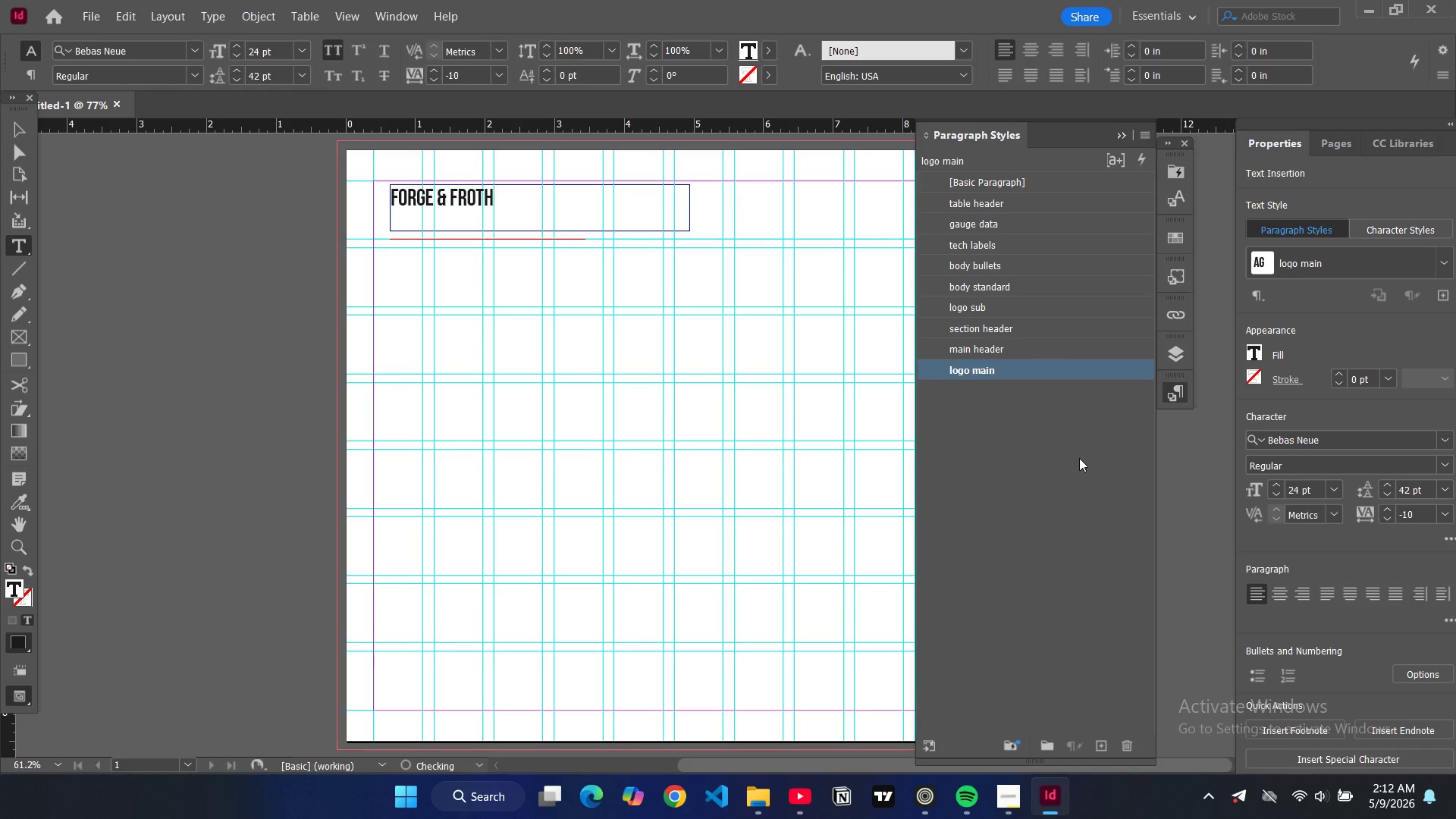 
key(Control+A)
 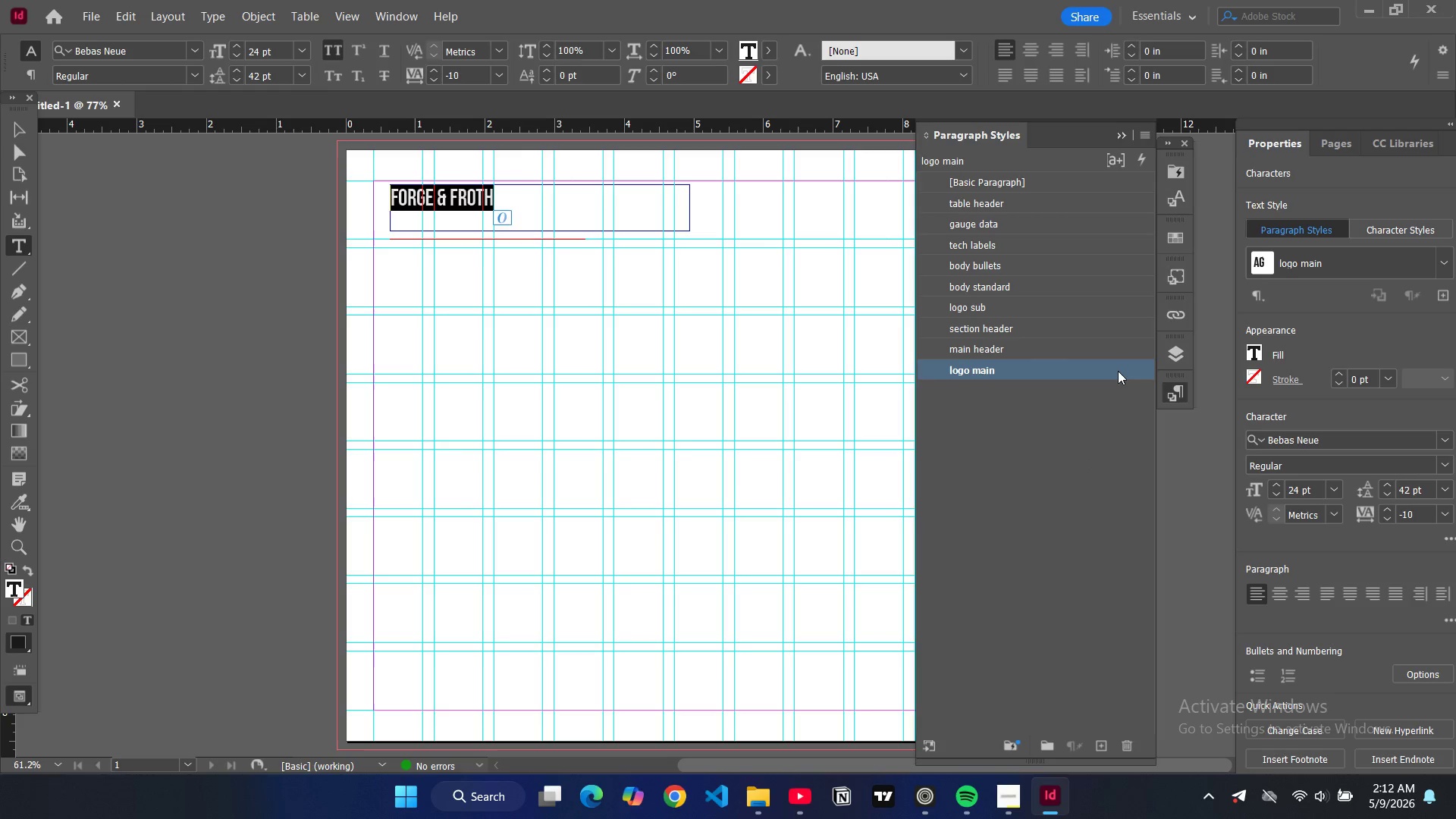 
double_click([1118, 370])
 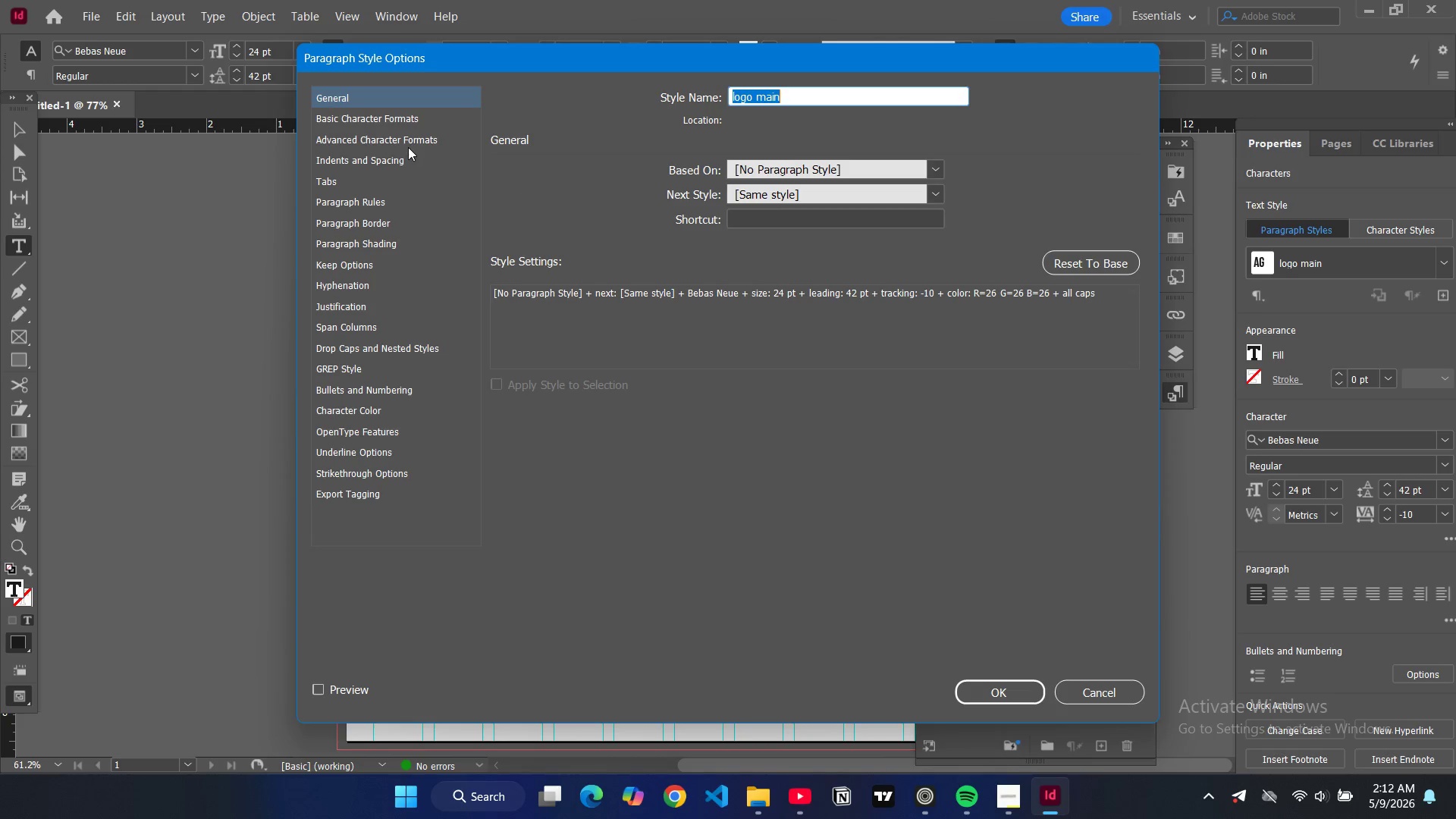 
left_click([388, 118])
 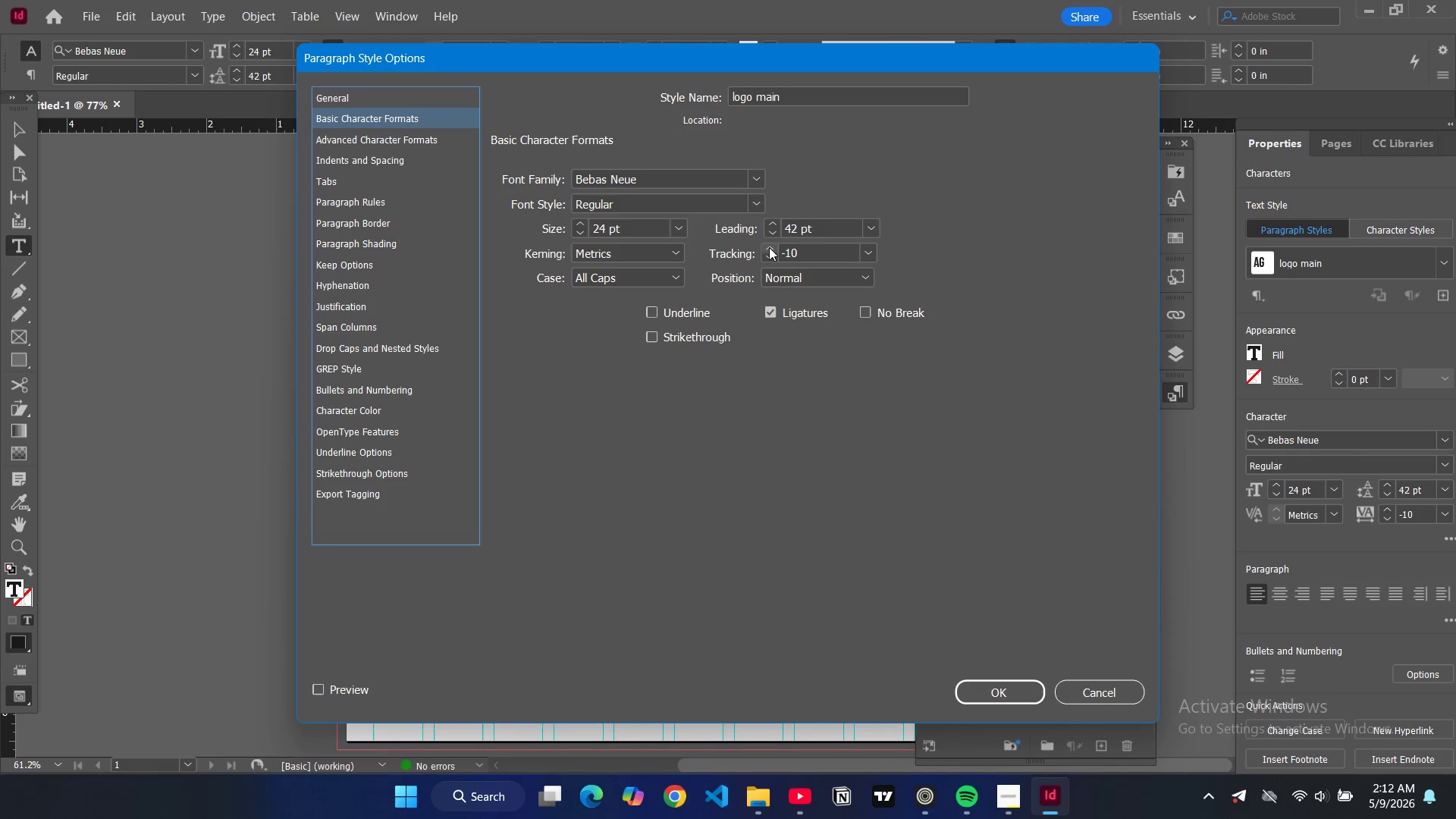 
double_click([769, 247])
 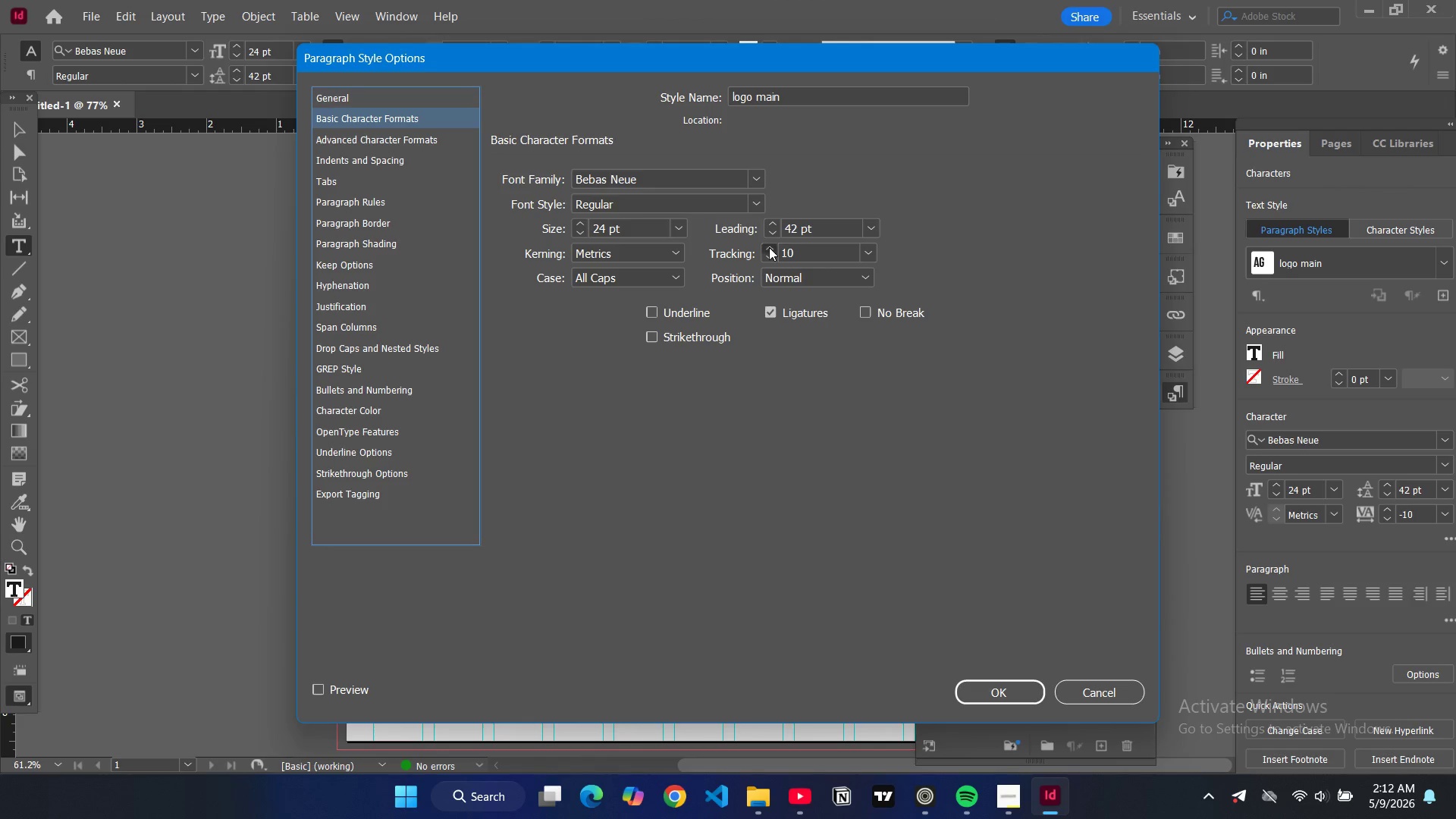 
triple_click([769, 247])
 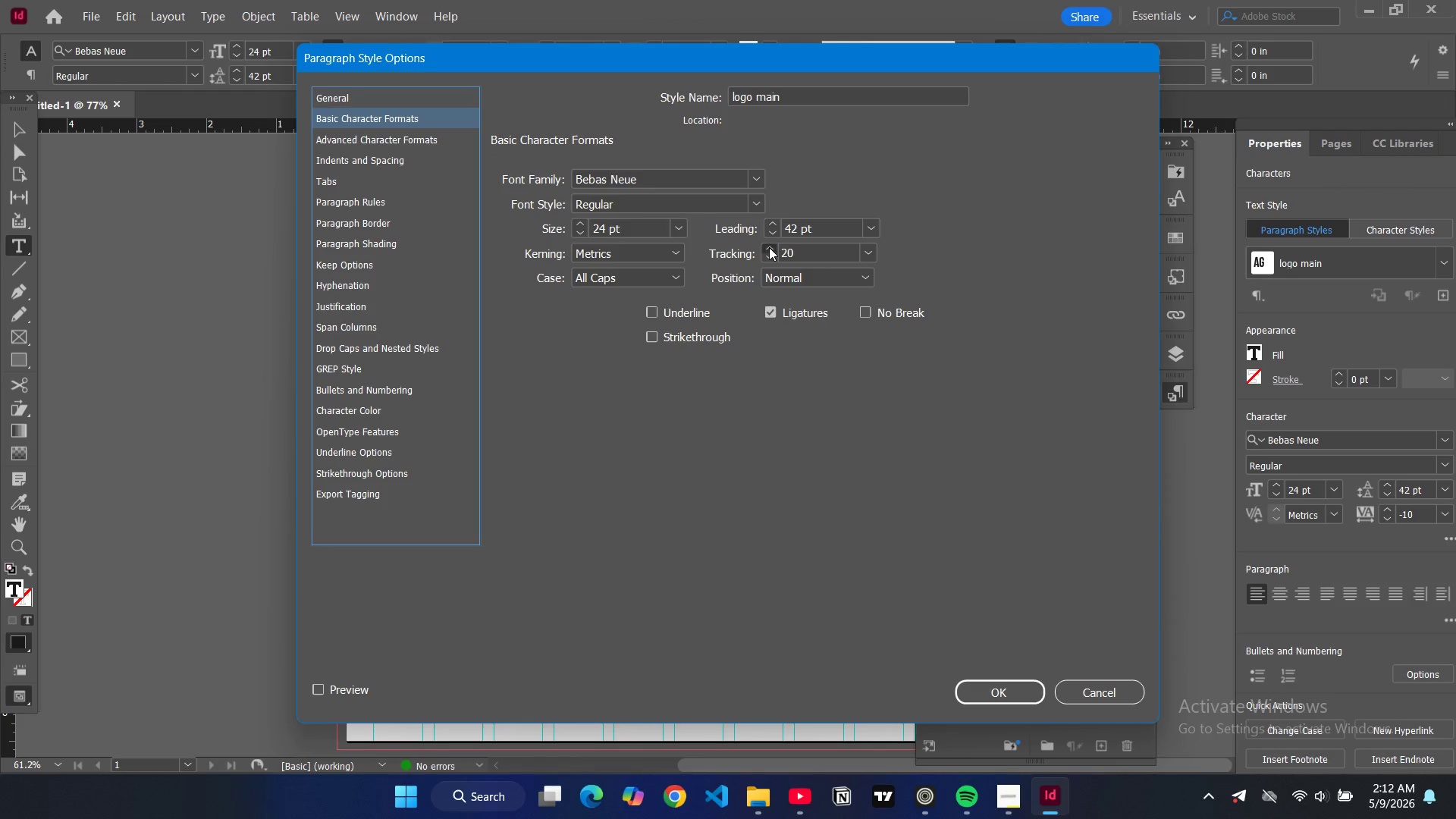 
triple_click([769, 247])
 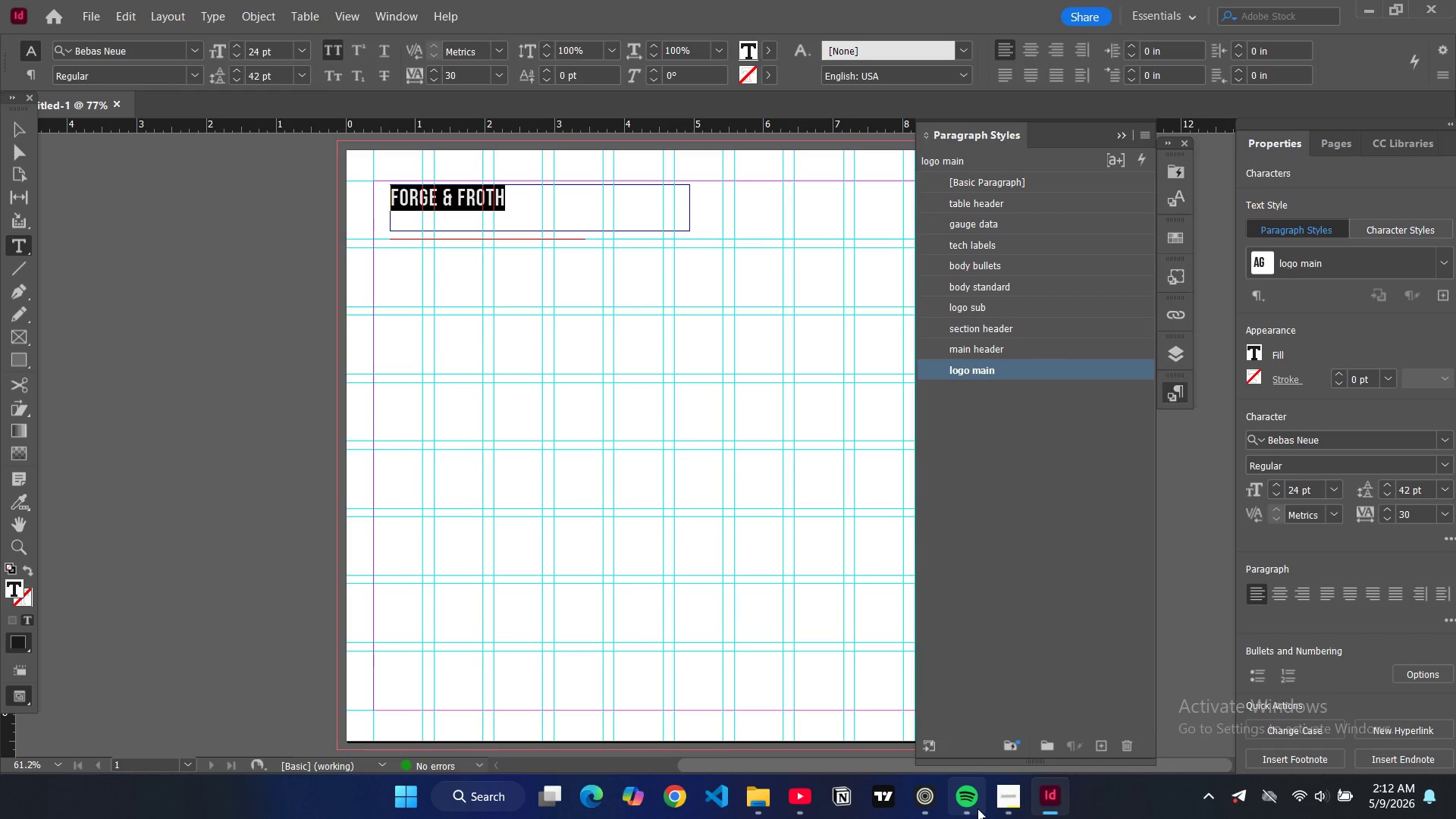 
left_click([995, 740])
 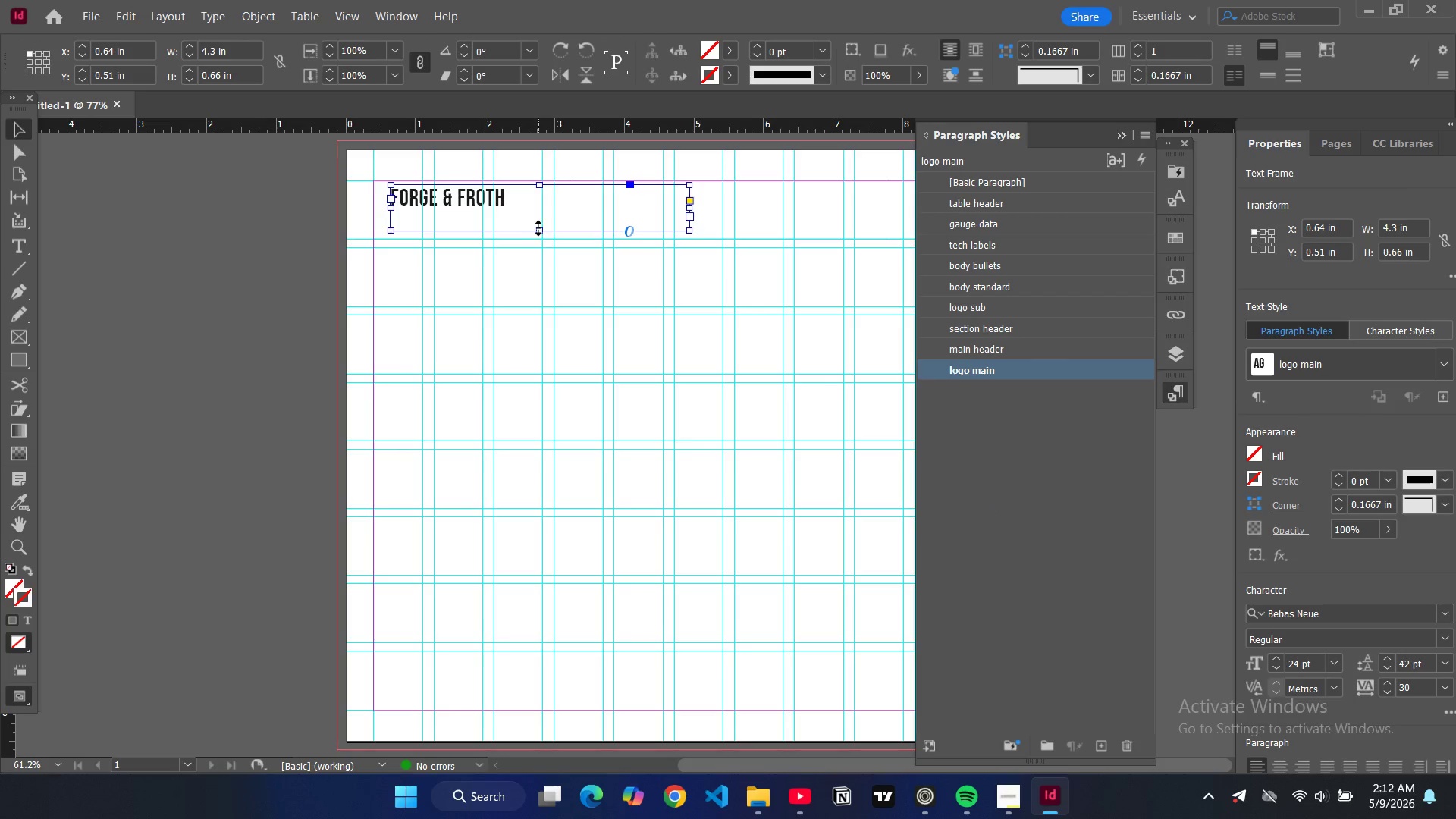 
wait(5.64)
 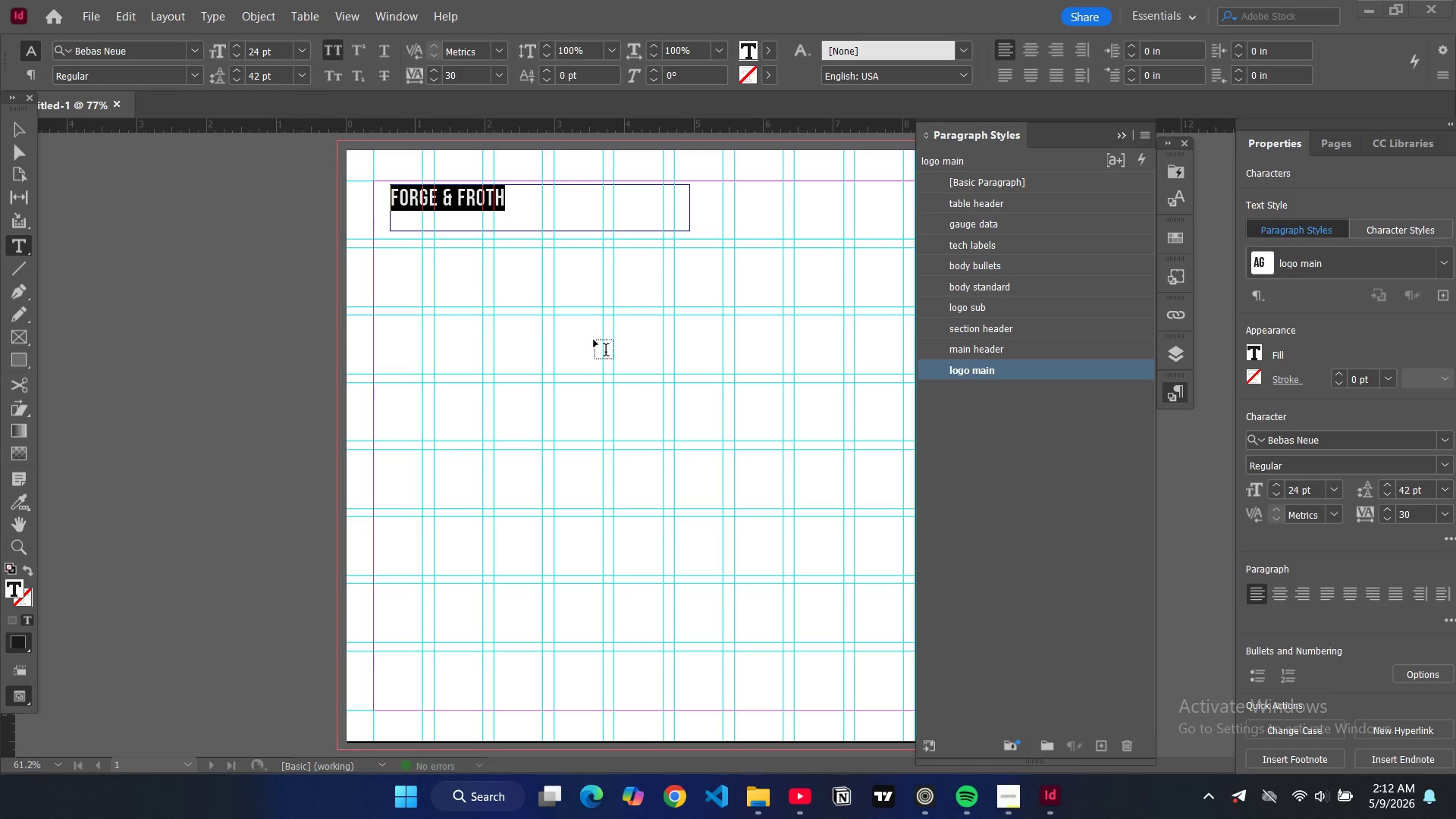 
double_click([526, 199])
 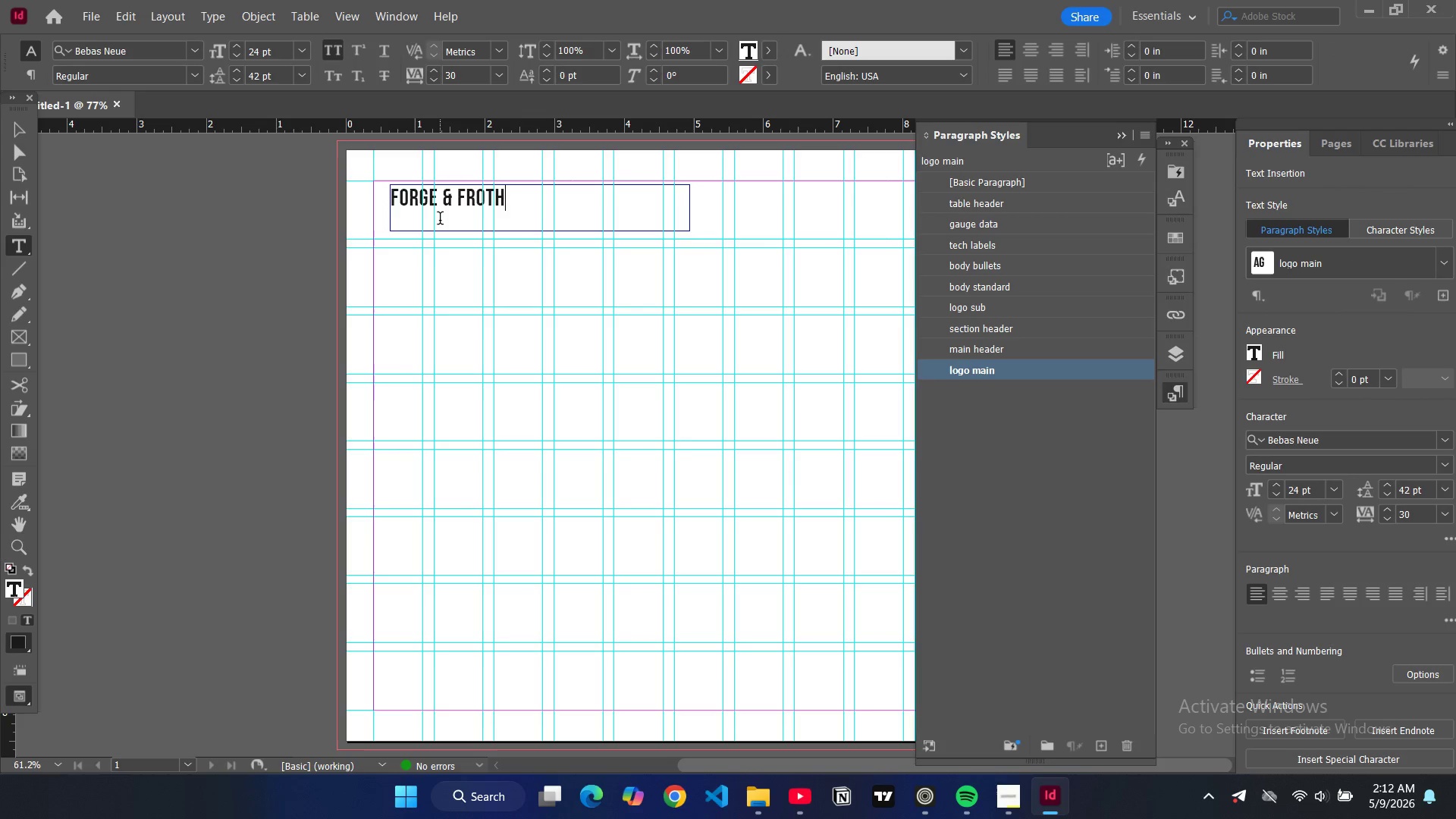 
key(Enter)
 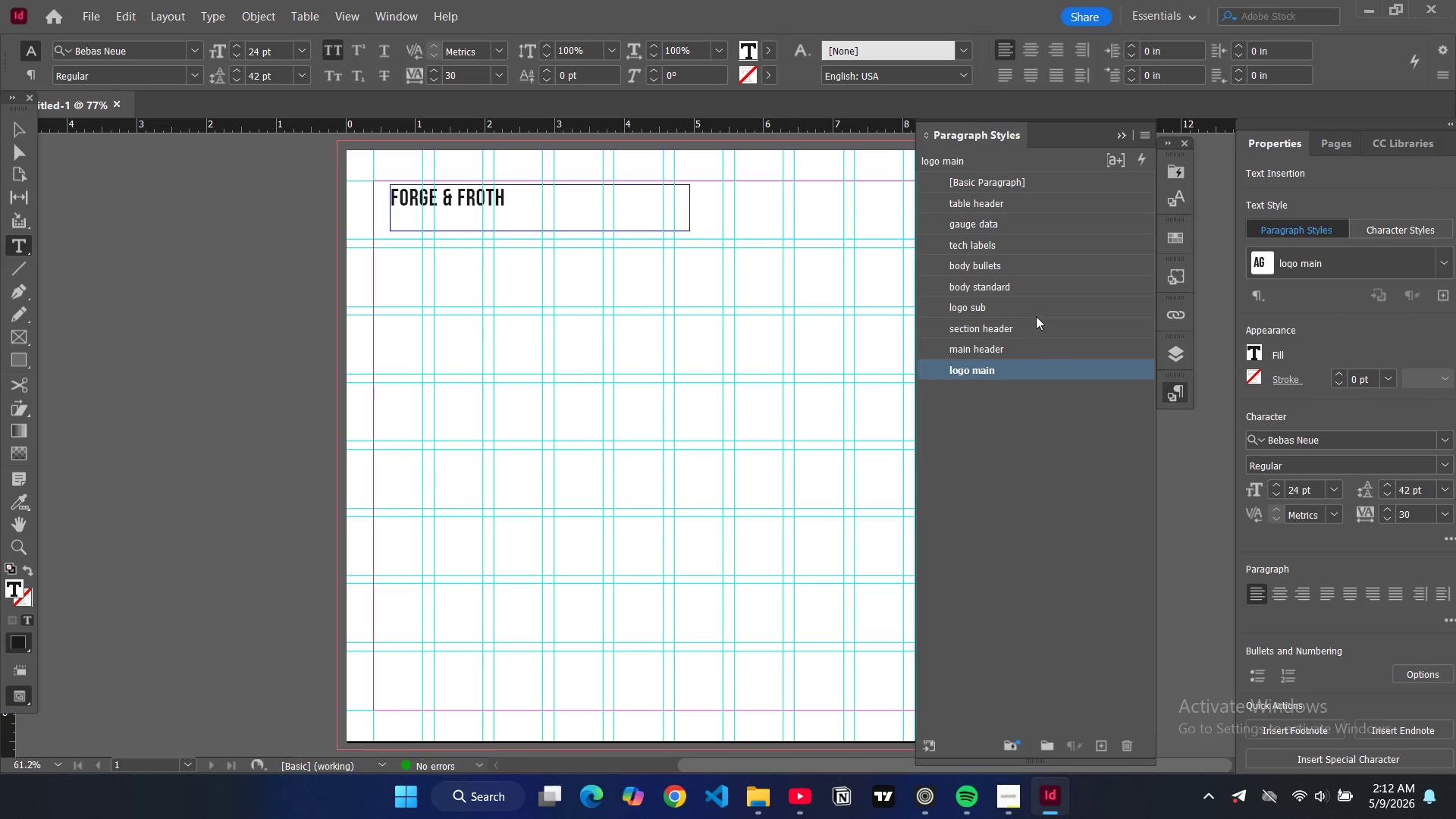 
left_click([1024, 306])
 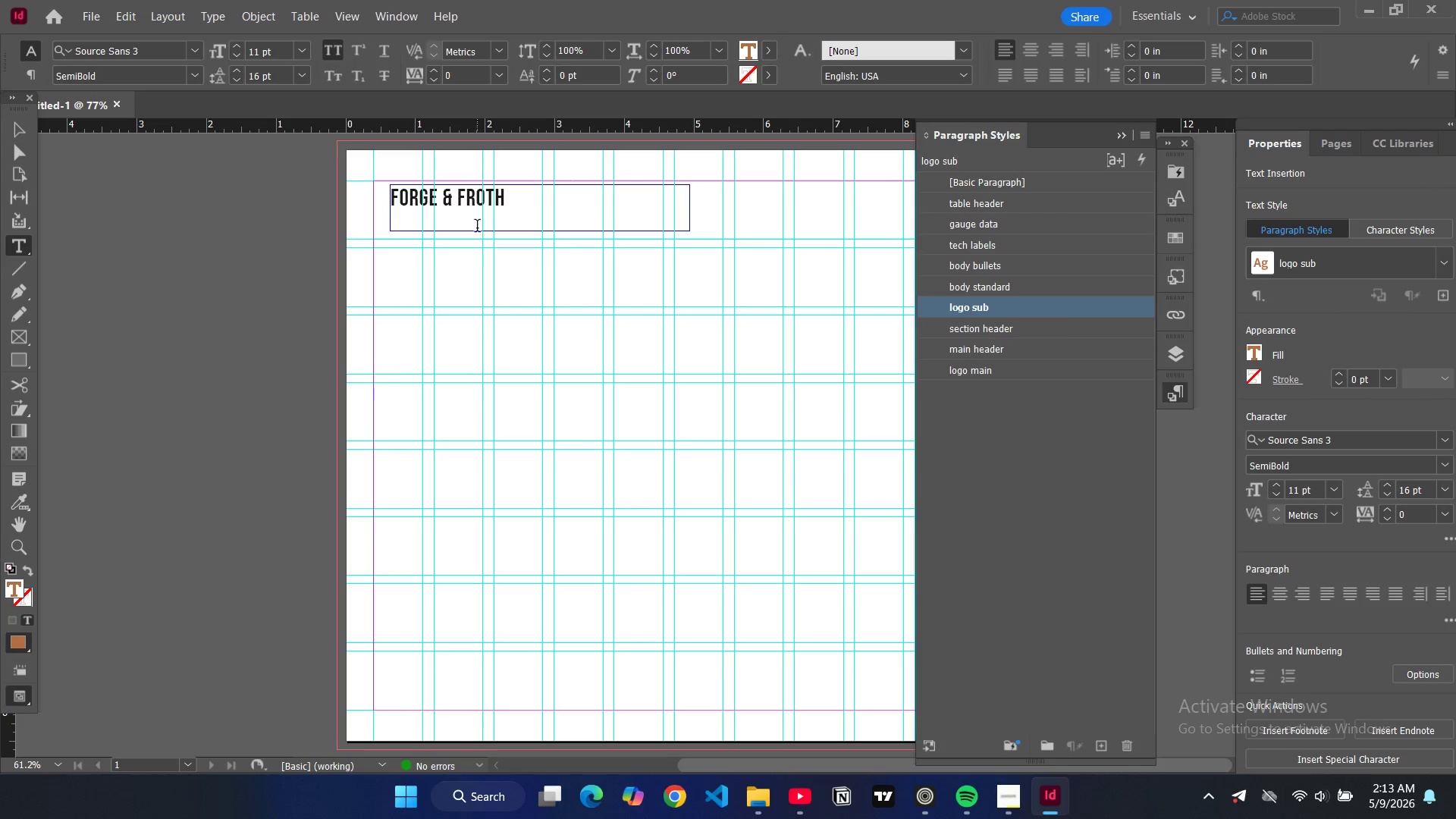 
left_click([475, 224])
 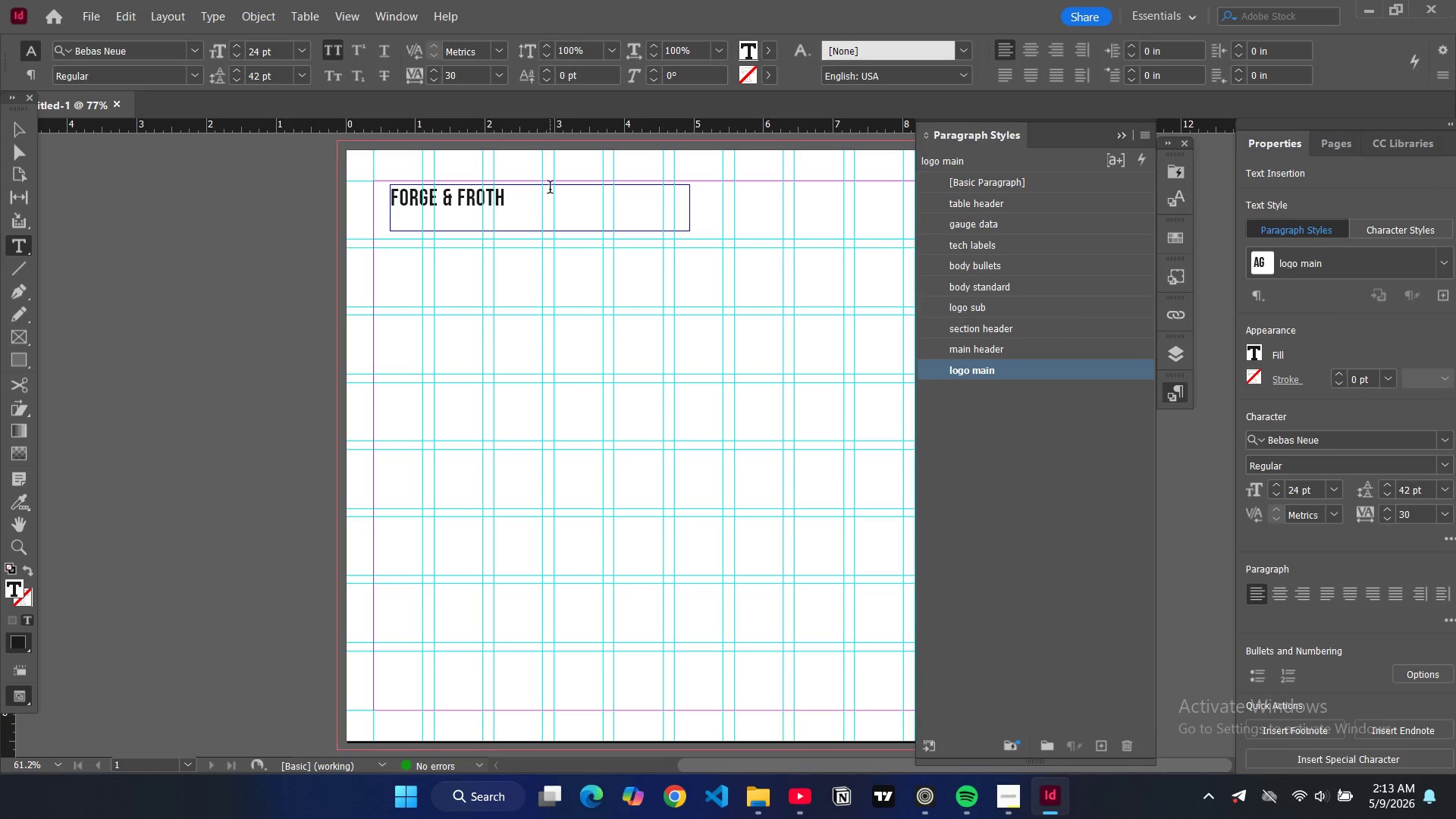 
key(Enter)
 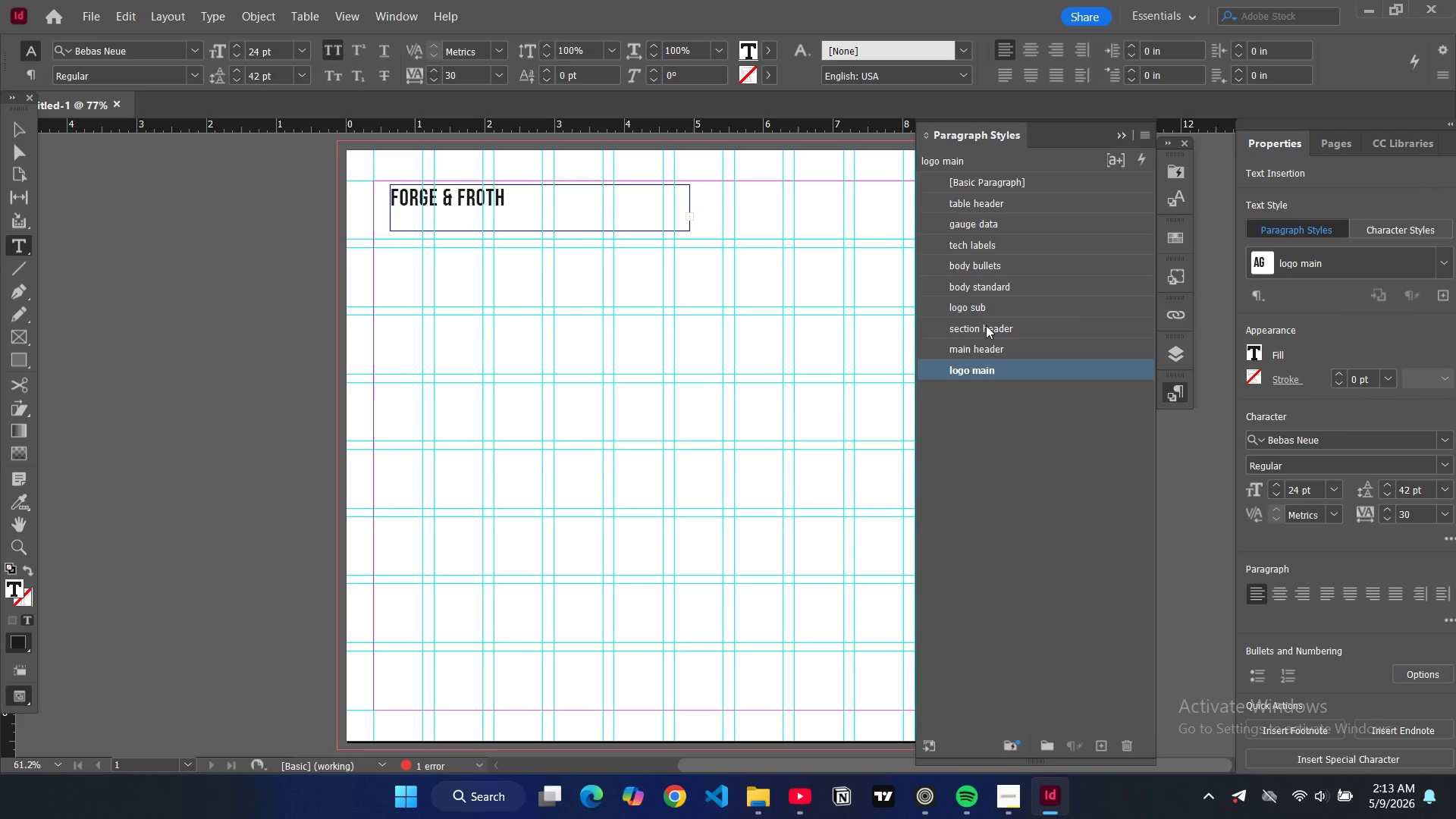 
left_click([971, 305])
 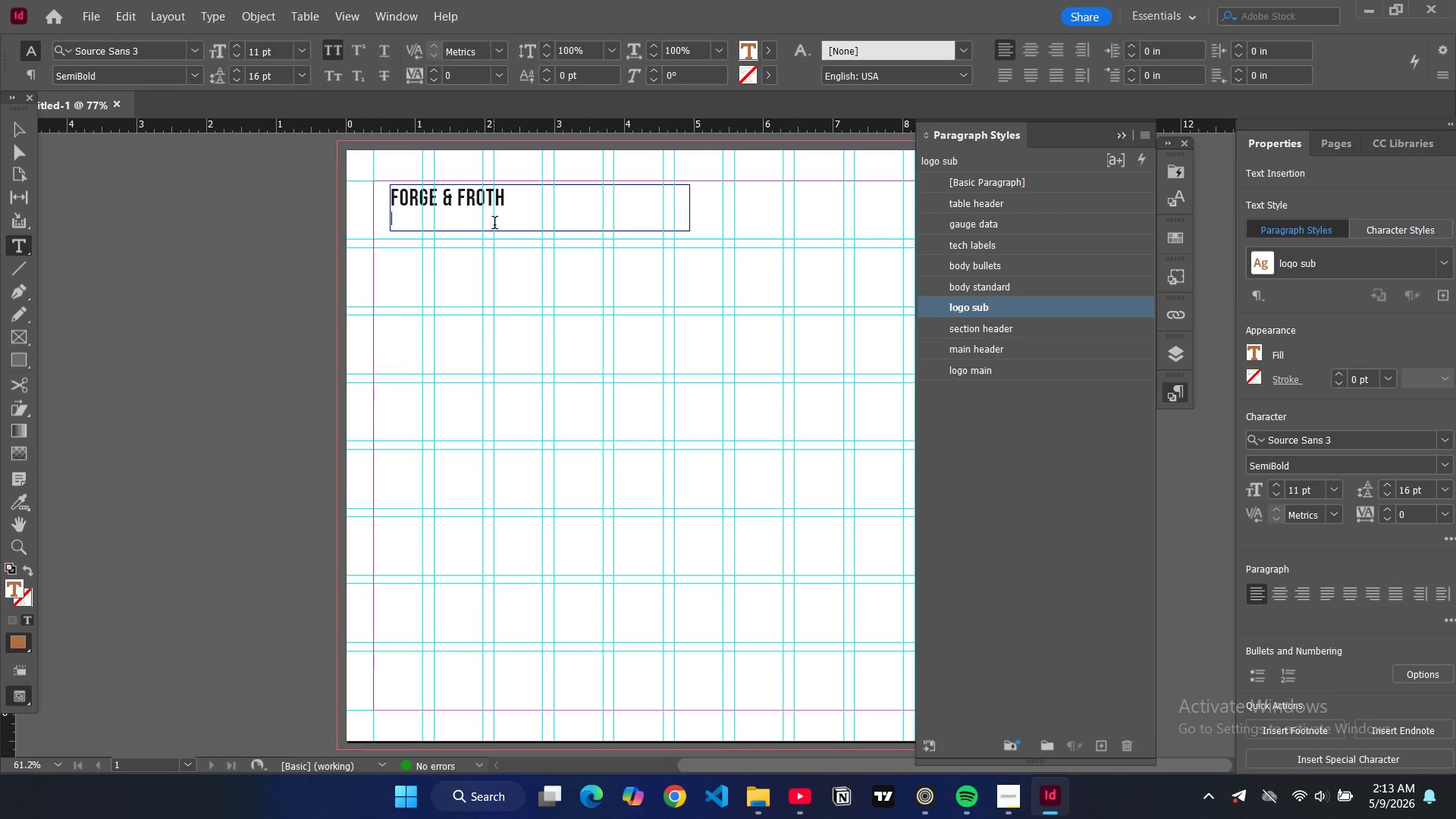 
type(built for craft )
key(Backspace)
type(. poured with pride.)
 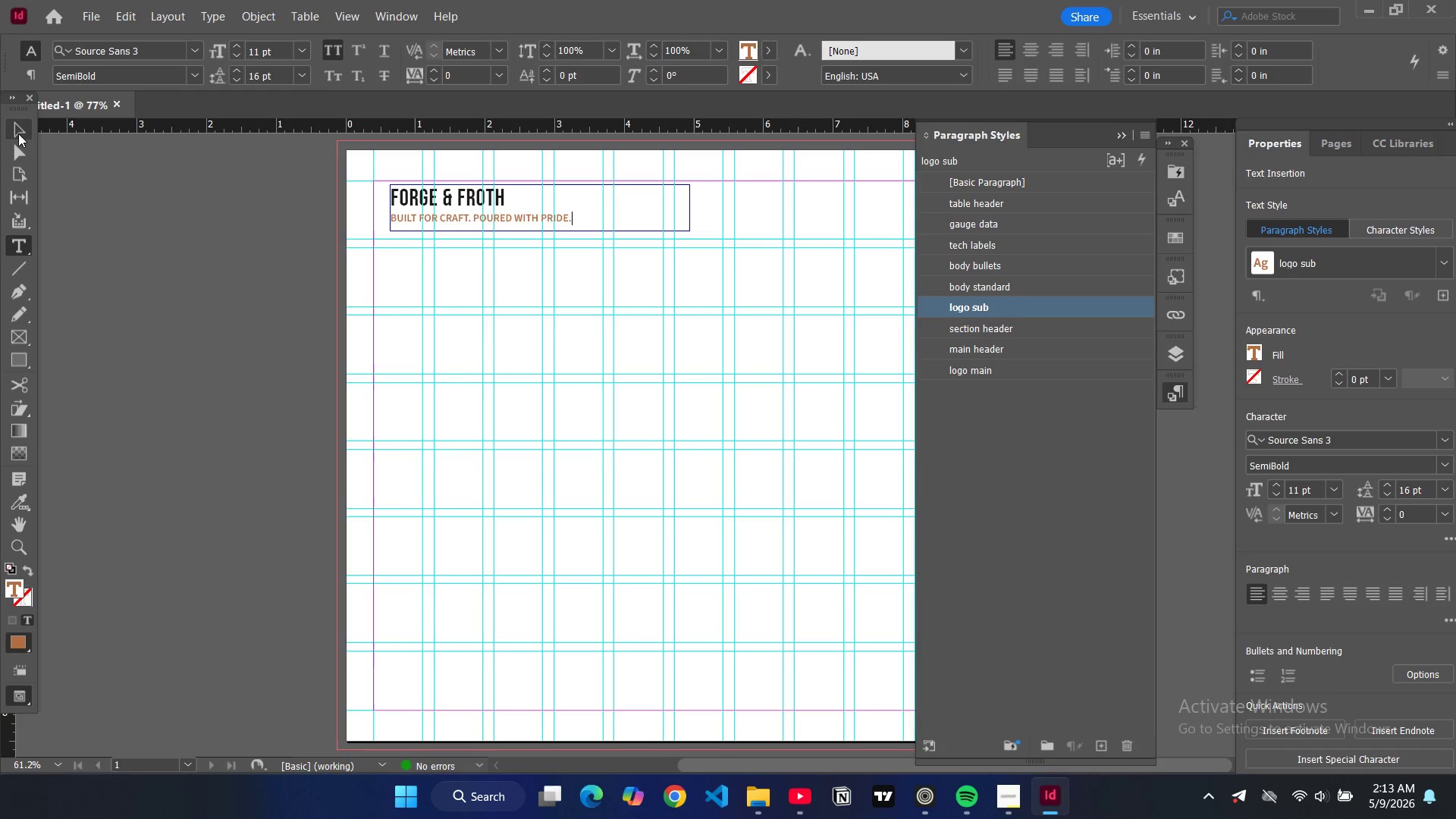 
double_click([209, 252])
 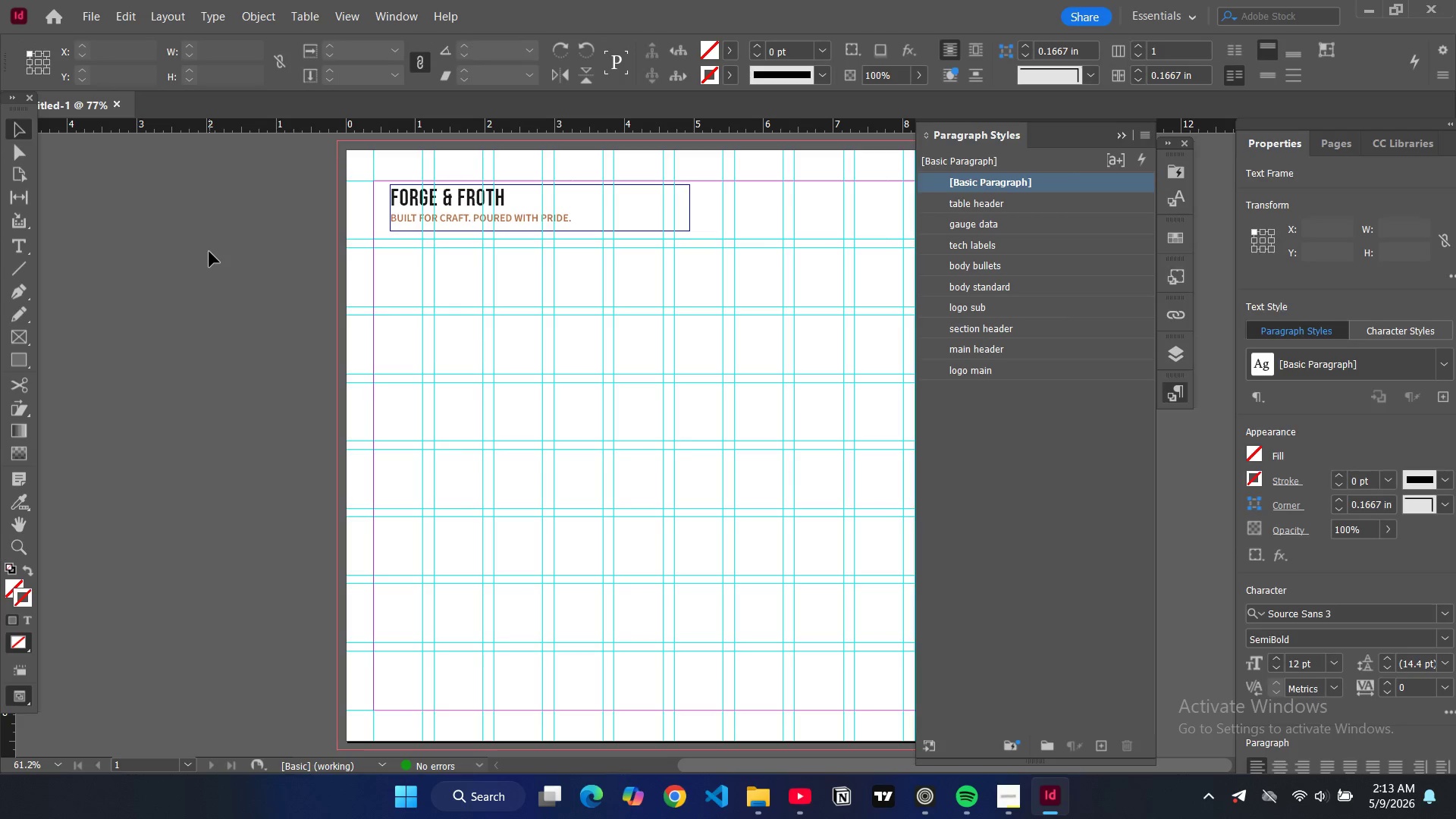 
type(ww)
 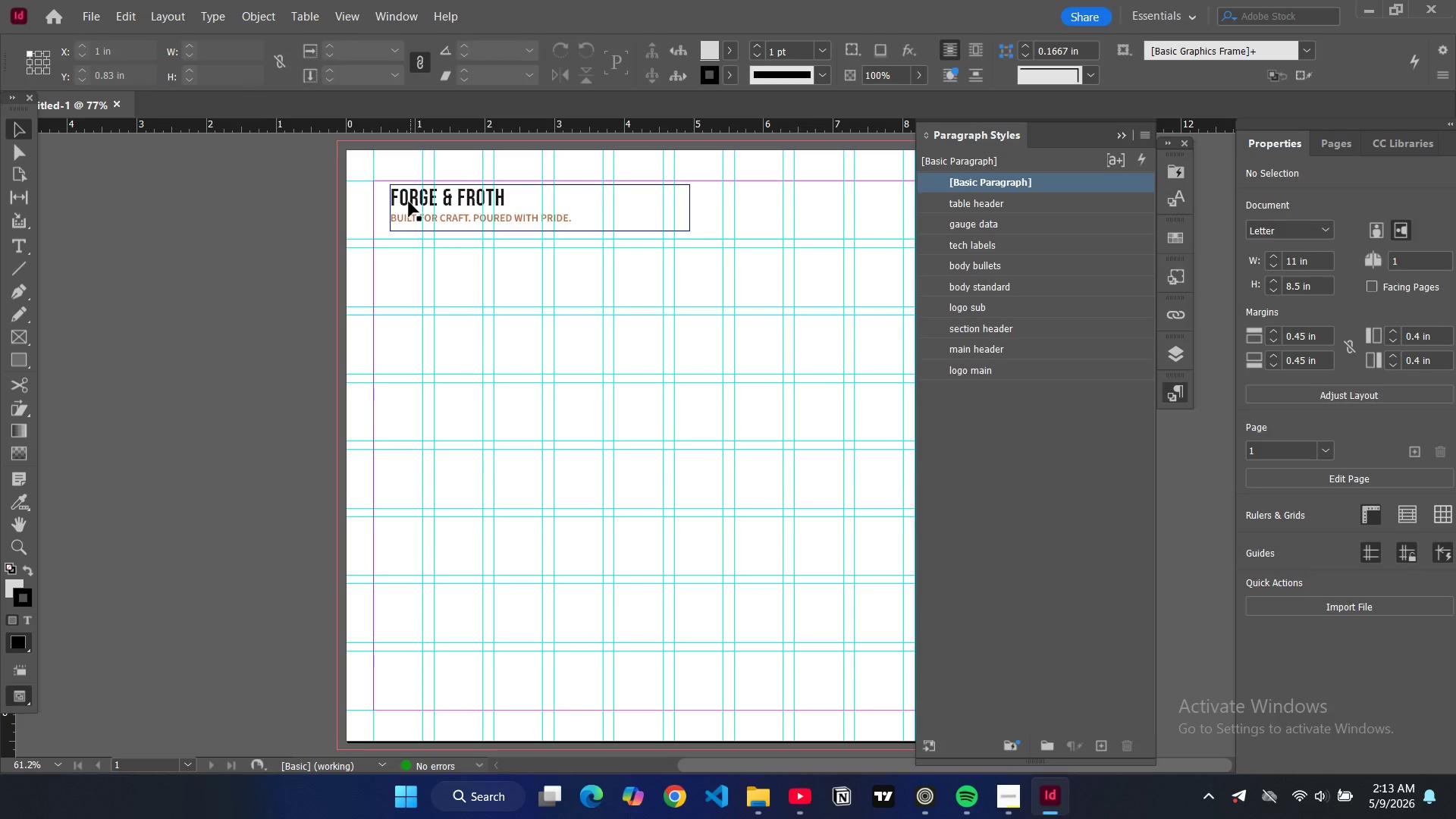 
left_click_drag(start_coordinate=[409, 202], to_coordinate=[396, 206])
 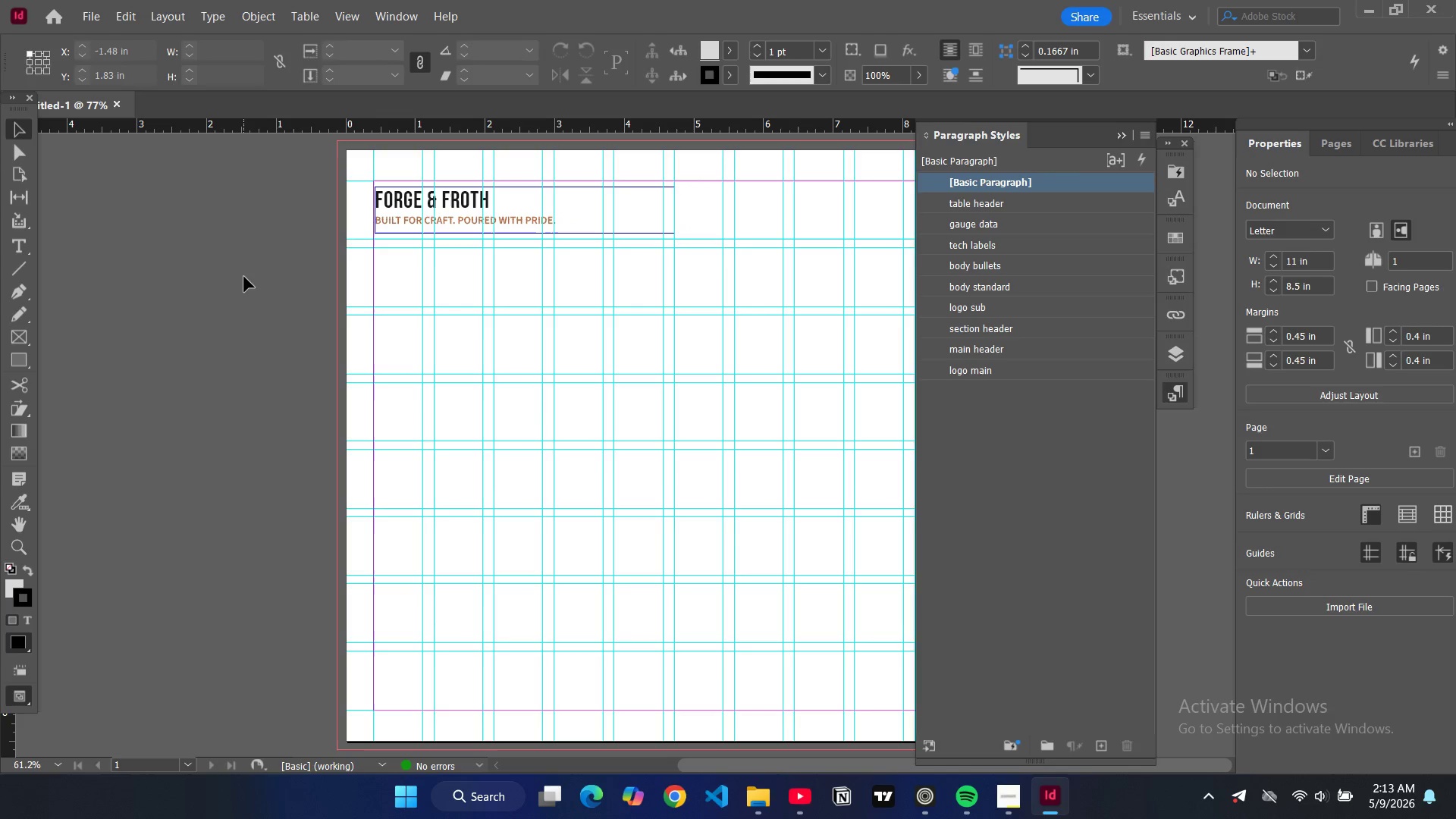 
key(W)
 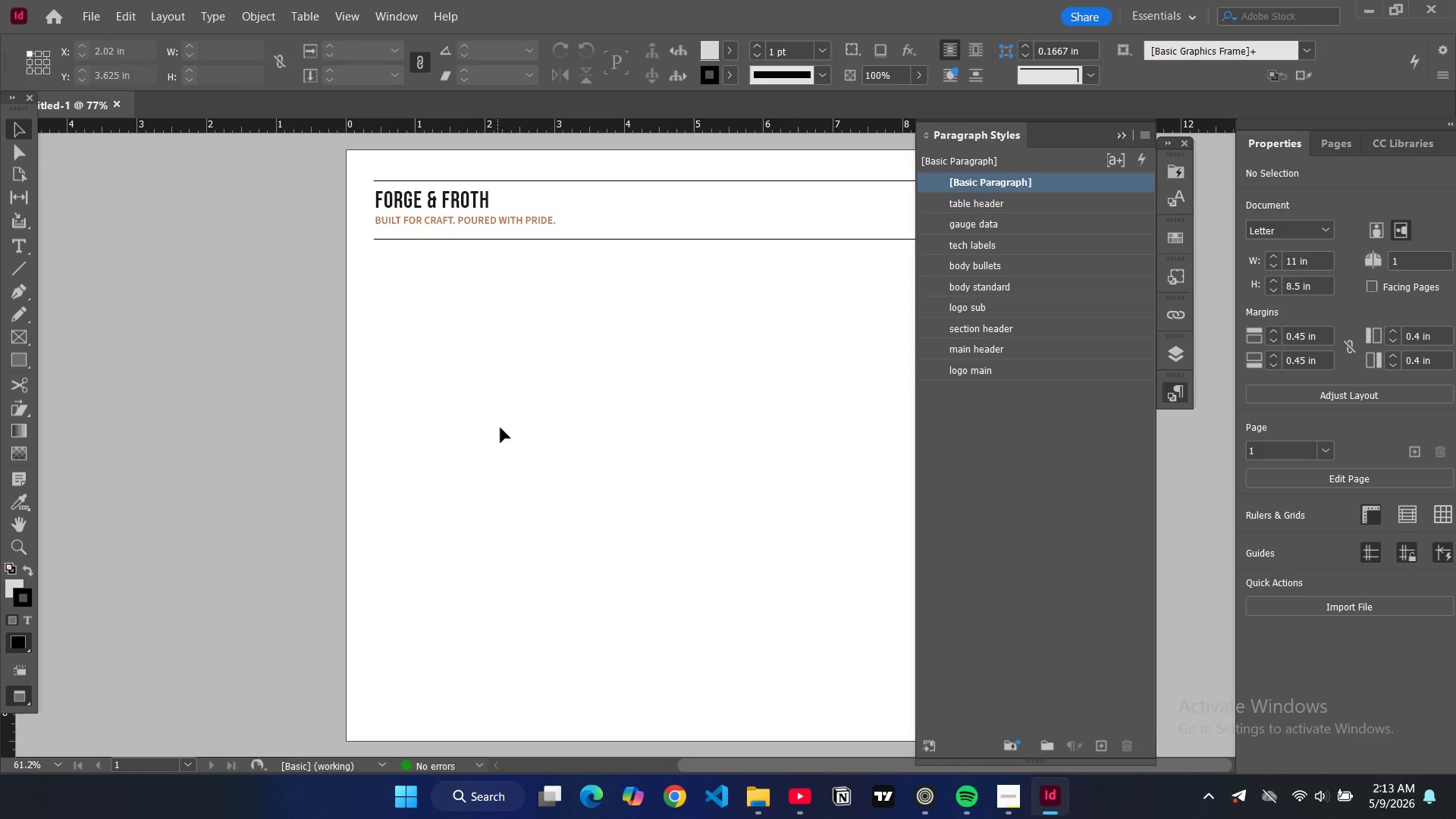 
wait(5.55)
 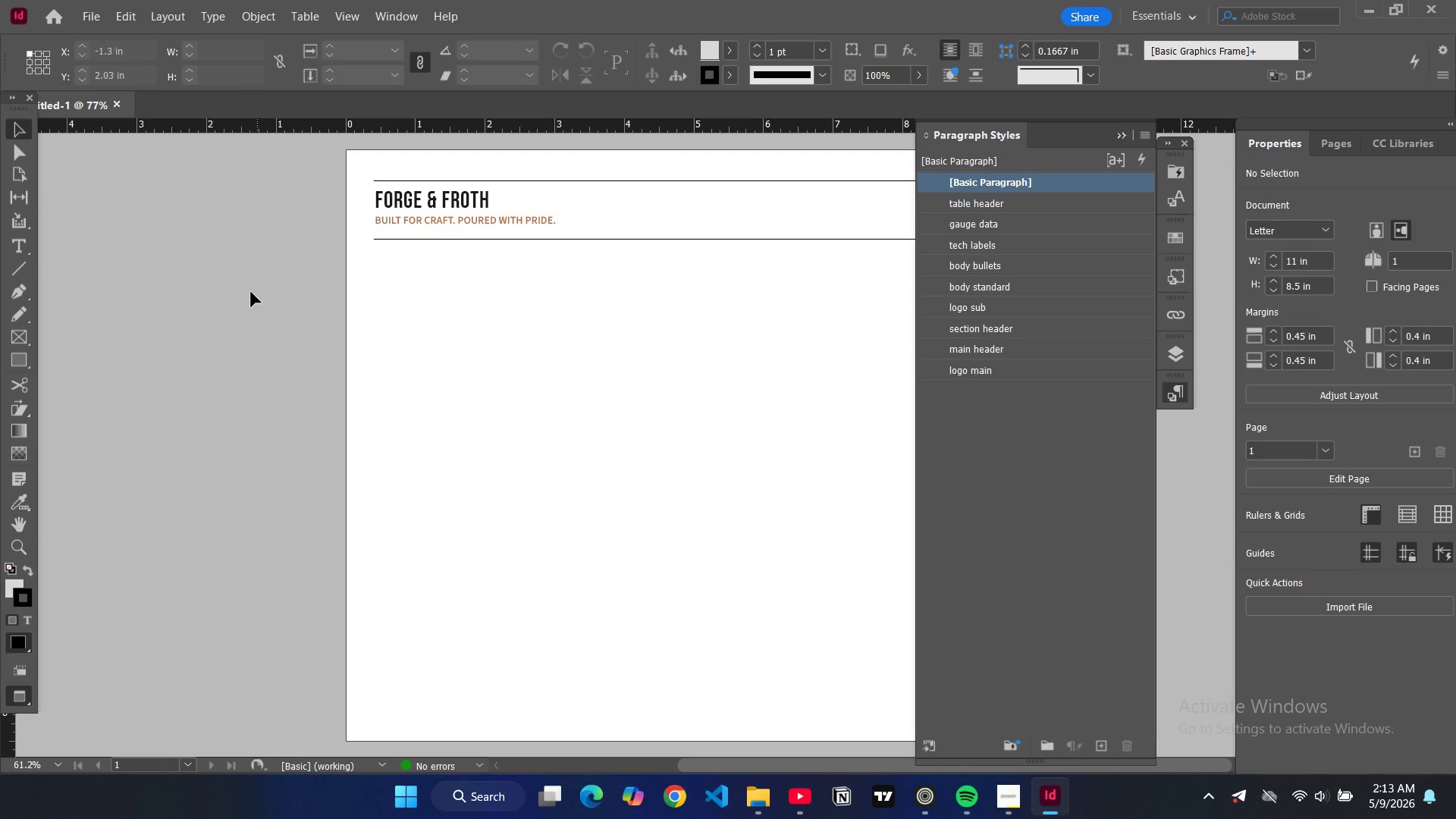 
left_click_drag(start_coordinate=[753, 763], to_coordinate=[840, 762])
 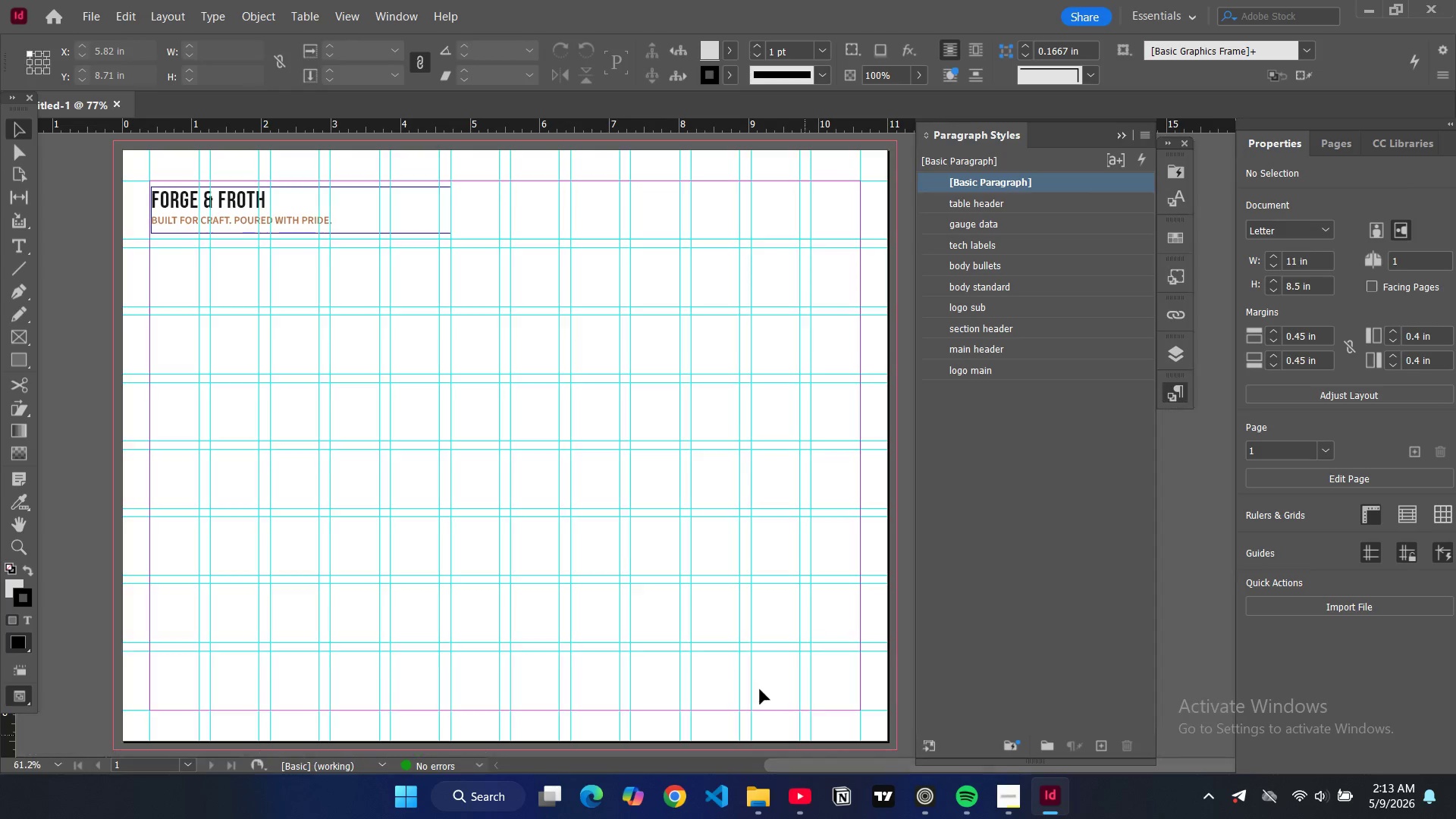 
key(W)
 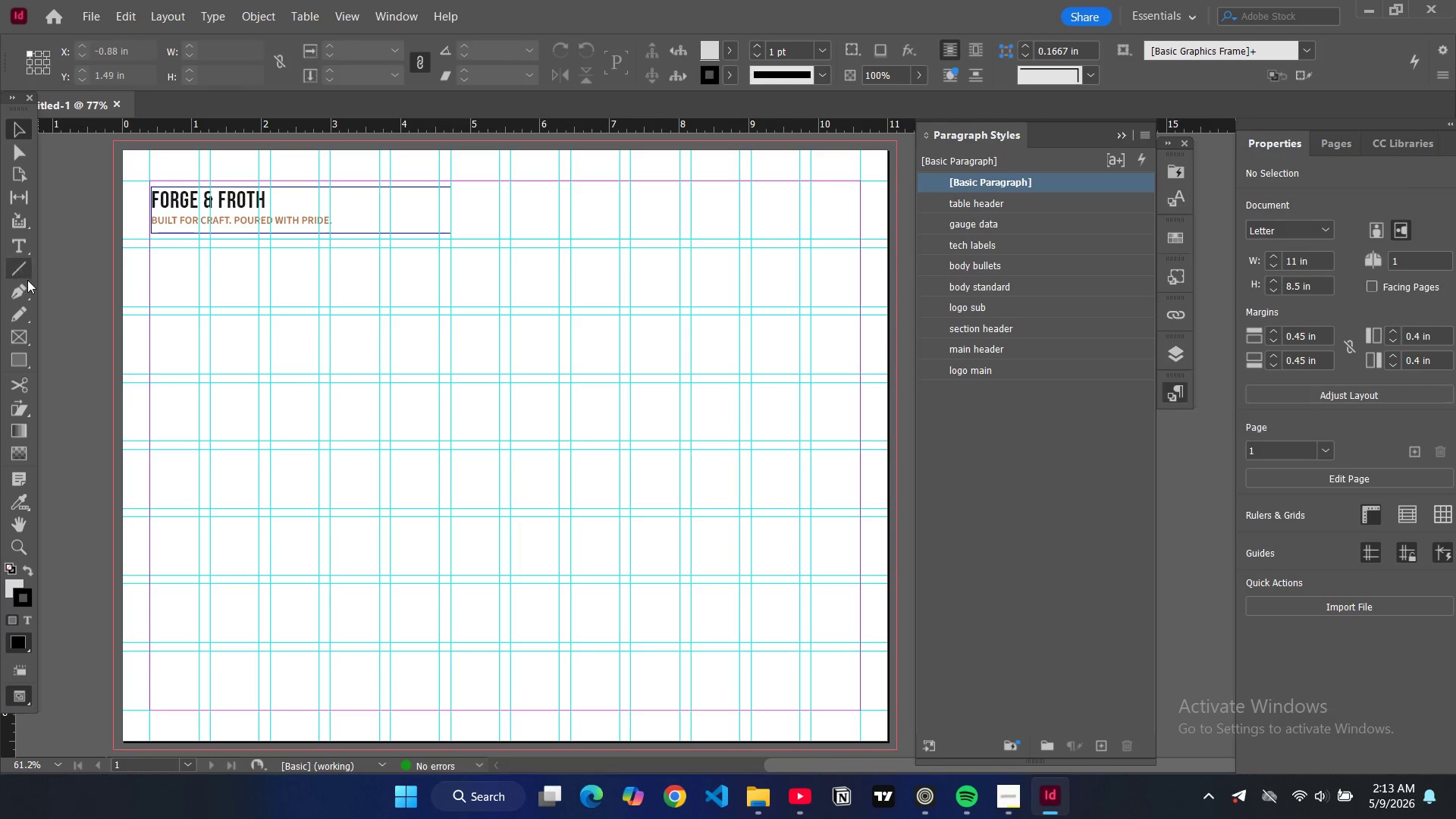 
left_click([25, 263])
 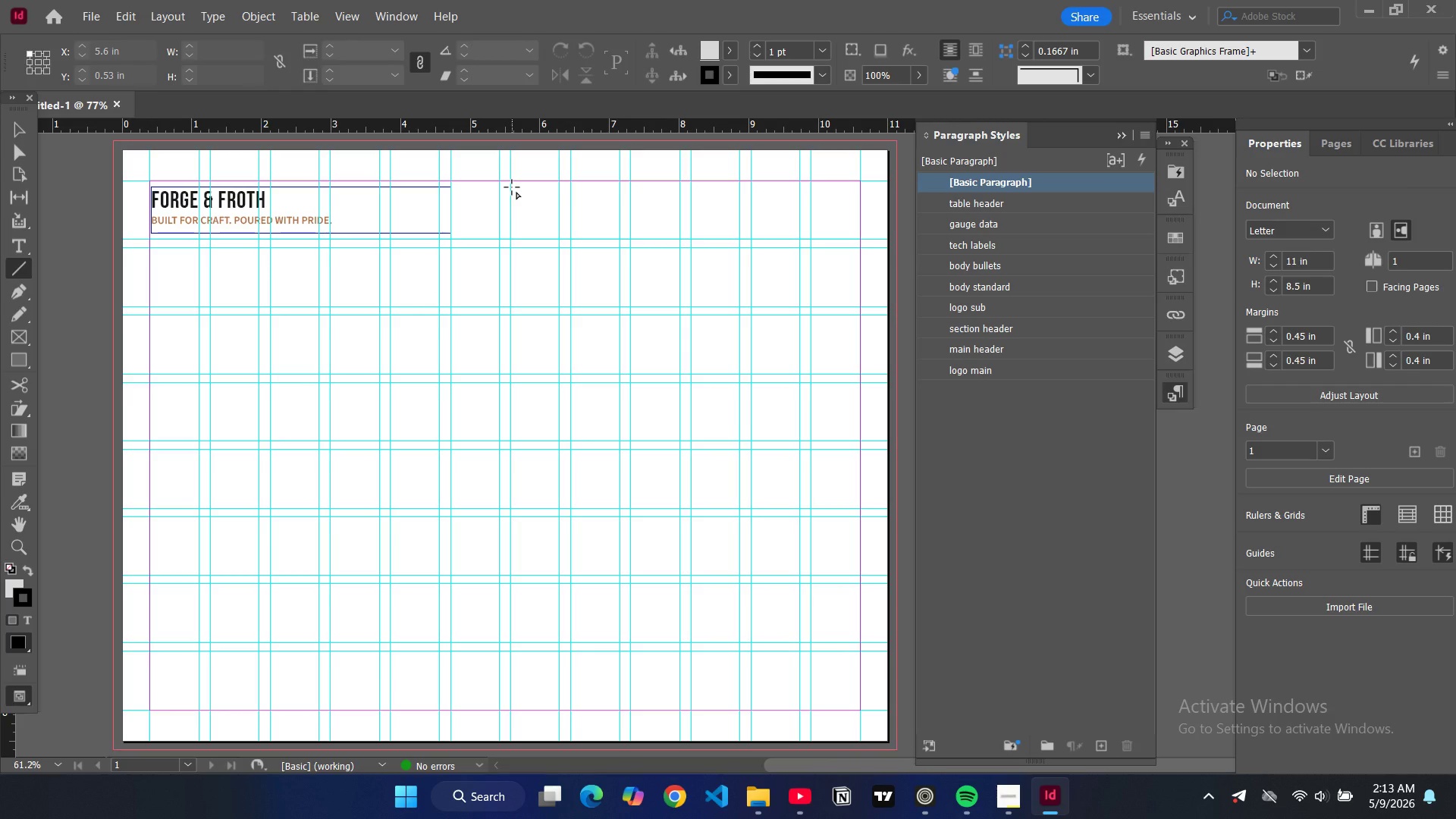 
left_click_drag(start_coordinate=[512, 187], to_coordinate=[511, 233])
 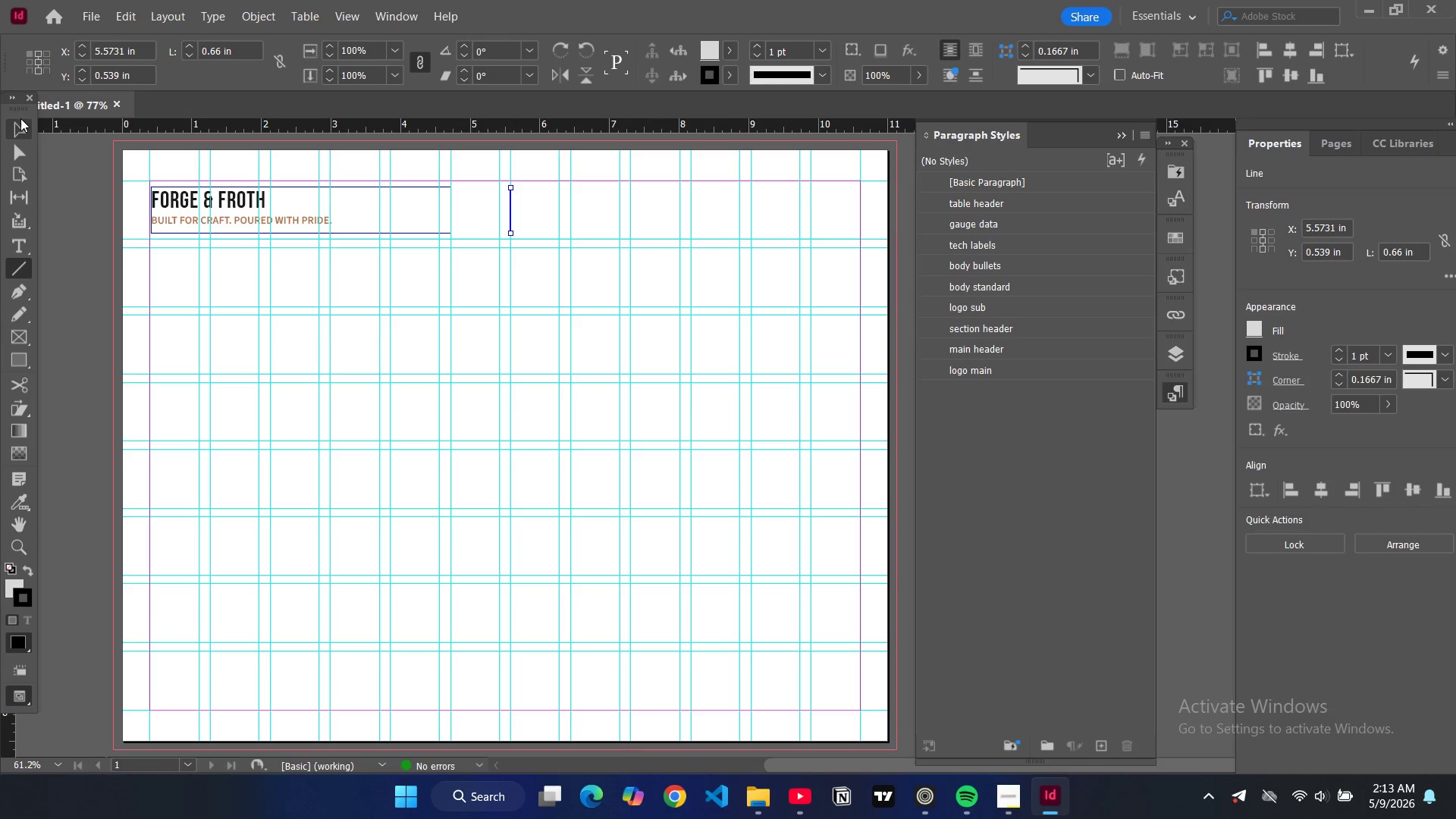 
left_click([21, 121])
 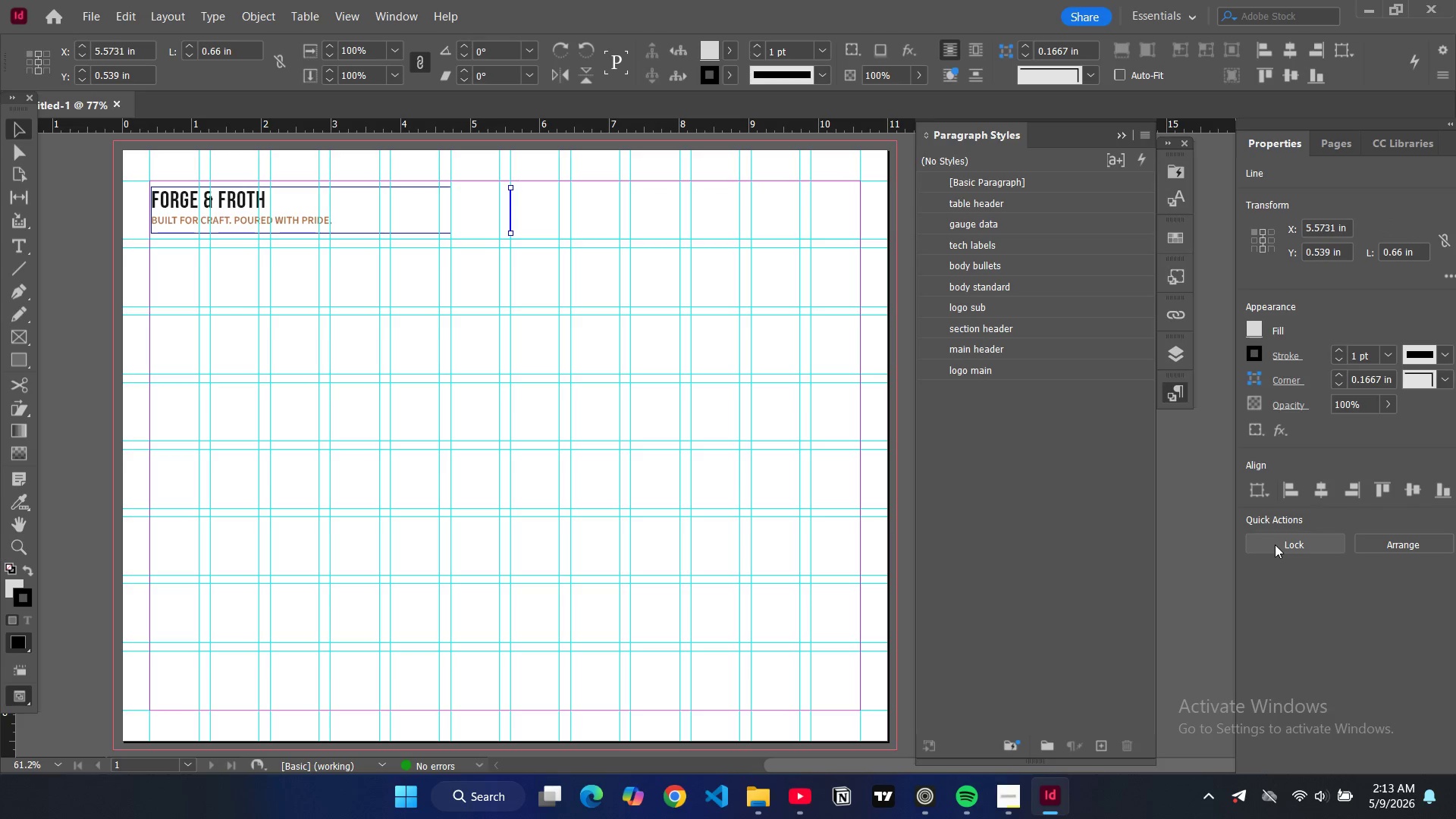 
wait(5.41)
 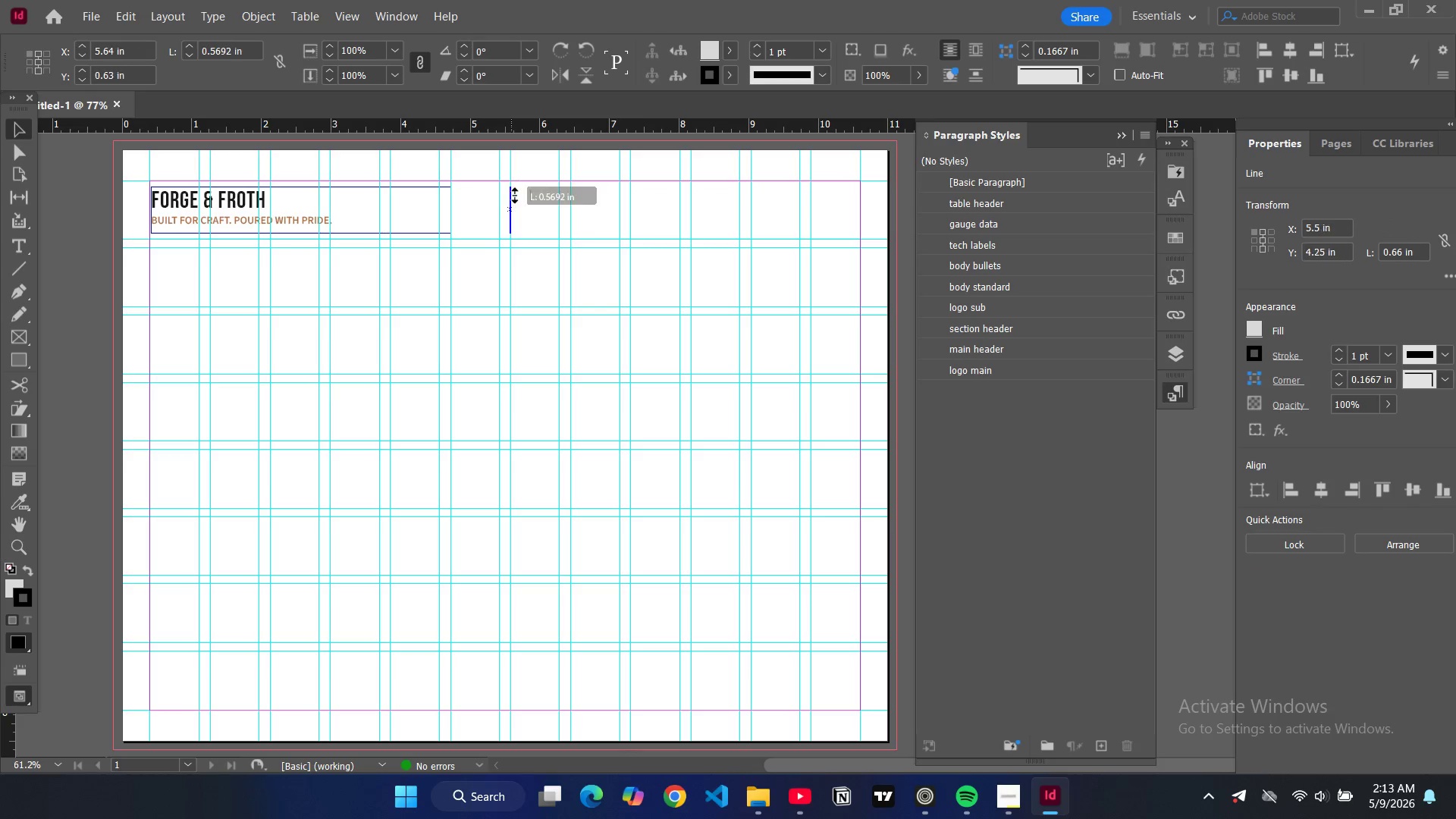 
left_click([1260, 355])
 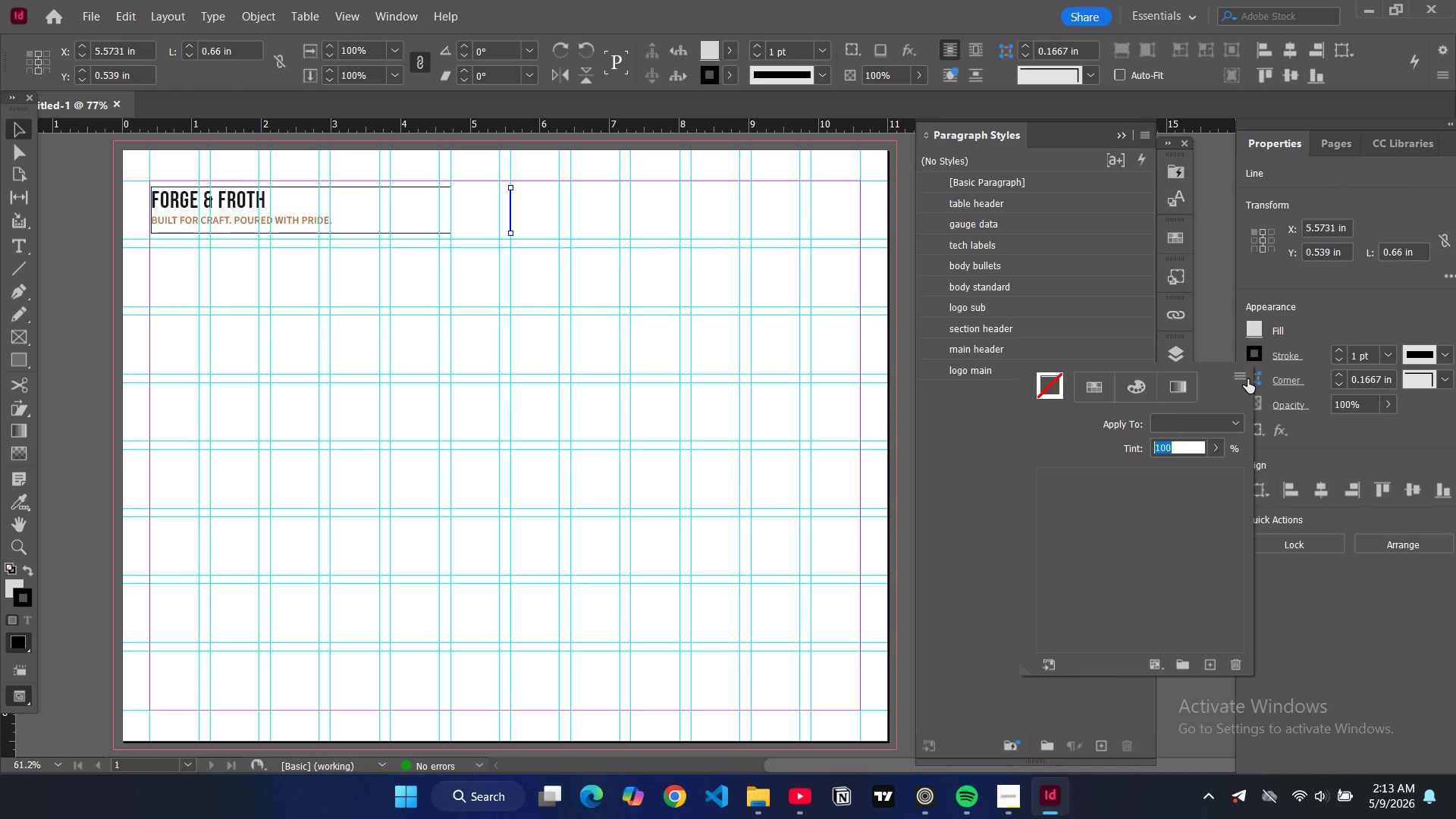 
scroll: coordinate [1066, 633], scroll_direction: down, amount: 5.0
 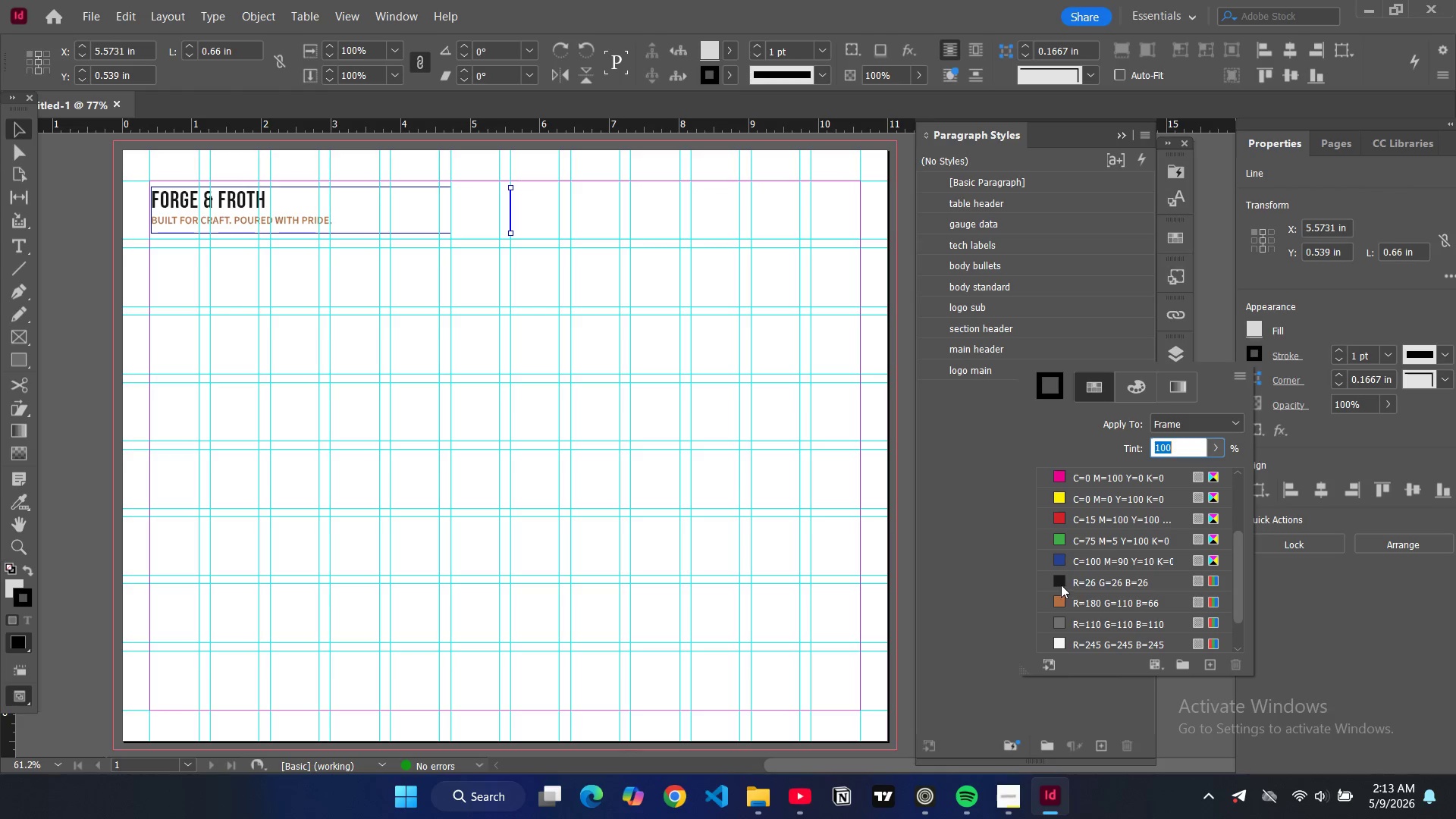 
left_click([1061, 585])
 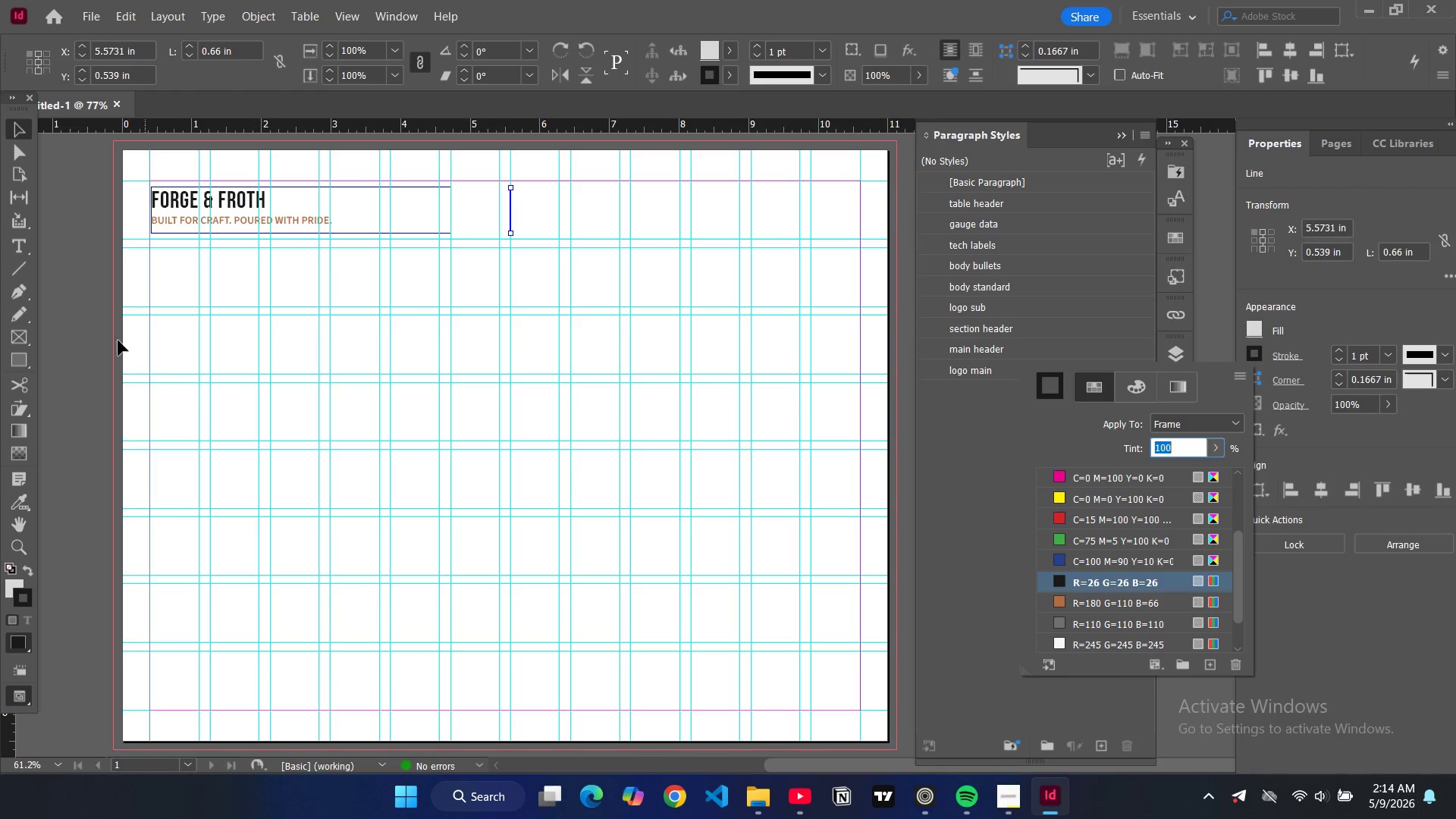 
left_click([89, 323])
 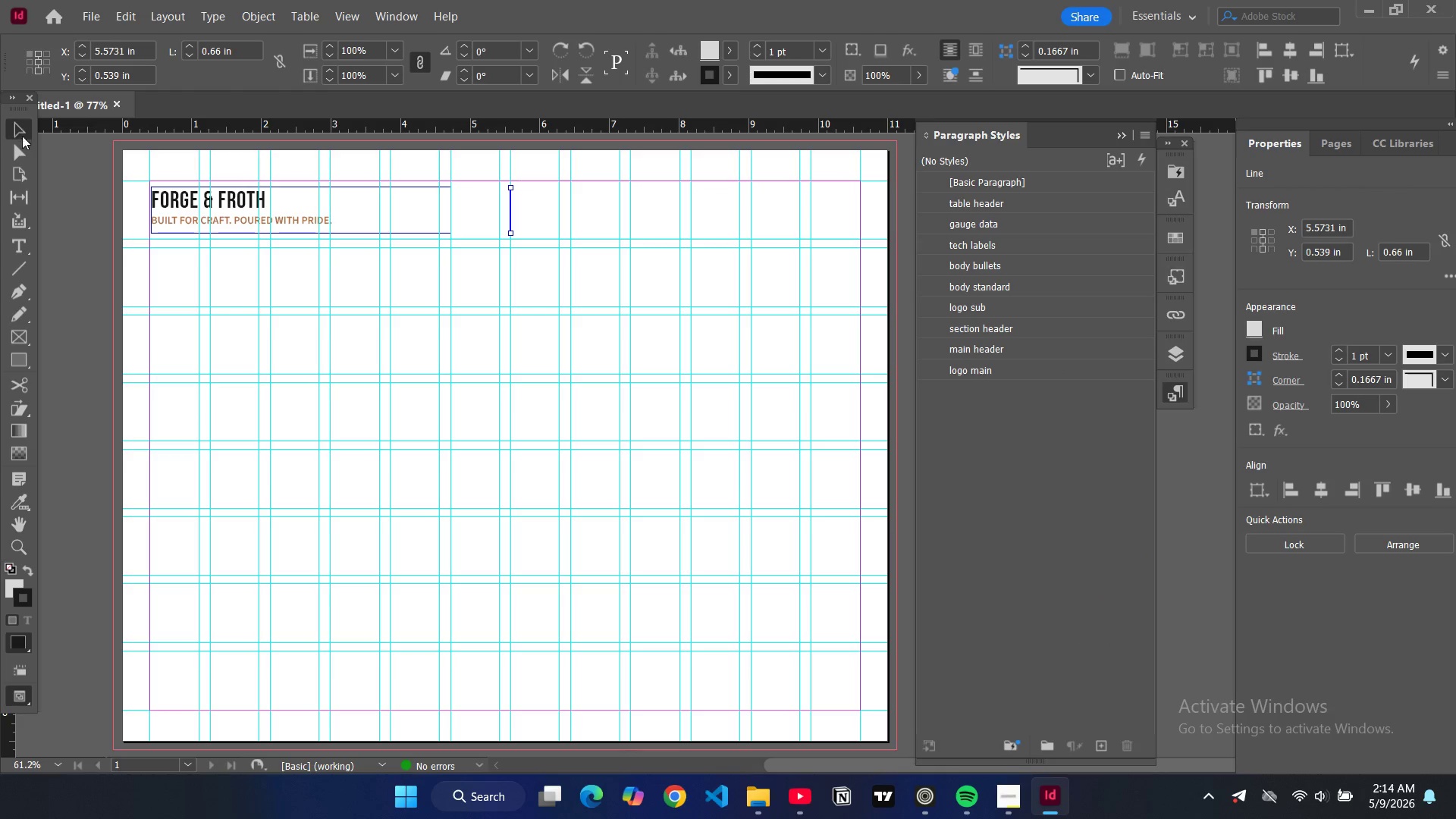 
double_click([47, 212])
 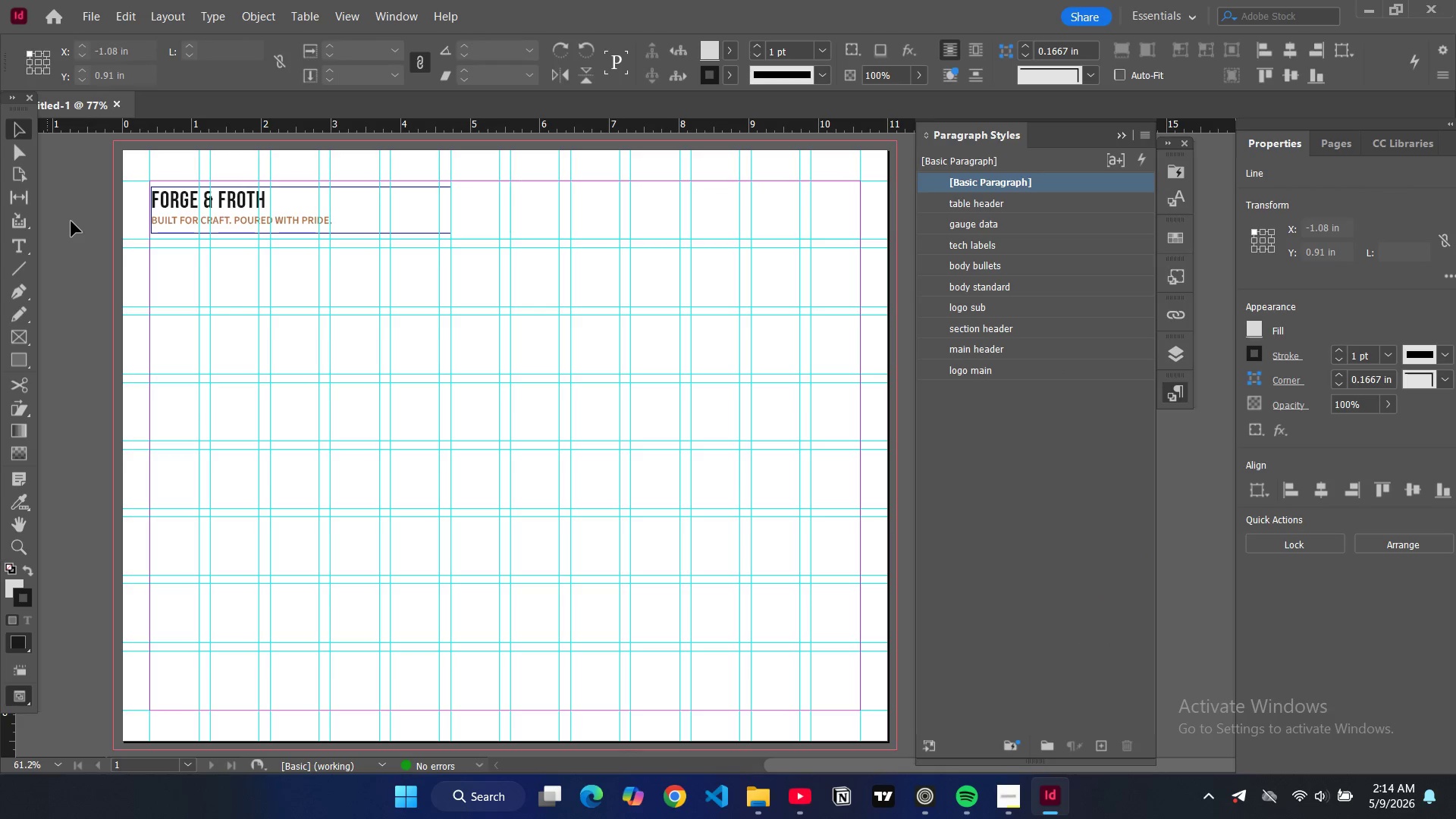 
key(W)
 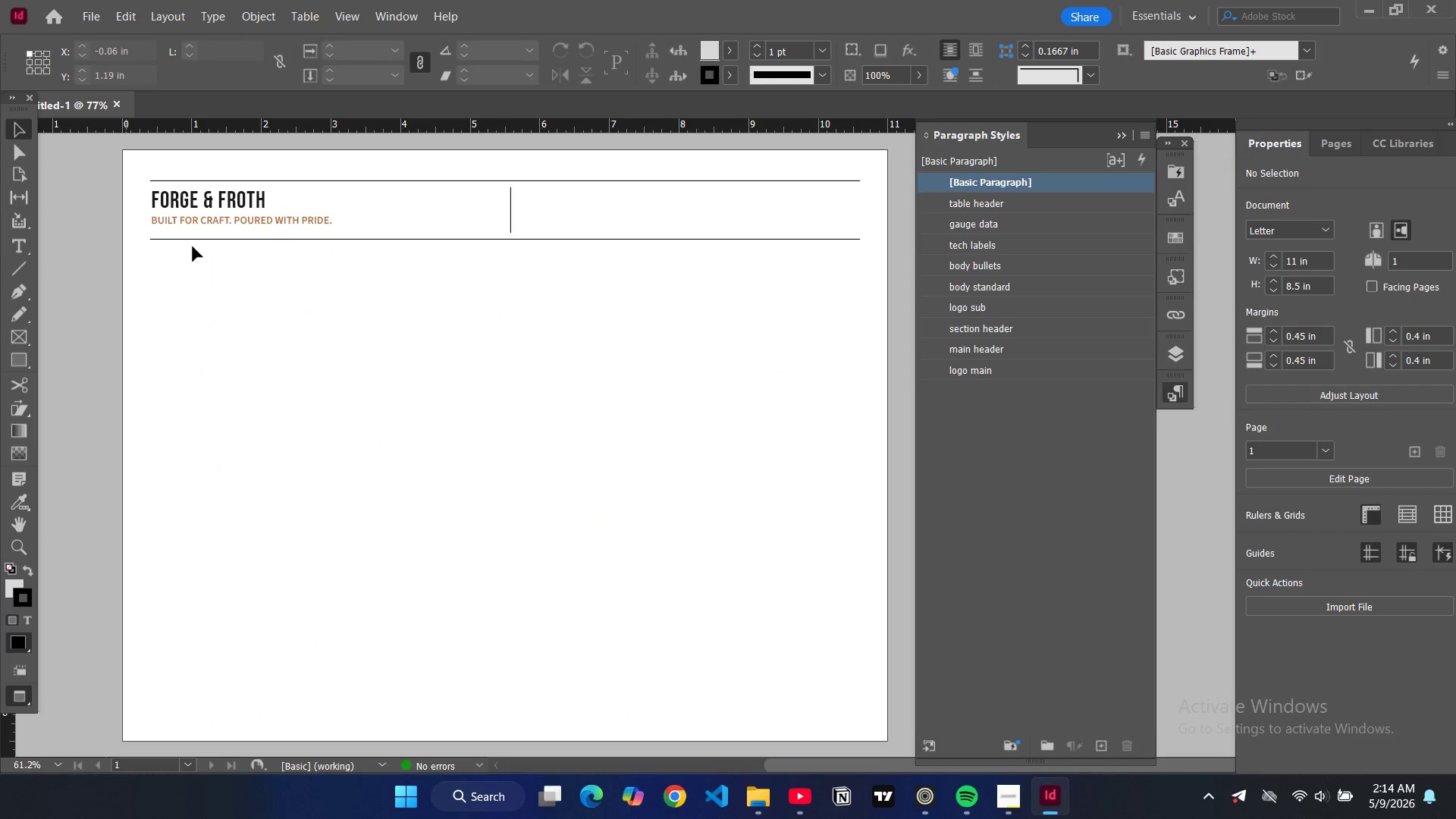 
key(W)
 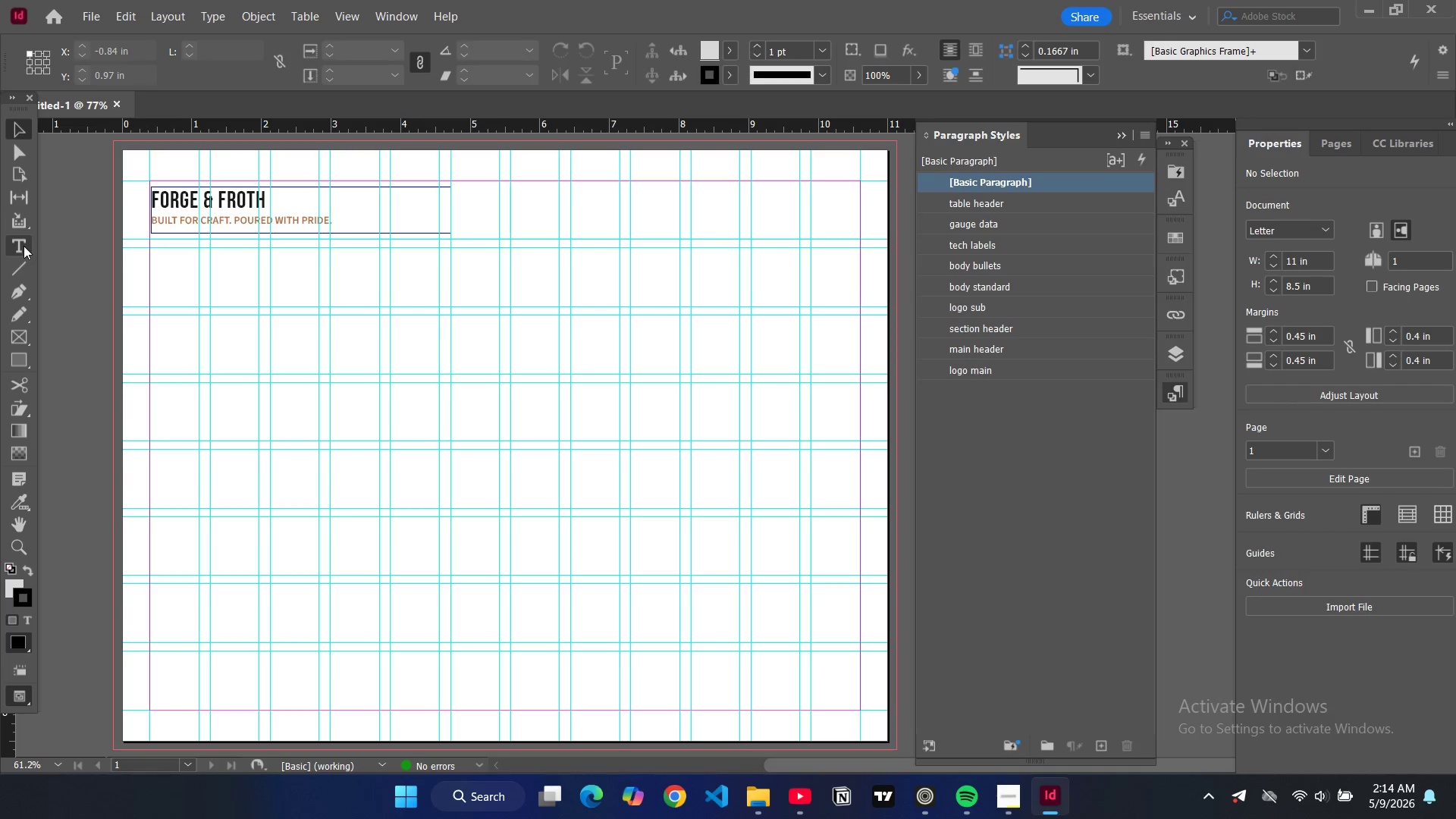 
left_click([24, 246])
 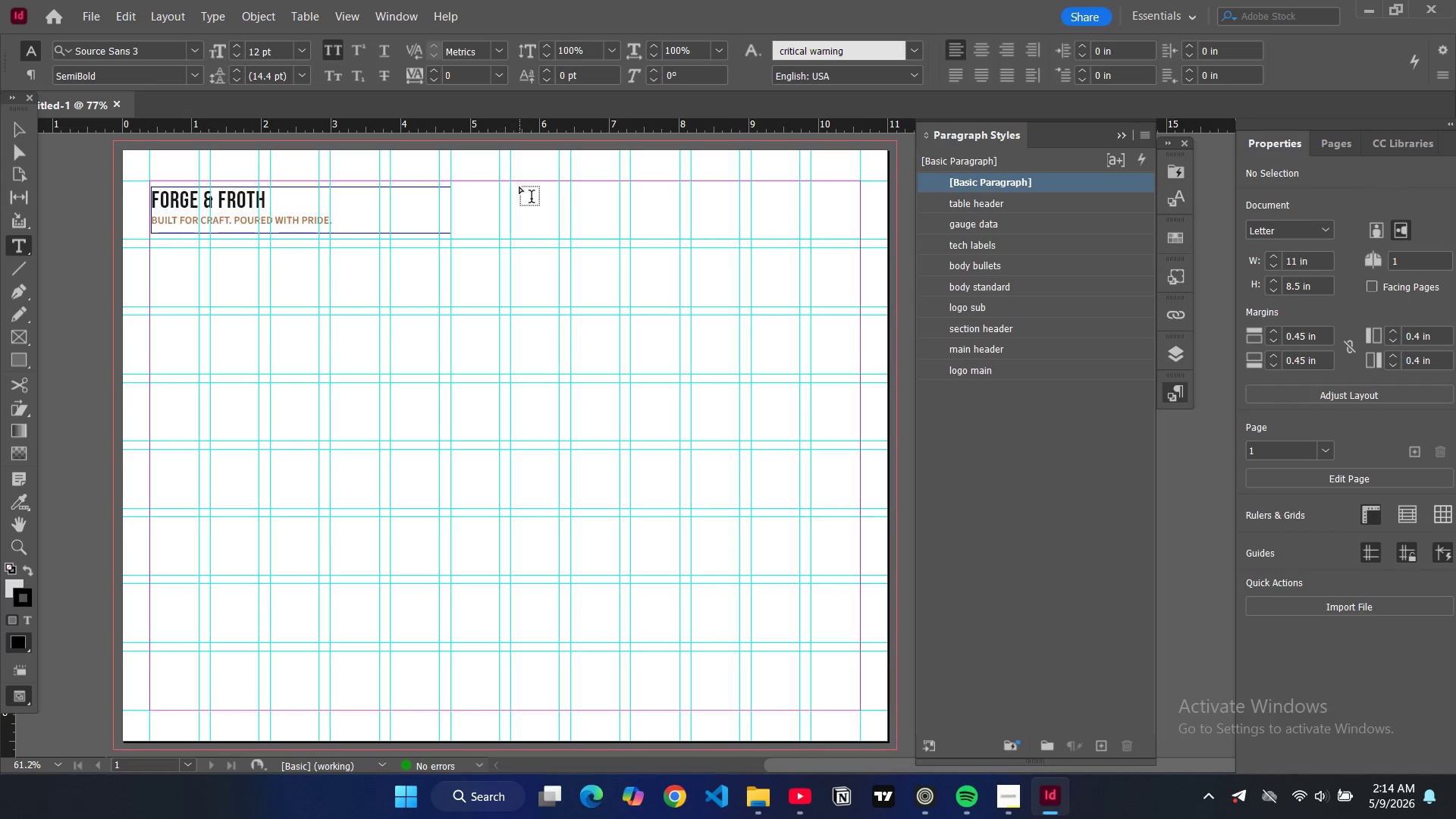 
left_click_drag(start_coordinate=[519, 187], to_coordinate=[573, 205])
 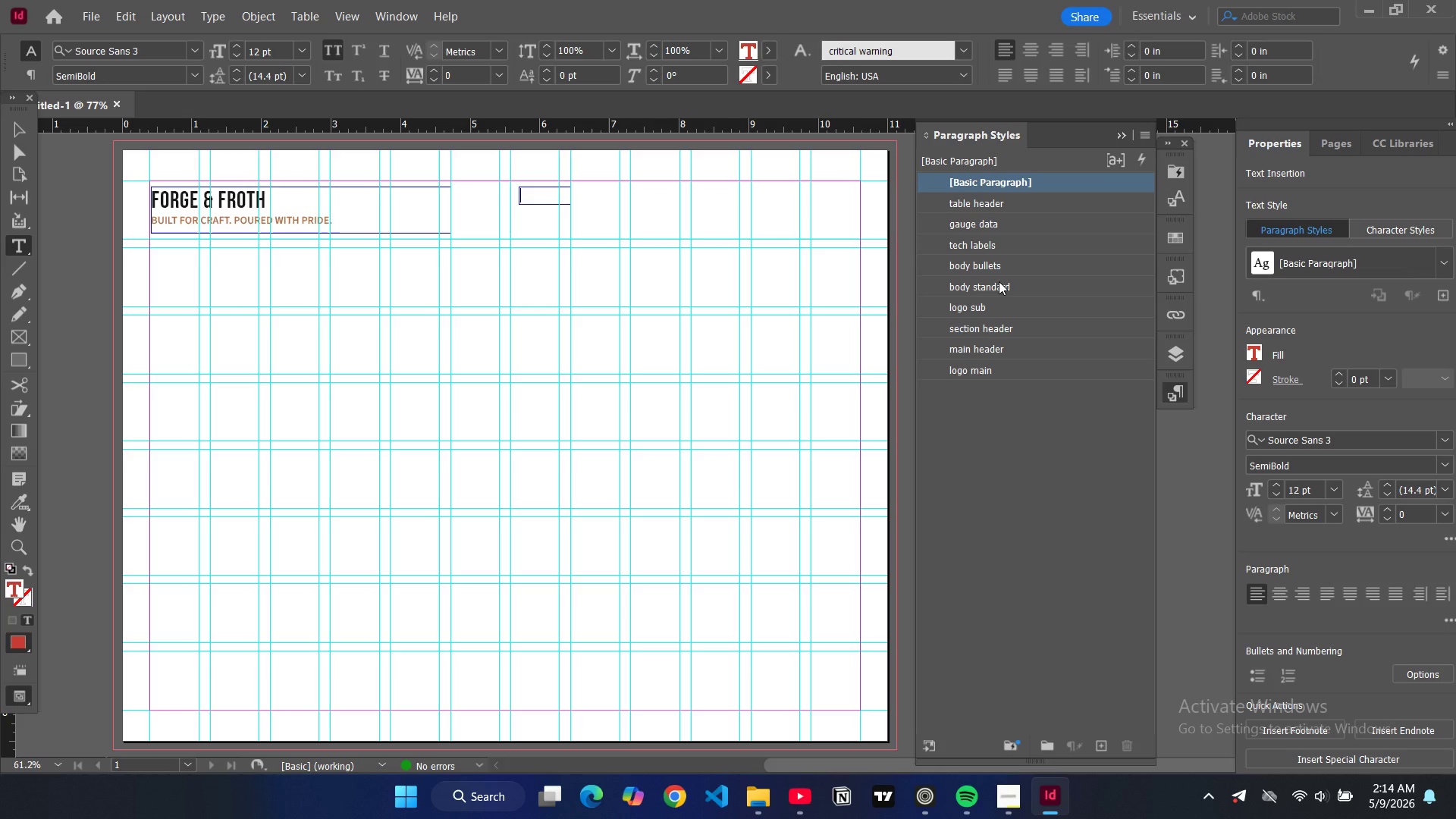 
left_click([999, 281])
 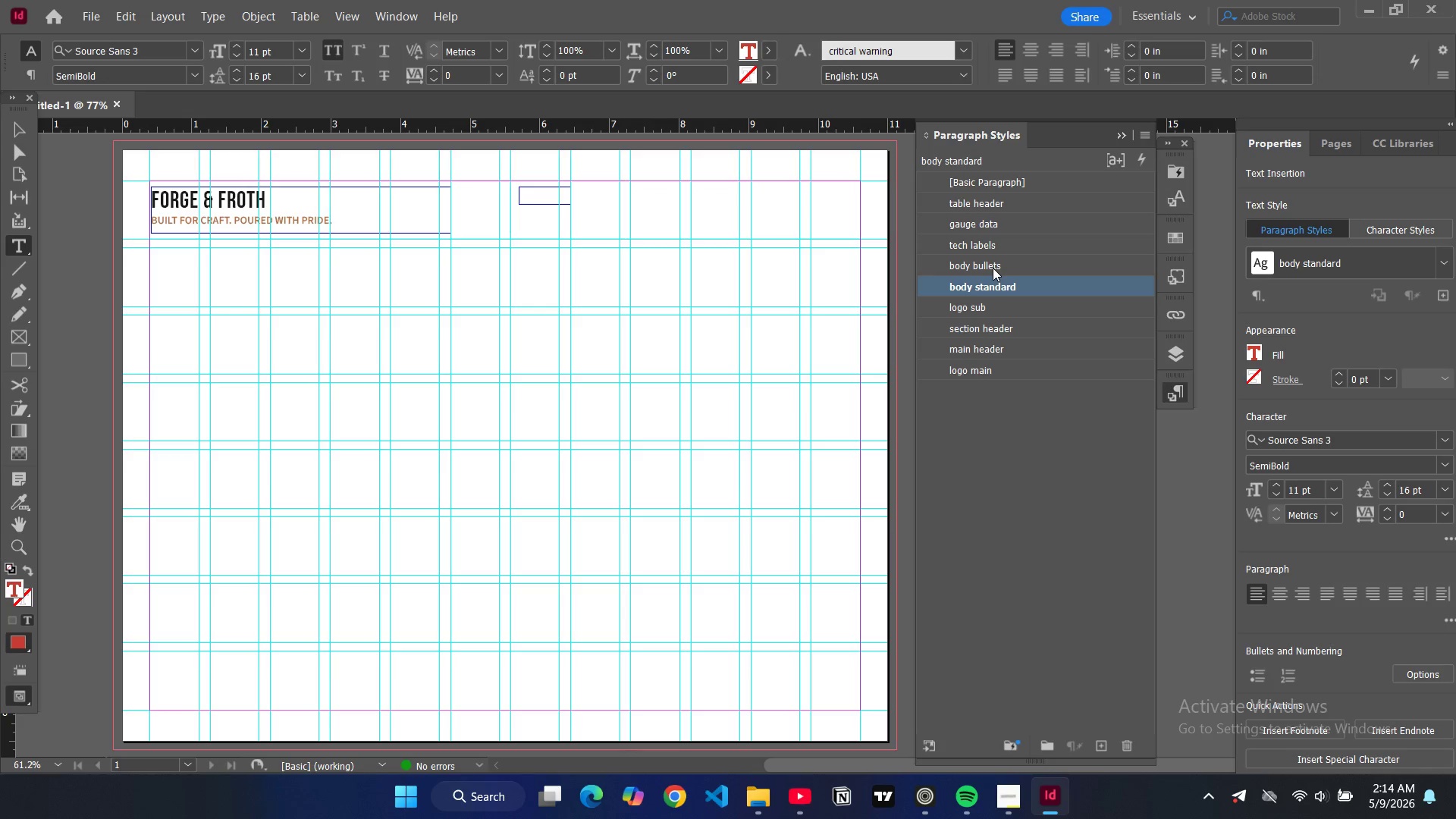 
type(pro)
 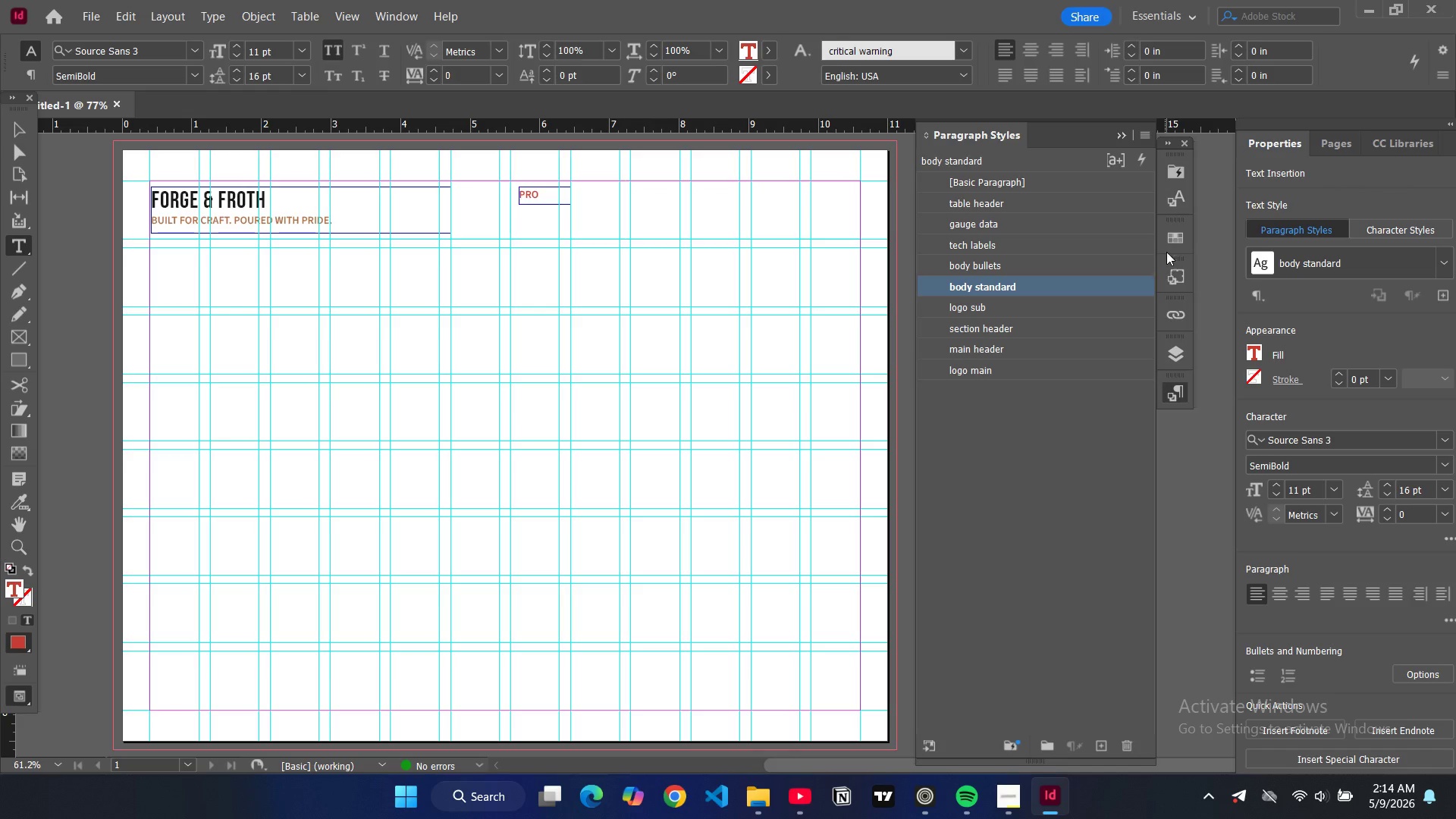 
left_click([1180, 195])
 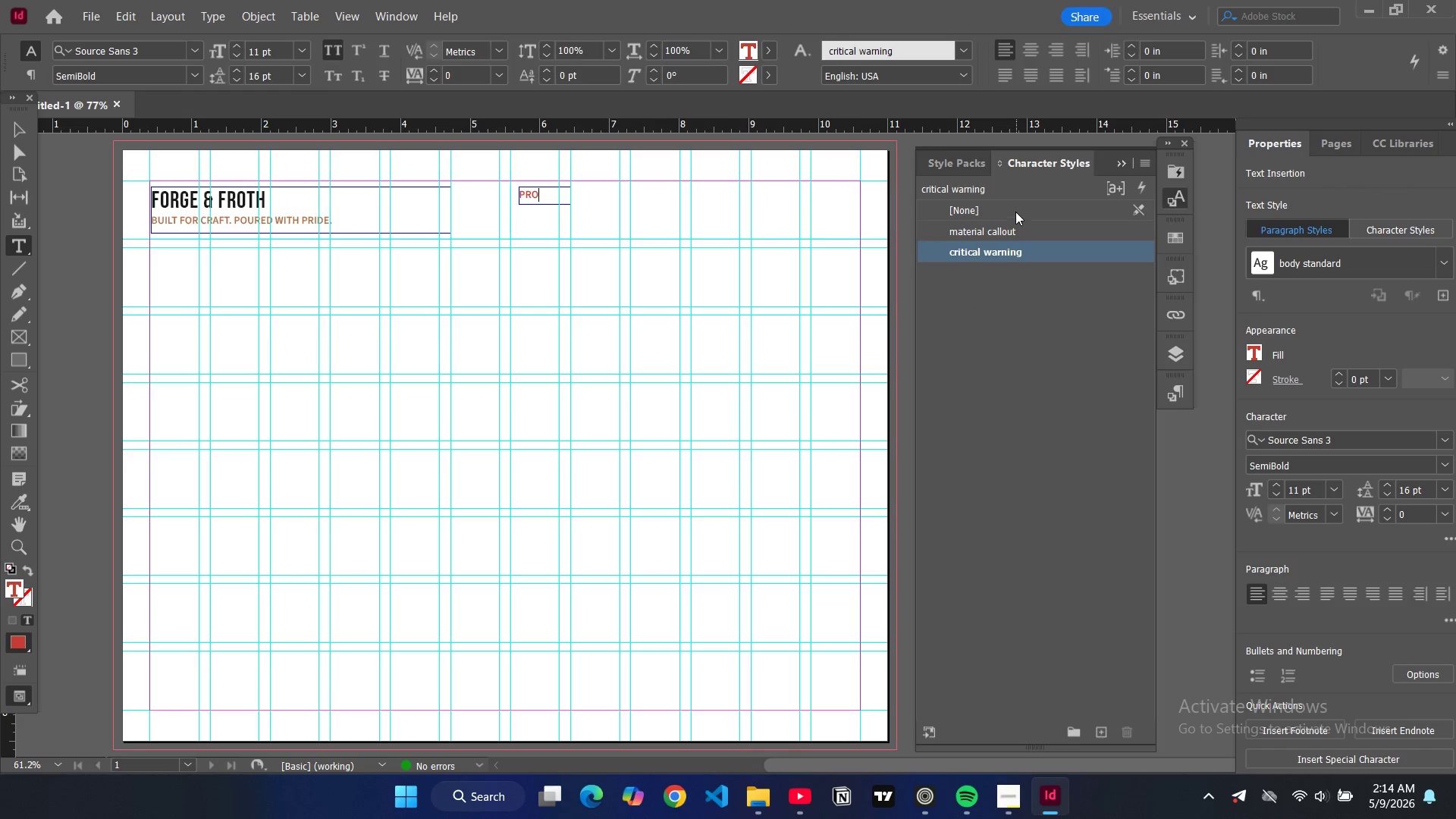 
left_click([1015, 211])
 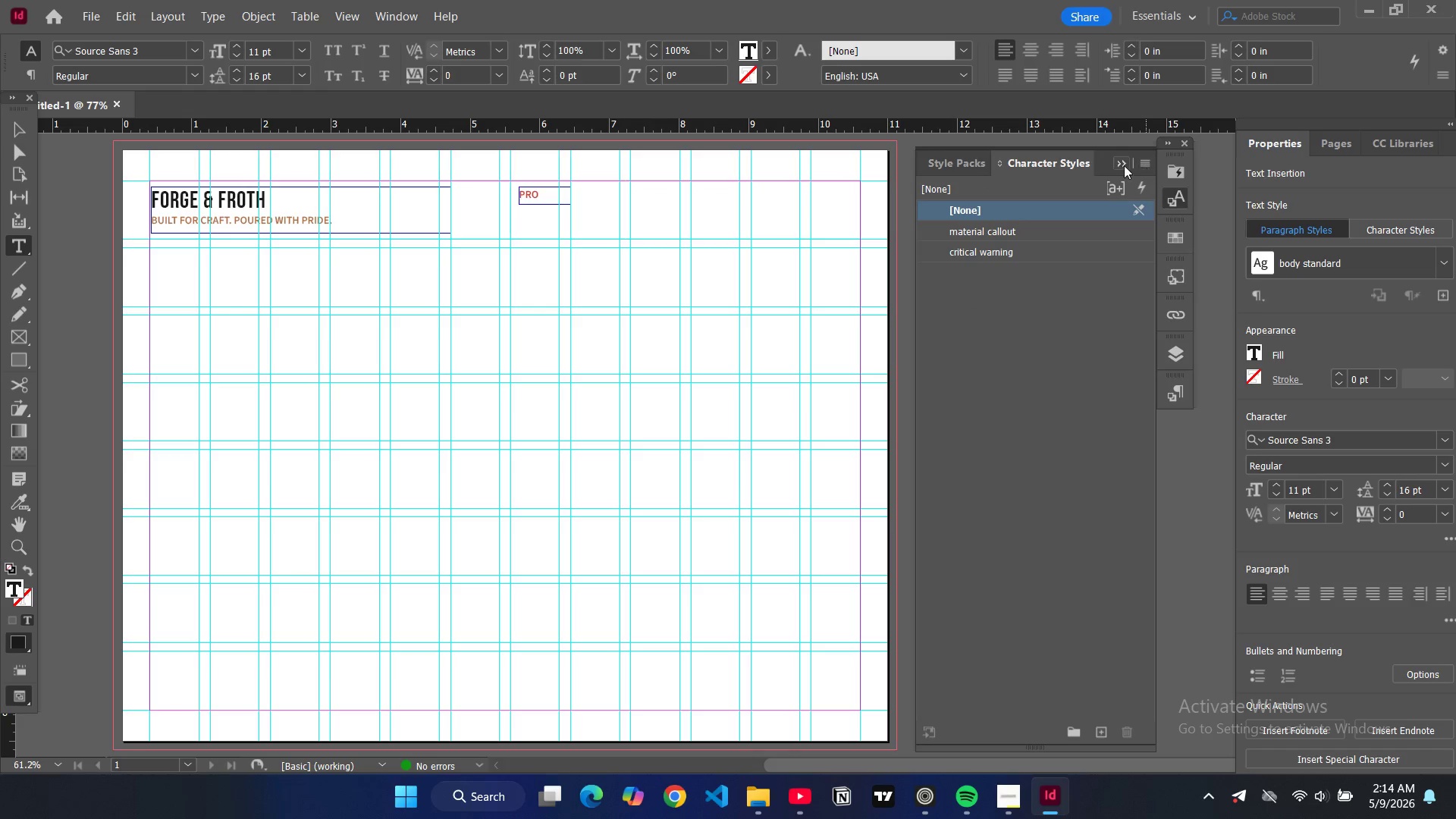 
left_click([1119, 164])
 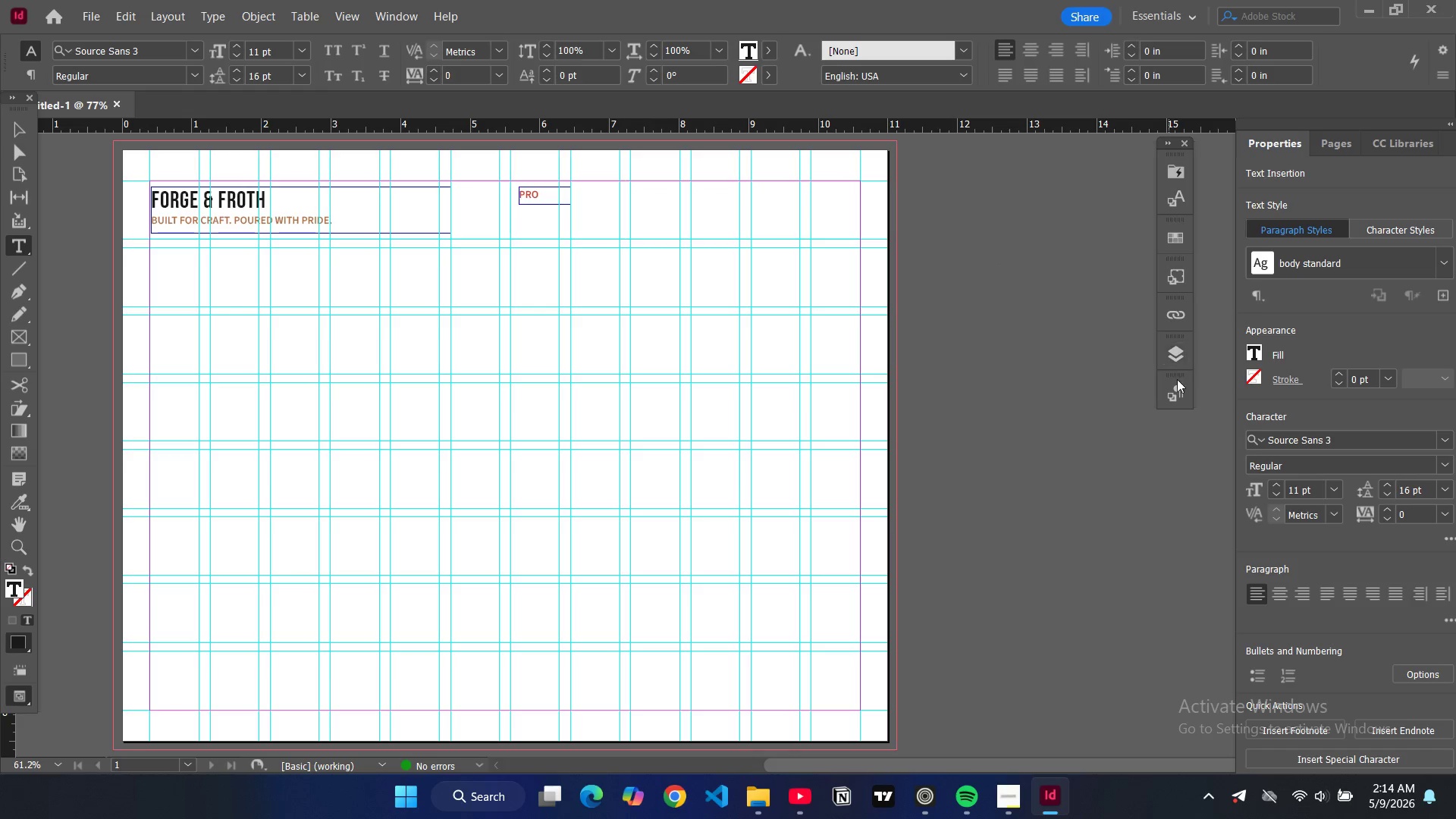 
left_click([1176, 386])
 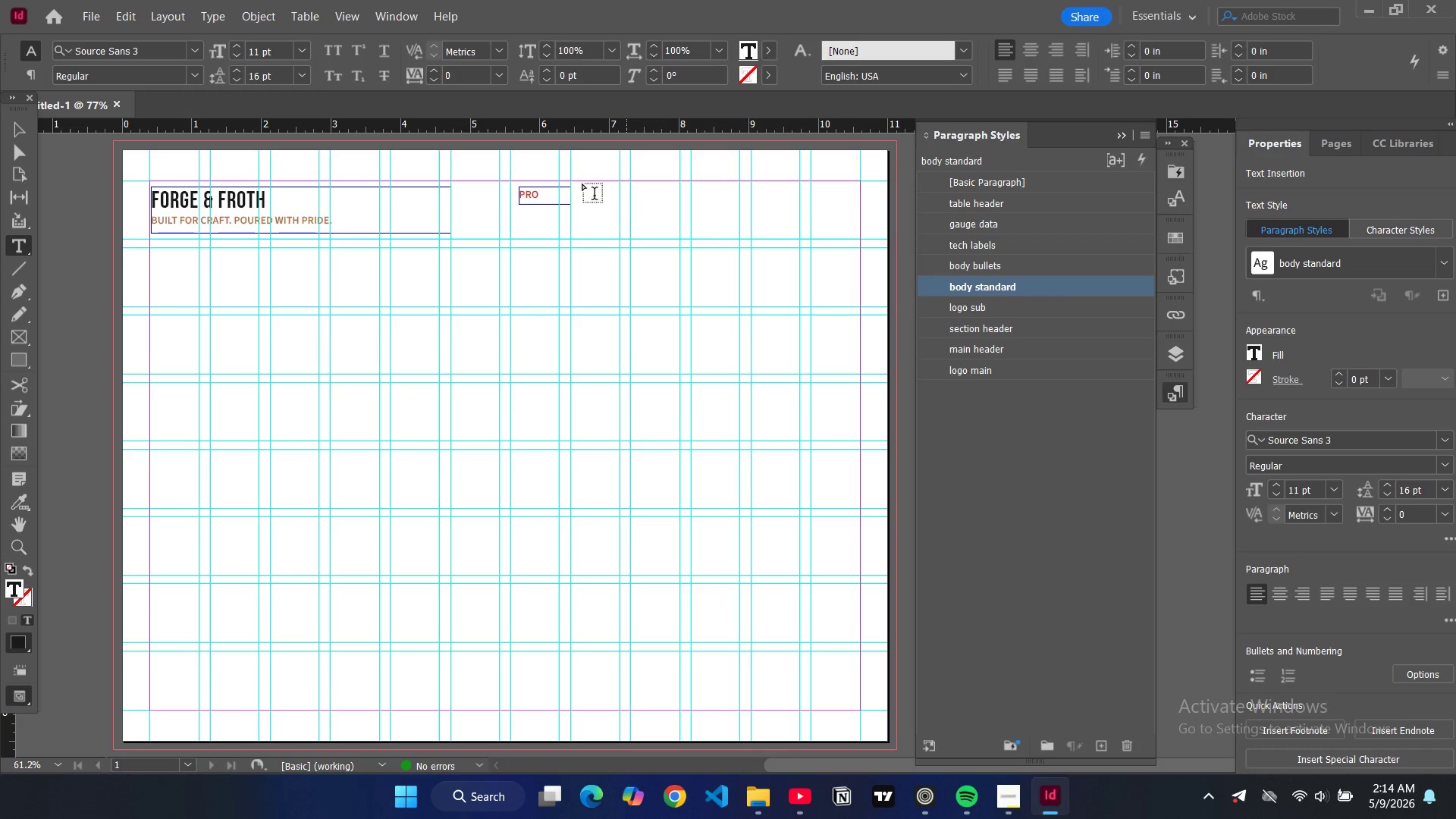 
key(Control+A)
 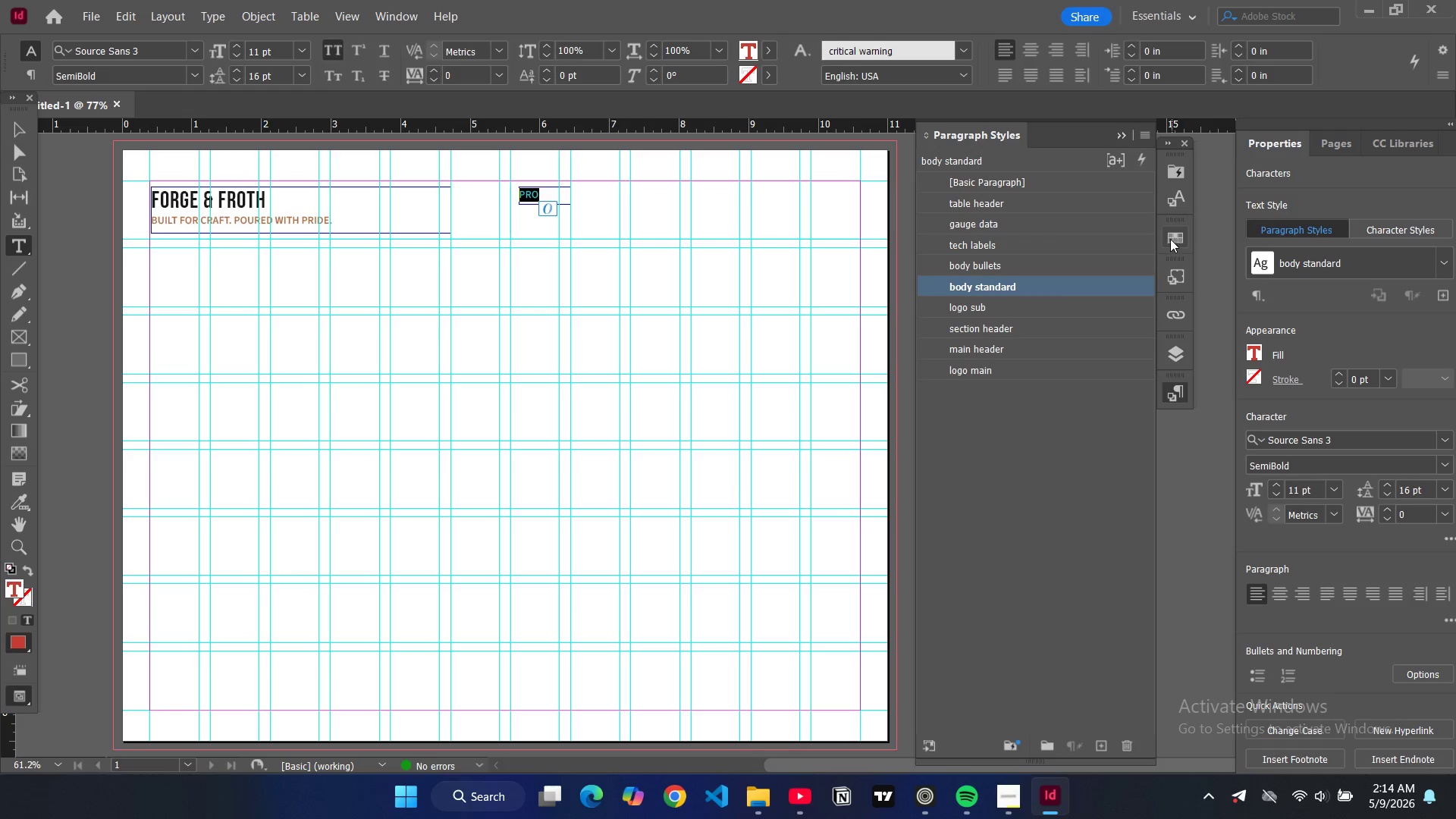 
left_click([1169, 205])
 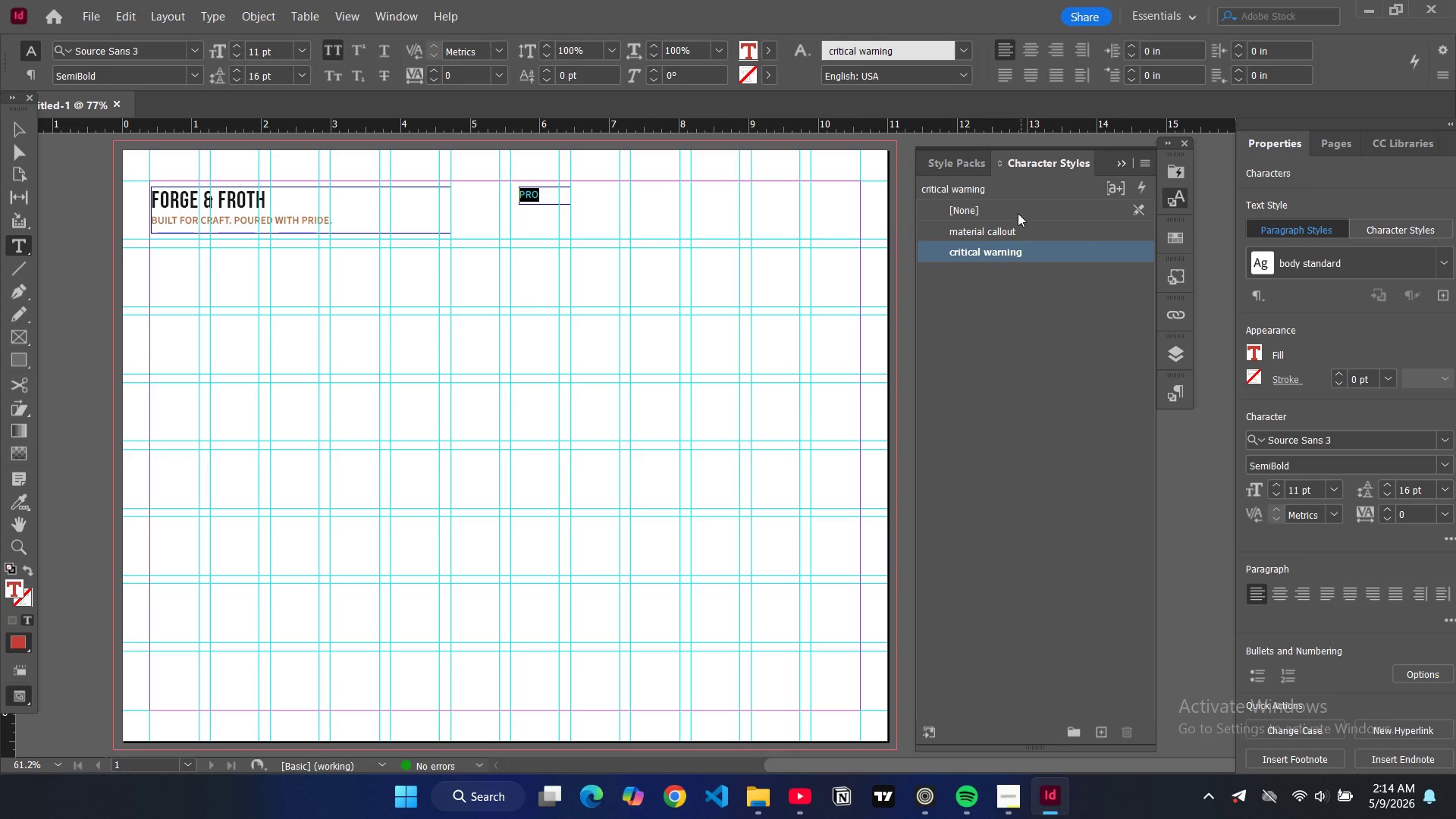 
left_click([1016, 212])
 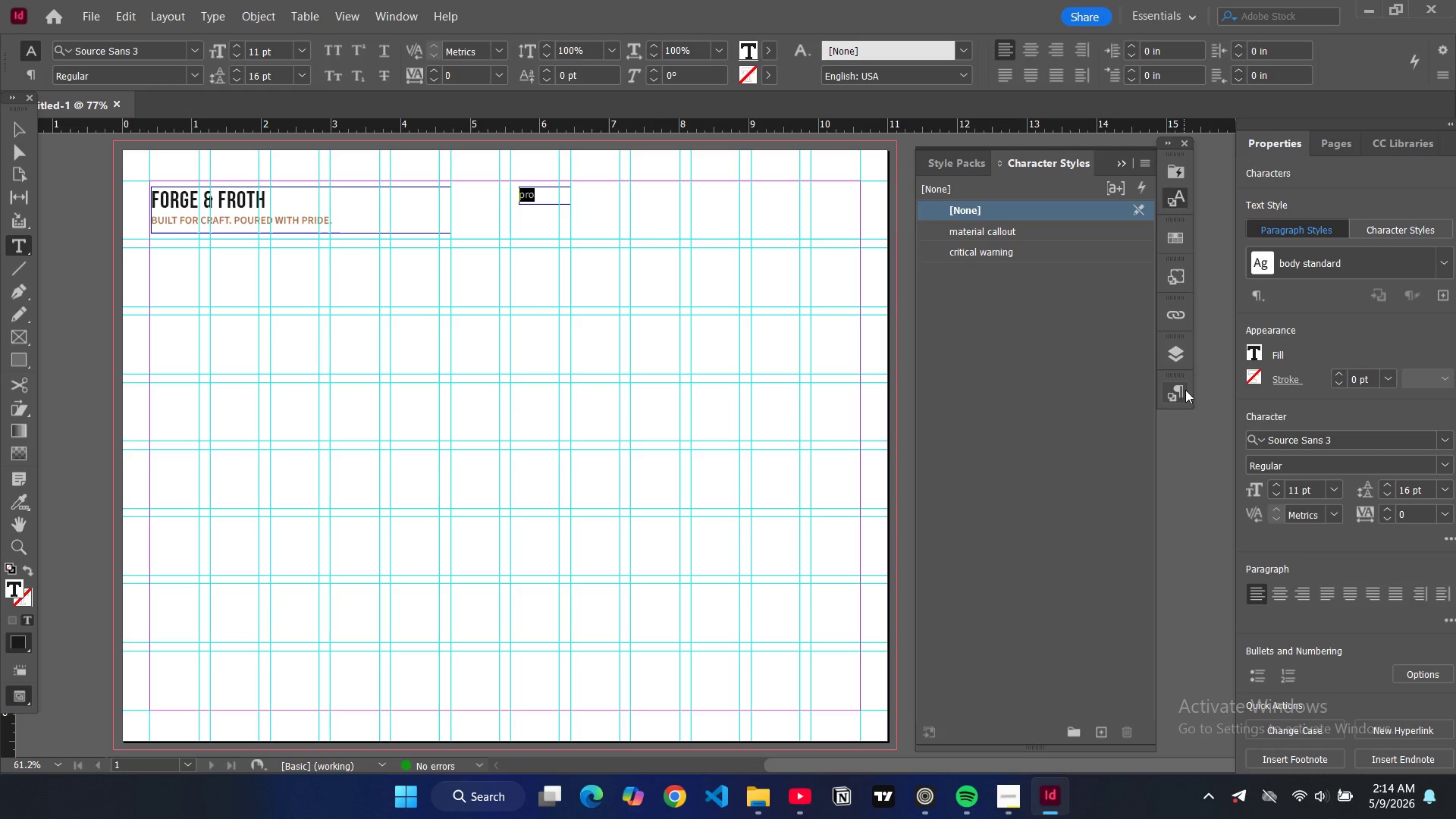 
left_click([1184, 395])
 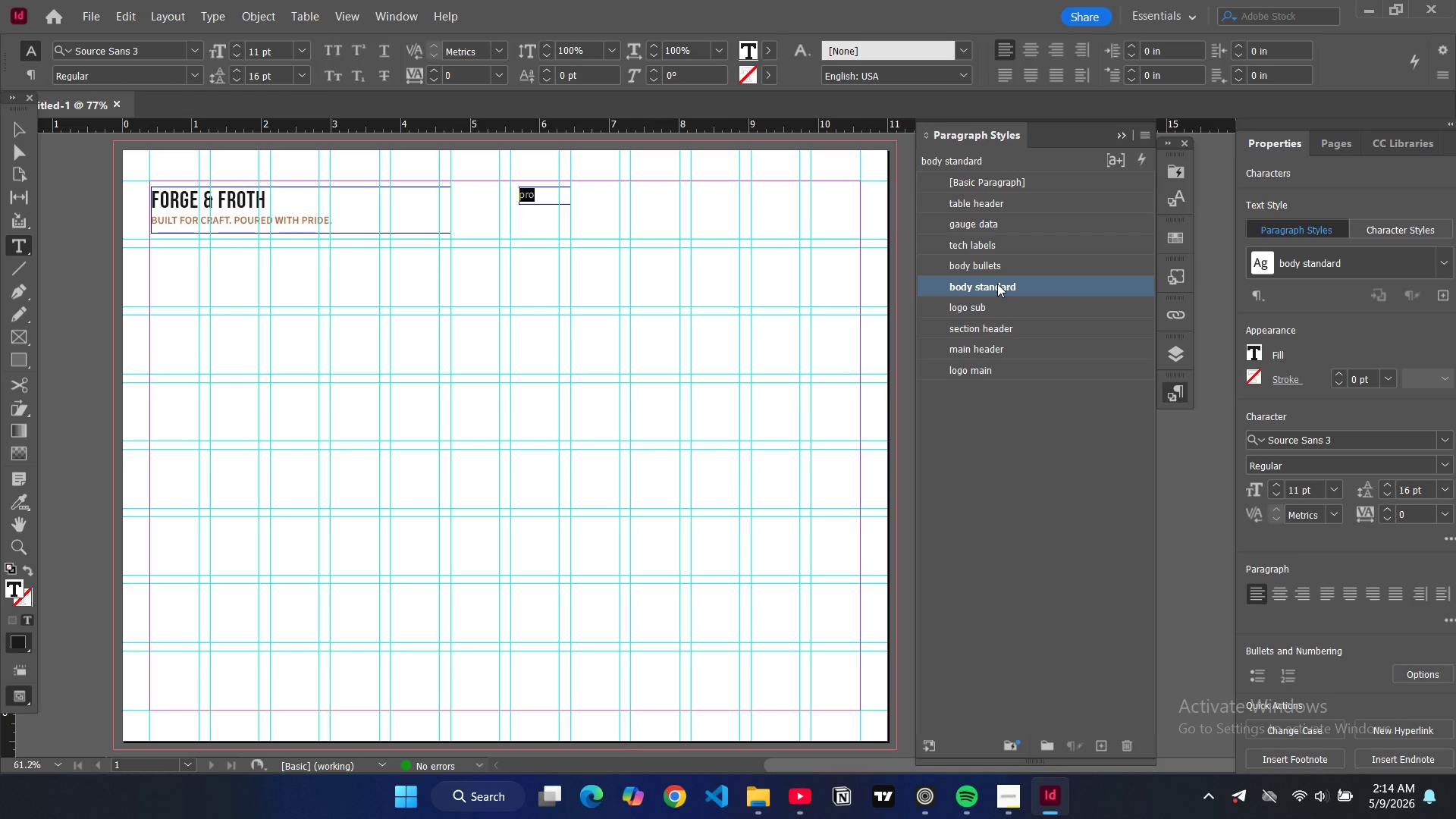 
wait(5.27)
 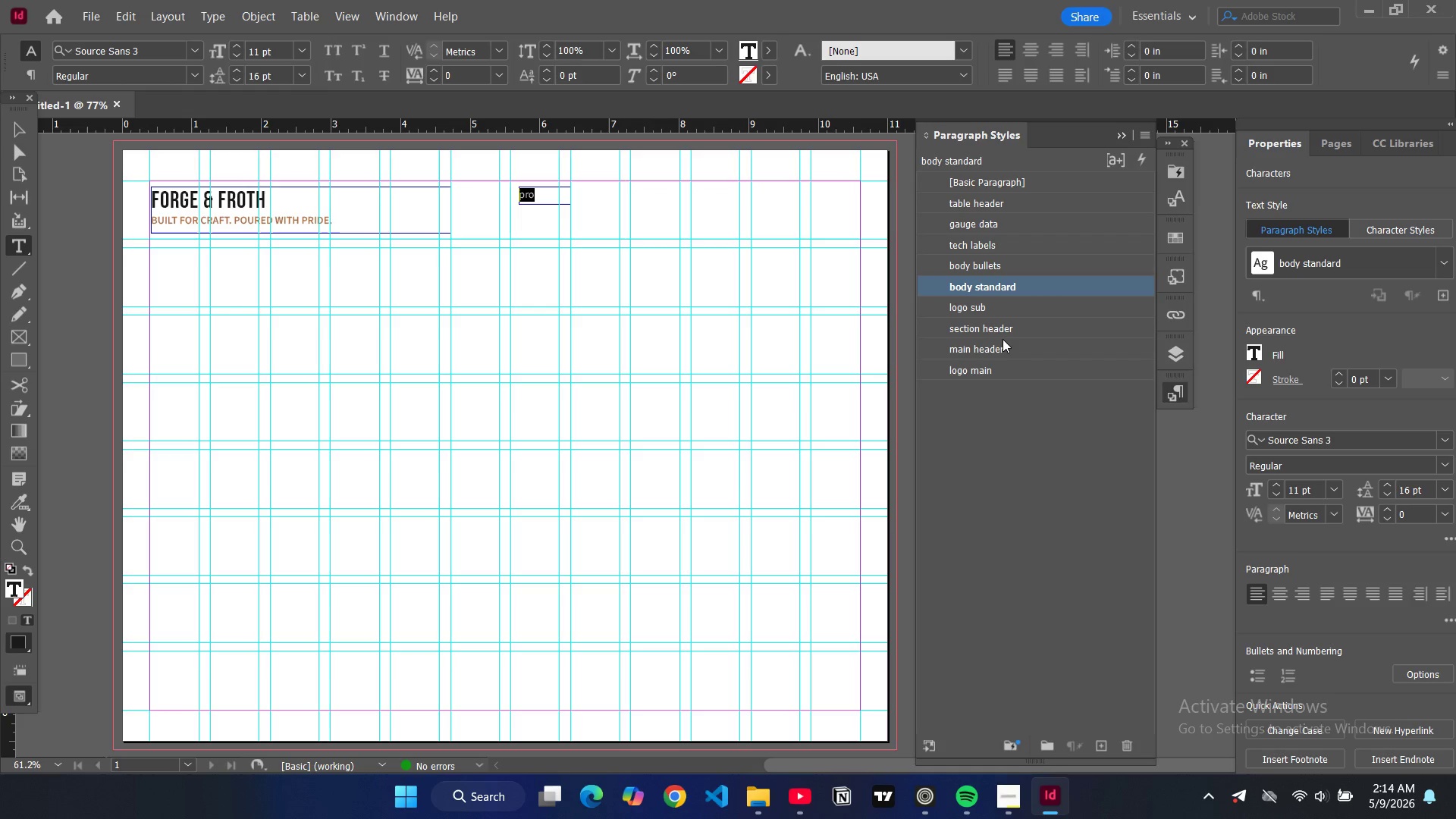 
type(PROJECT: )
 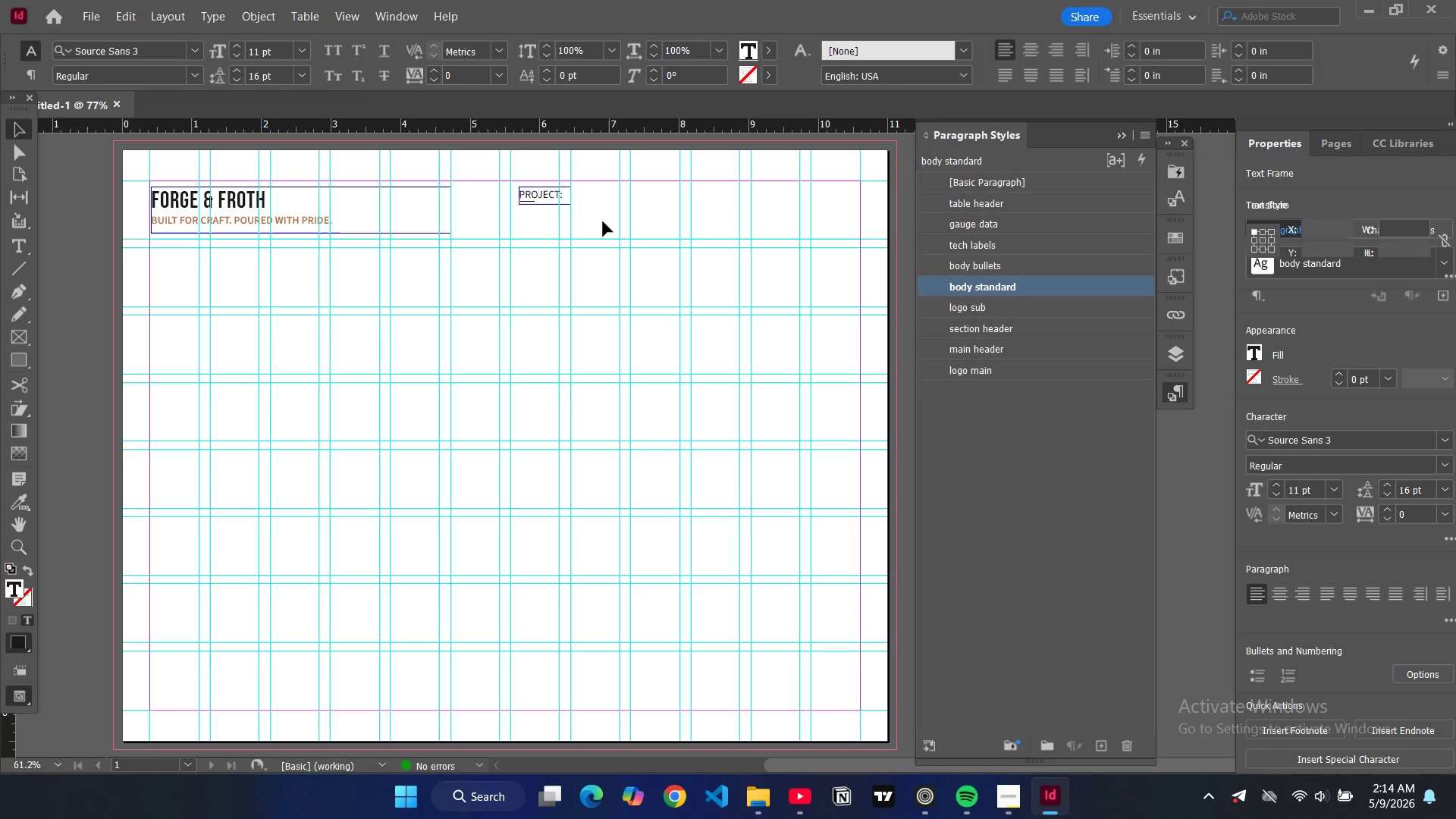 
left_click_drag(start_coordinate=[573, 196], to_coordinate=[813, 212])
 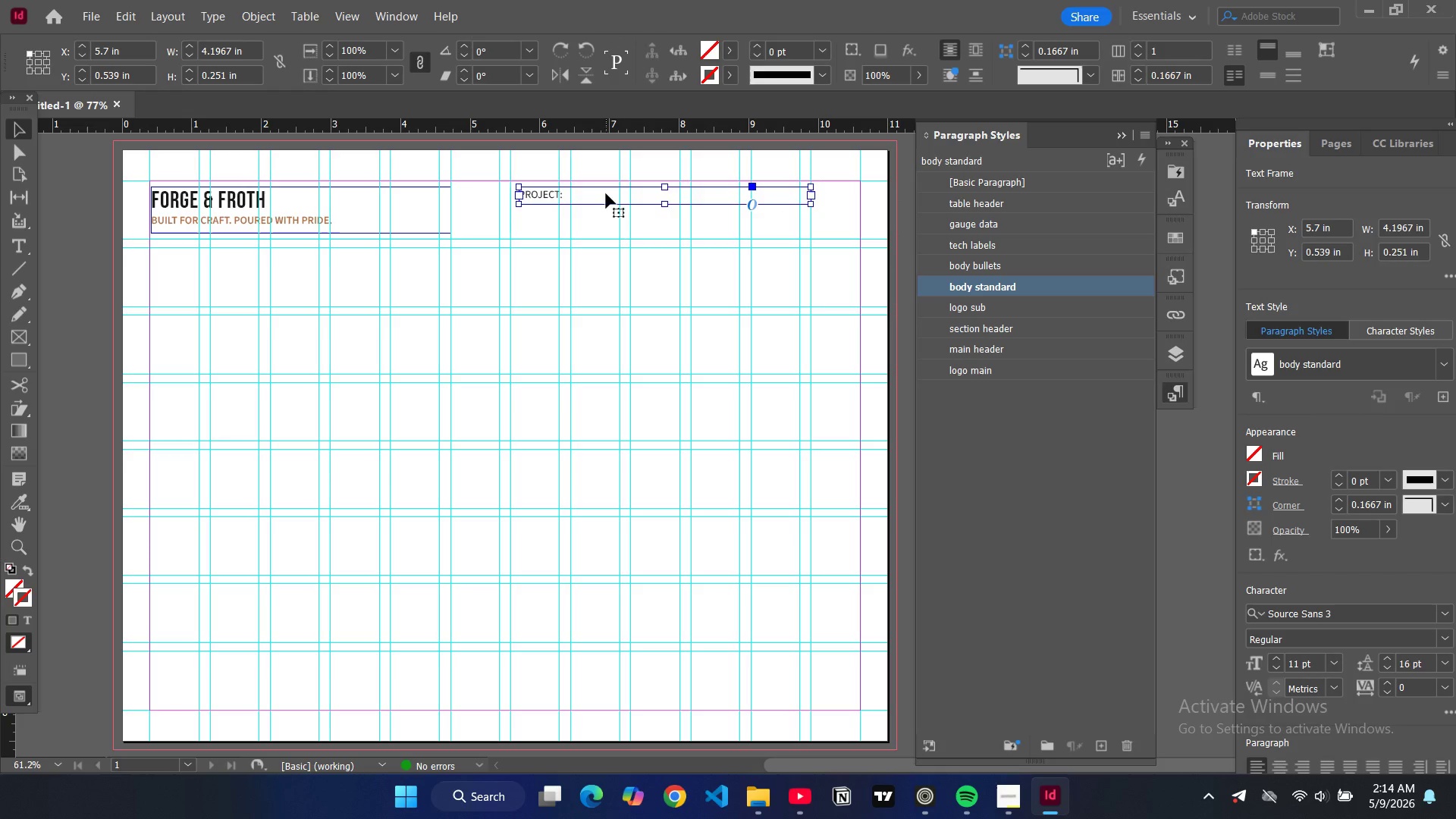 
double_click([606, 193])
 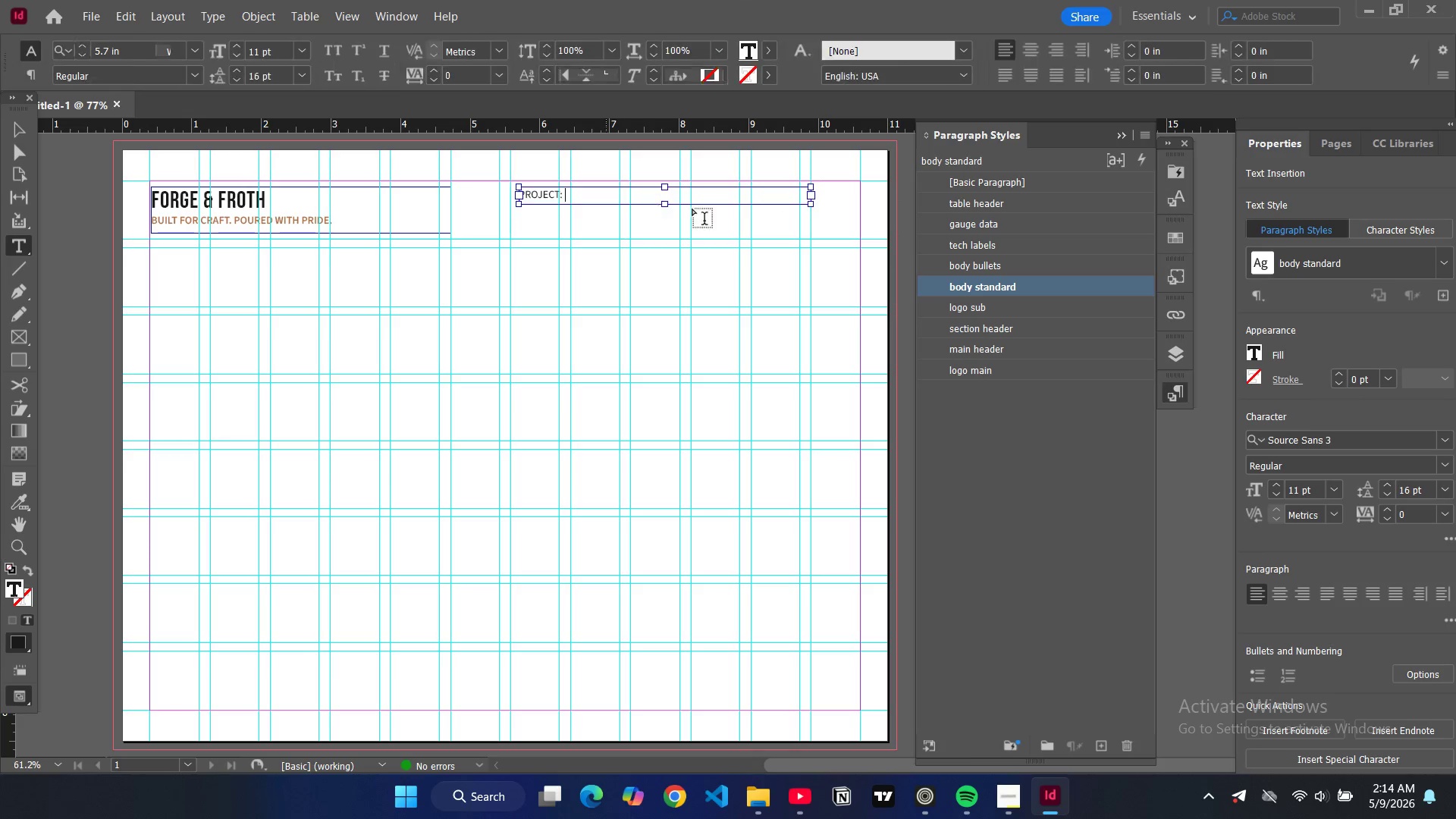 
key(Space)
 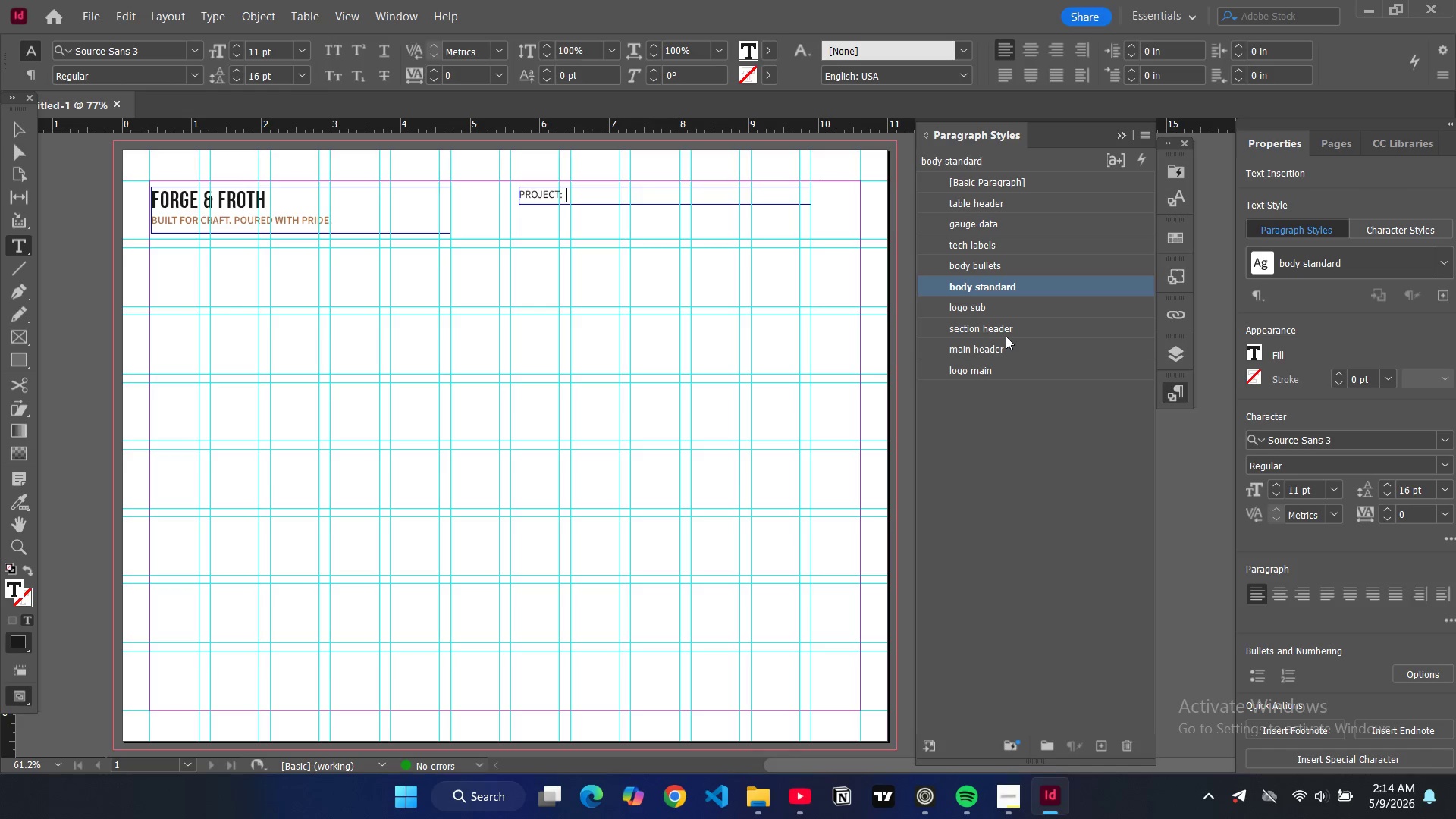 
key(Backspace)
 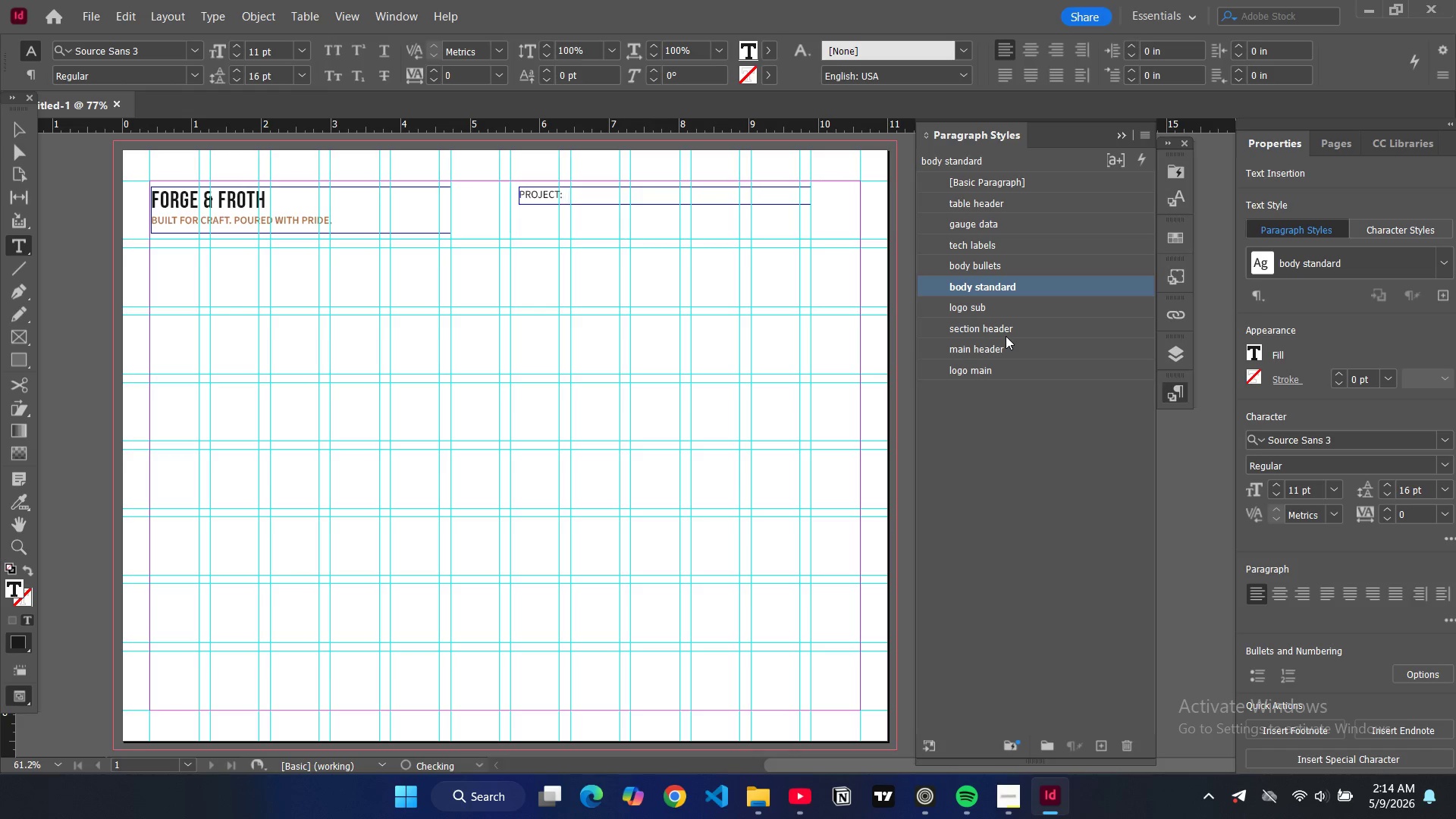 
key(Backspace)
 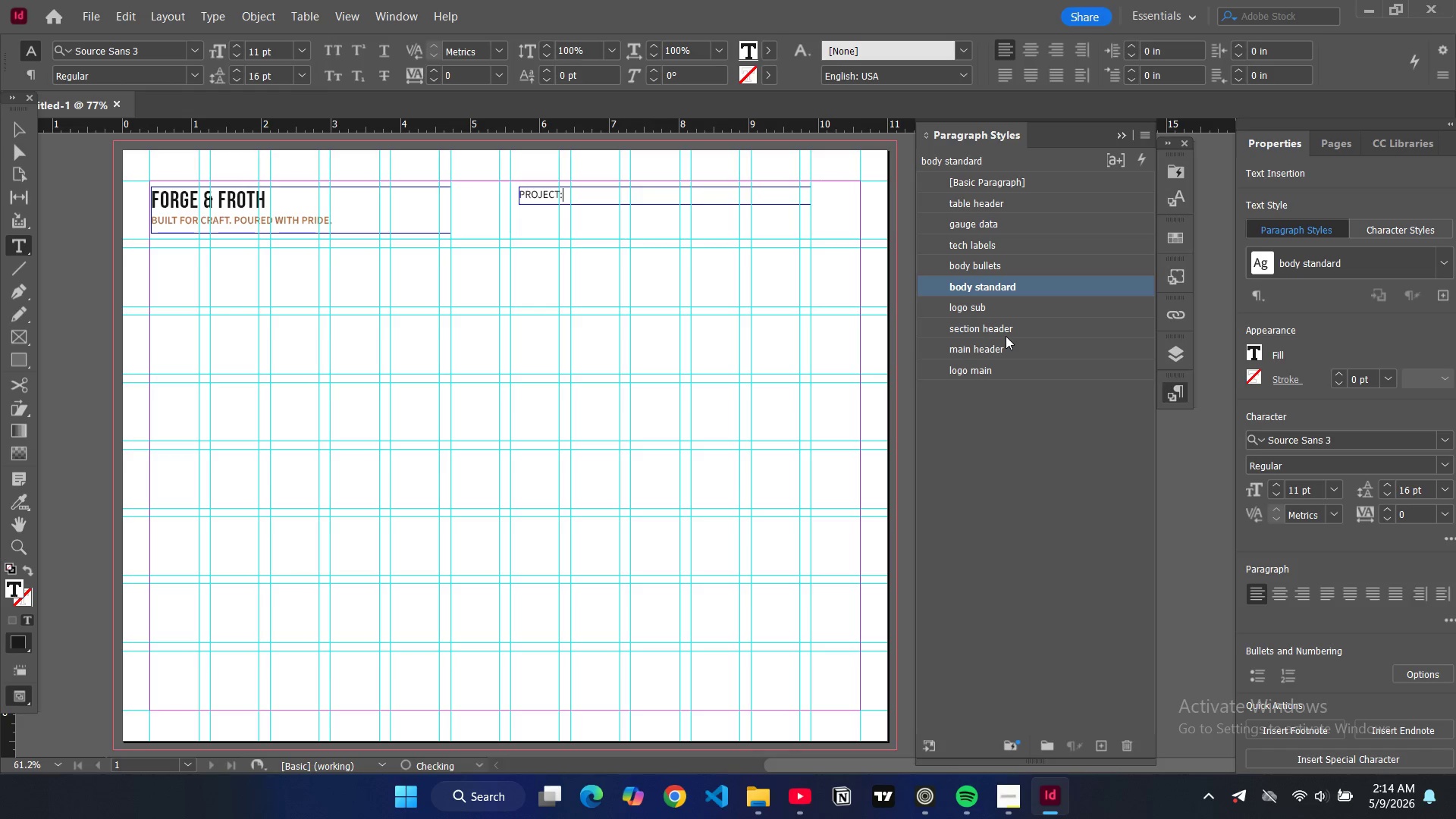 
key(Tab)
 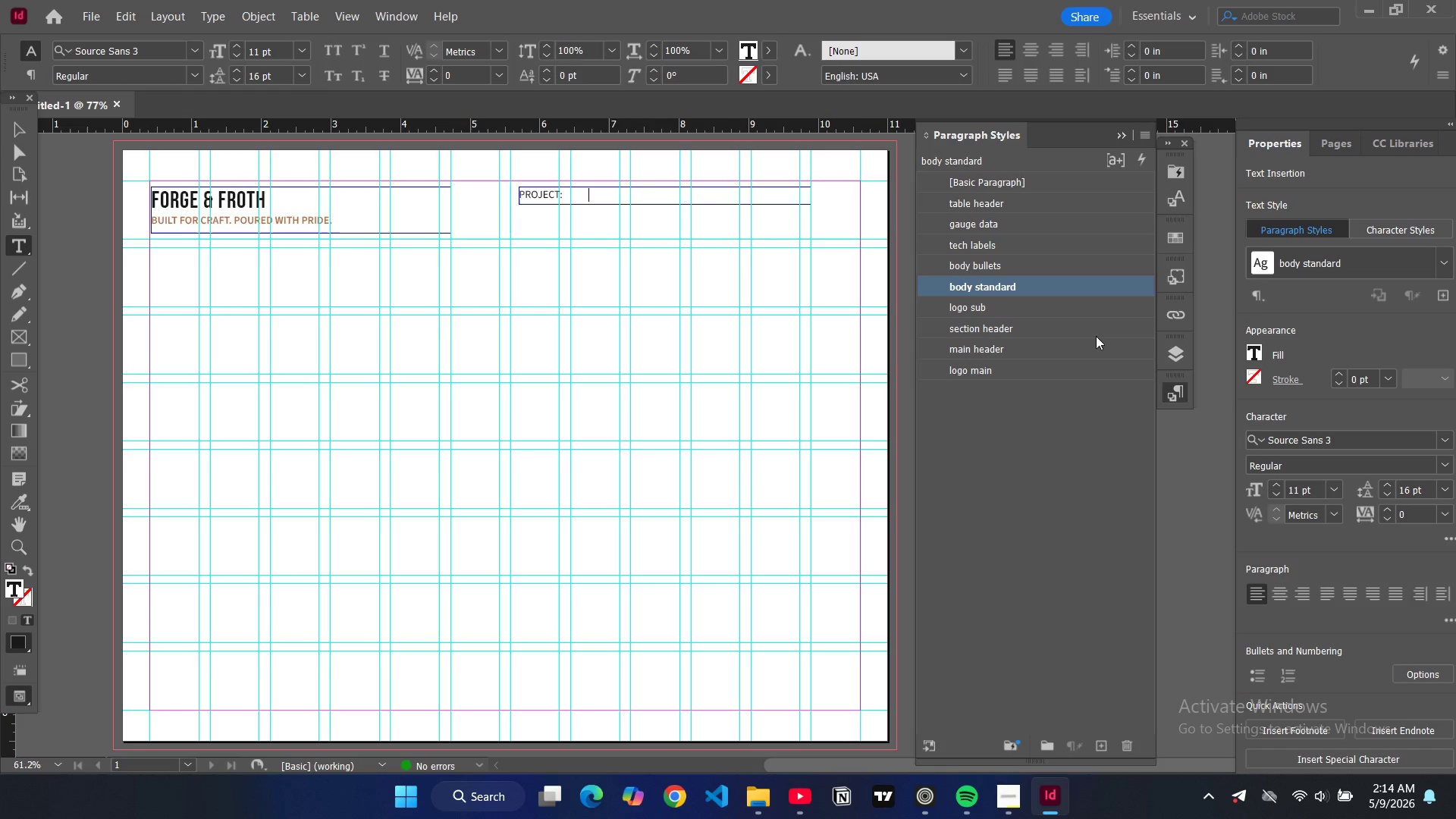 
type(Riverbend Bre)
key(Backspace)
key(Backspace)
key(Backspace)
key(Backspace)
key(Backspace)
type(IVERE)
key(Backspace)
type(VEN)
key(Backspace)
key(Backspace)
key(Backspace)
type(BEND bREWING cO.)
 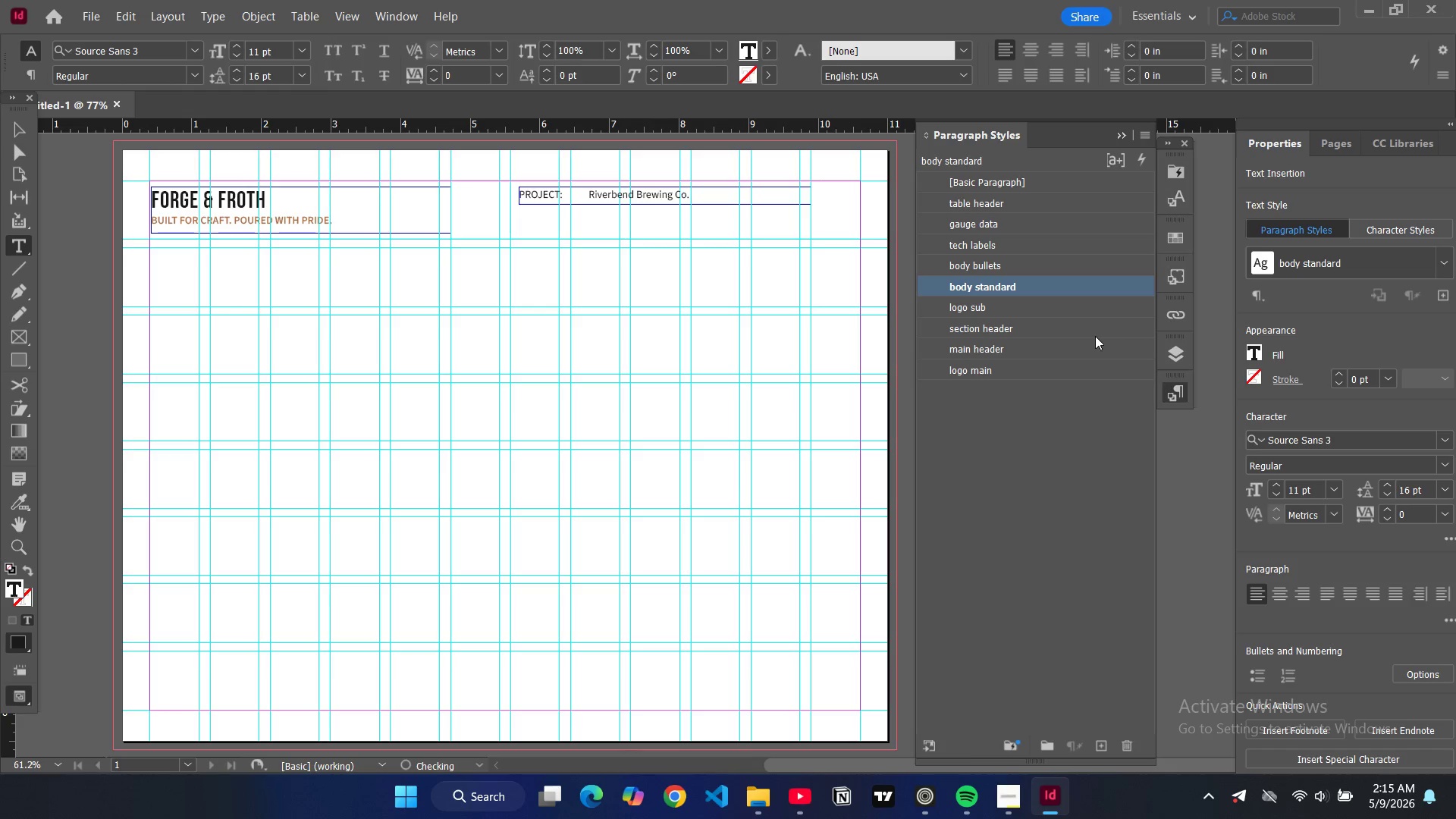 
left_click([27, 129])
 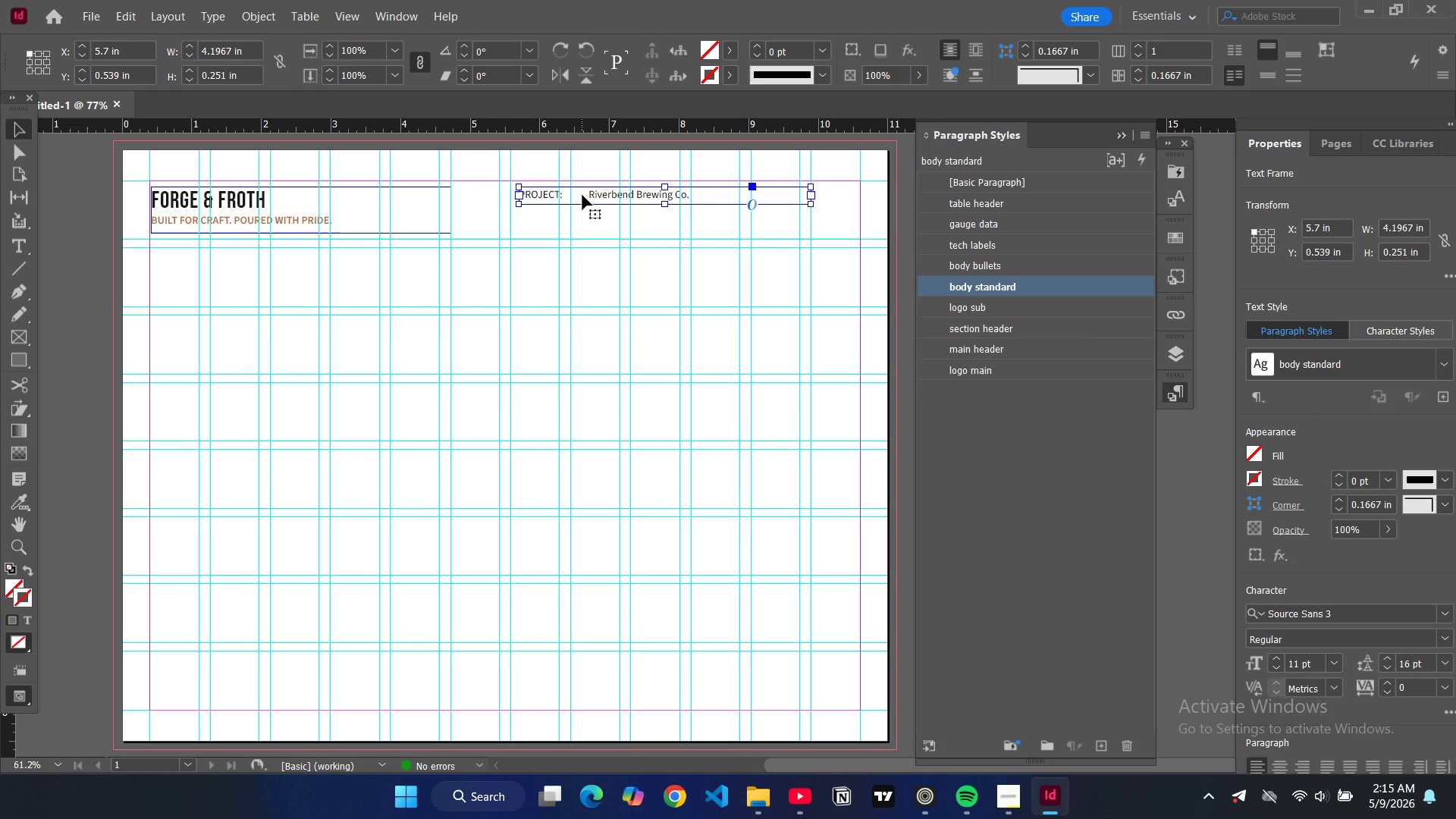 
key(Control+C)
 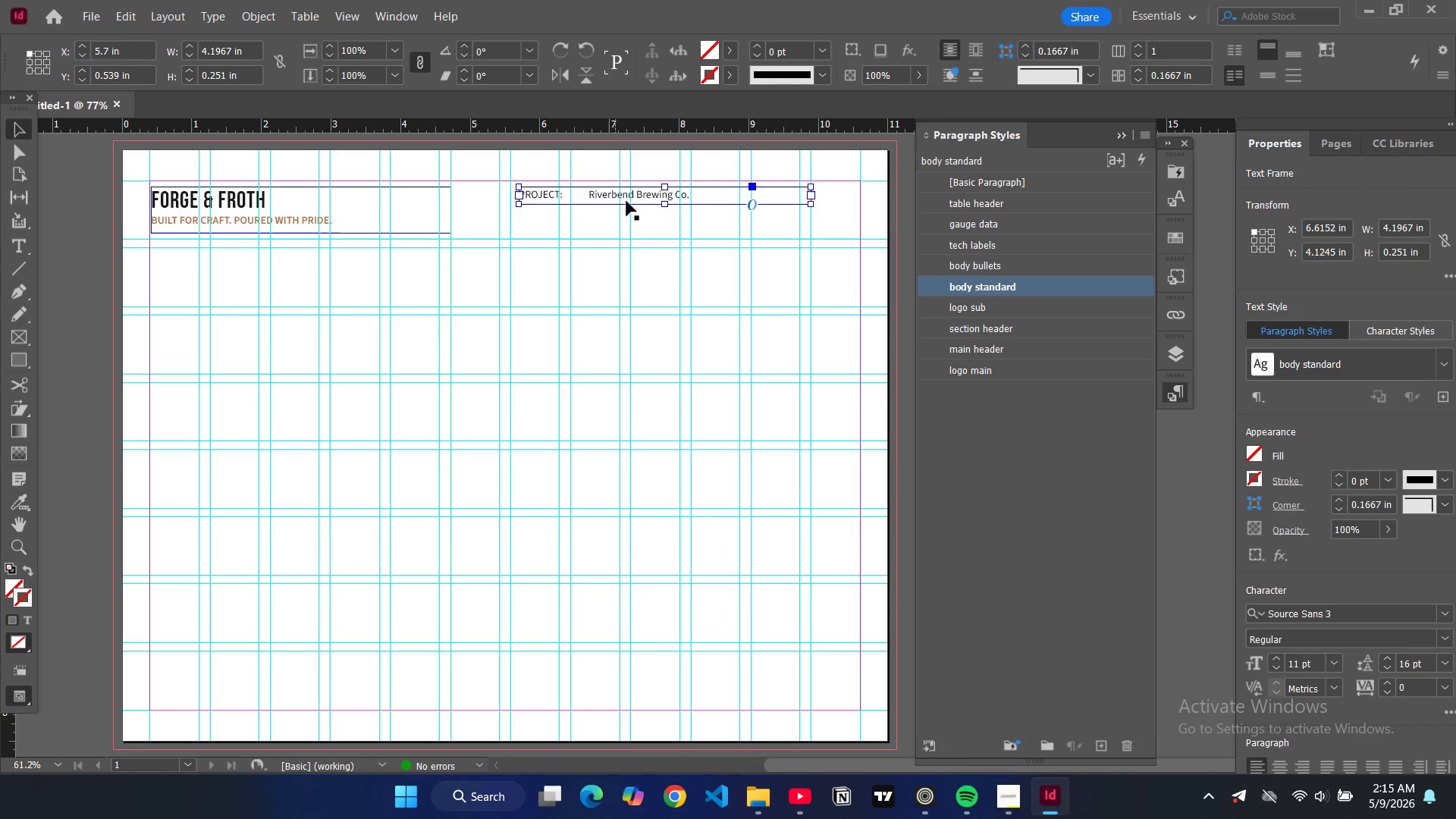 
key(Control+V)
 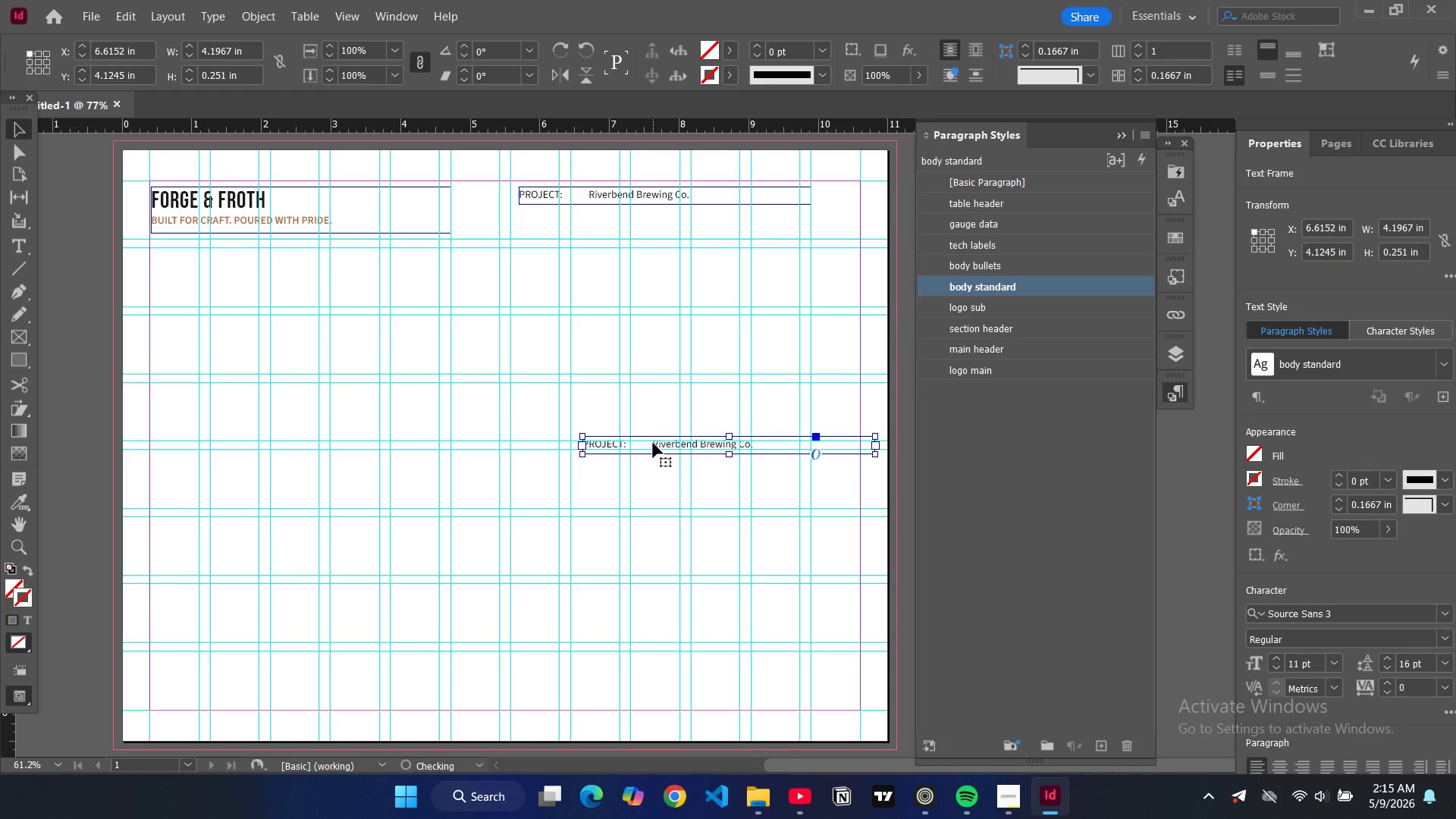 
left_click_drag(start_coordinate=[653, 443], to_coordinate=[591, 216])
 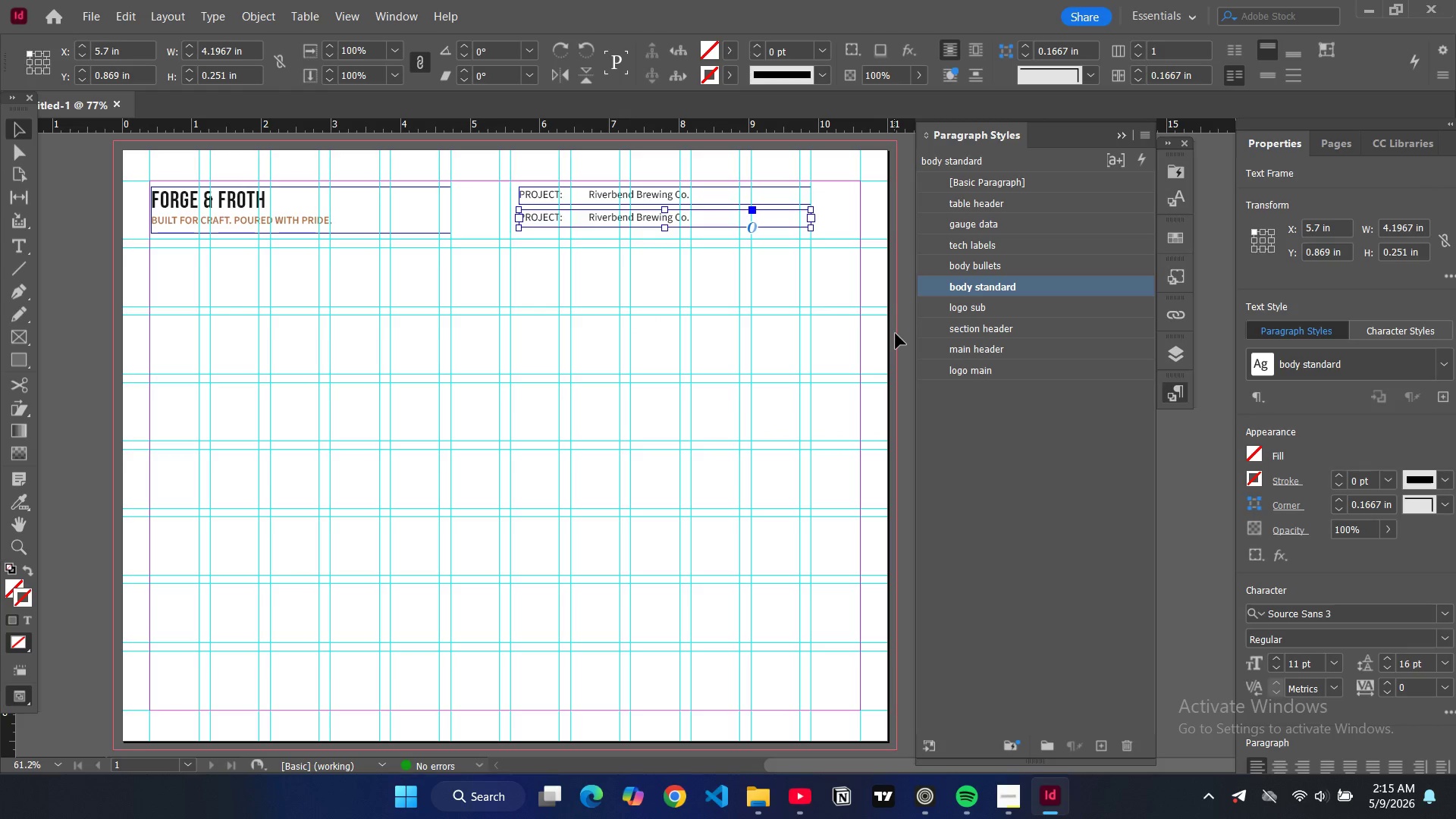 
left_click([901, 334])
 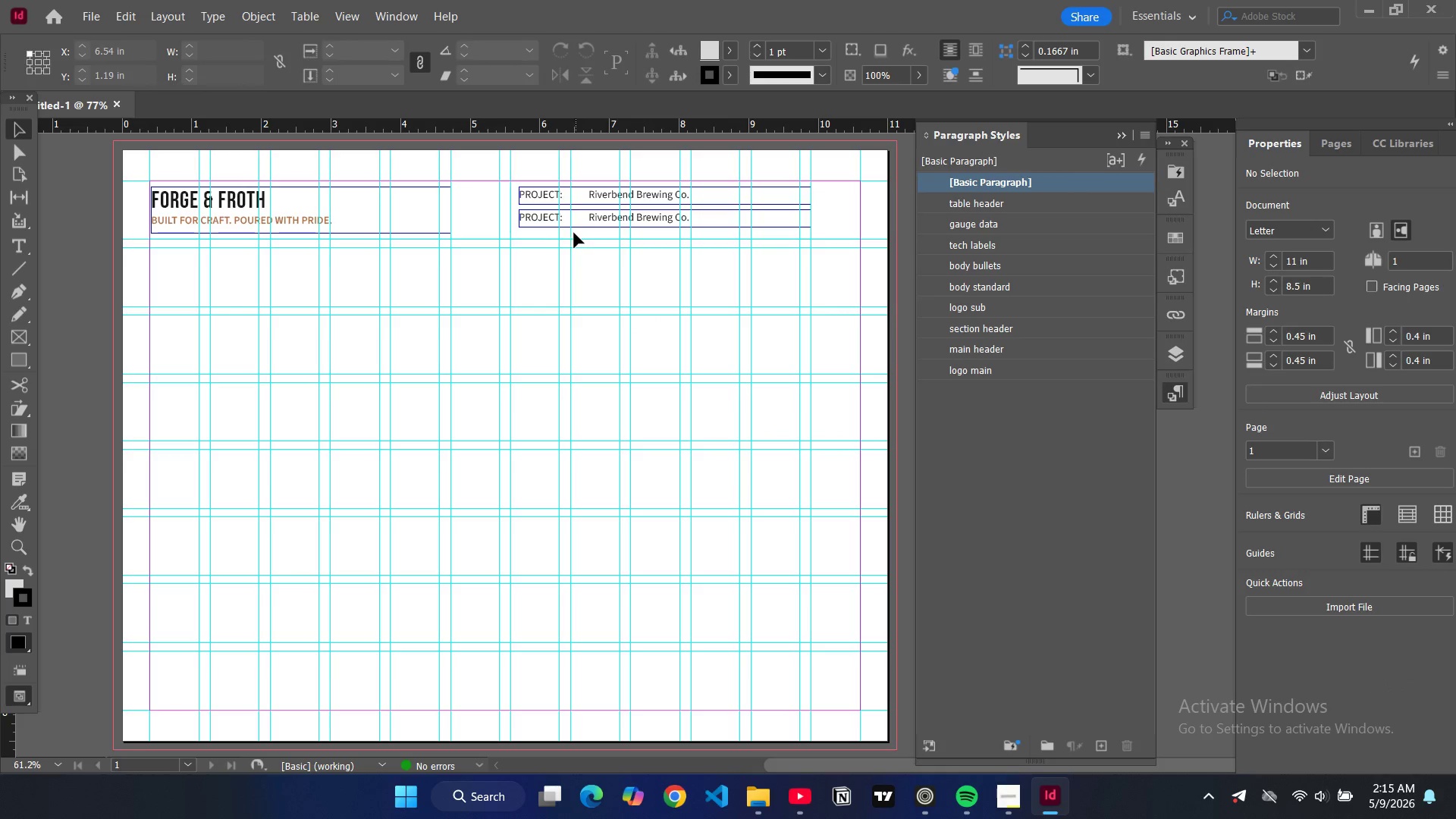 
double_click([548, 218])
 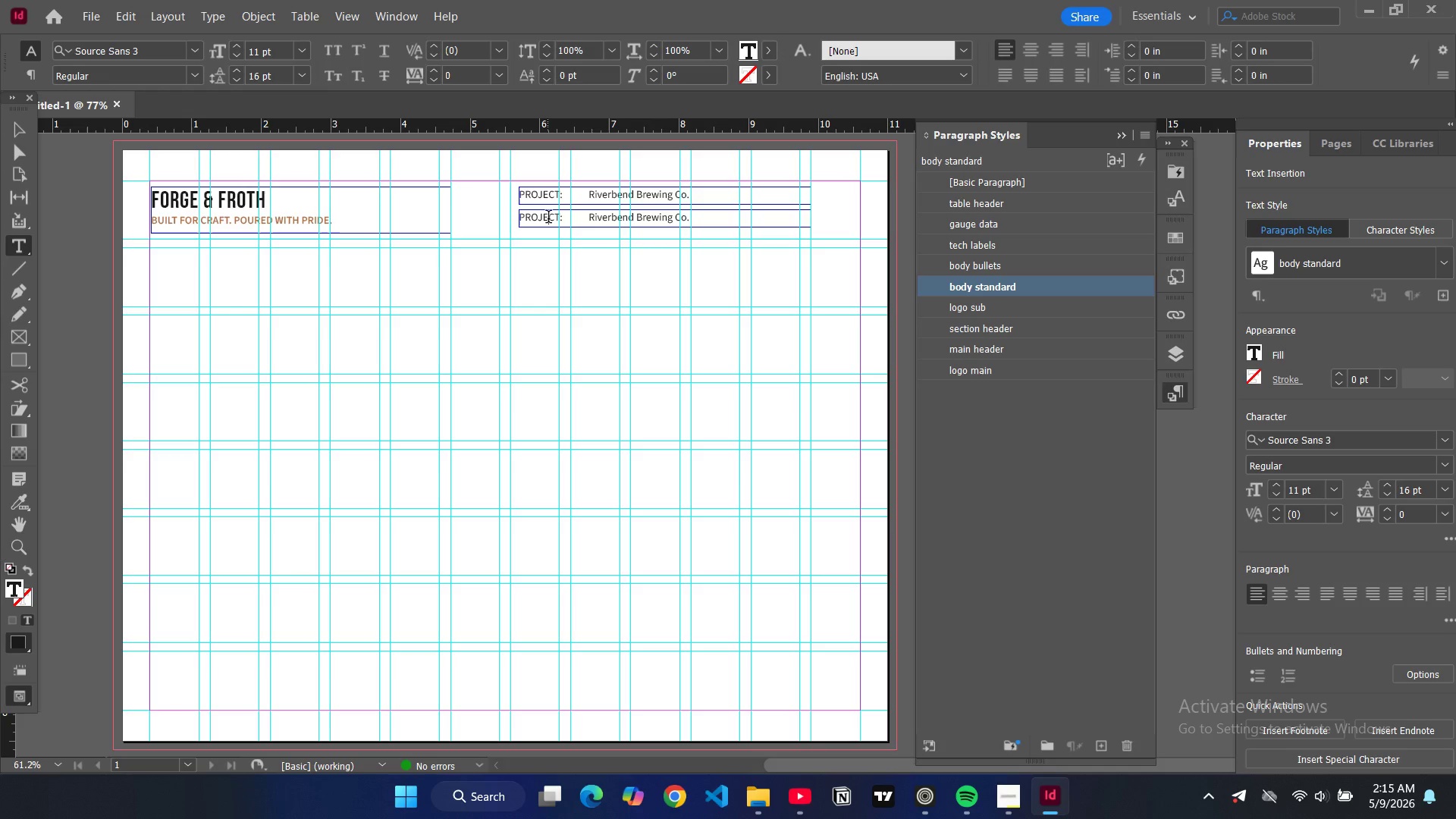 
double_click([548, 218])
 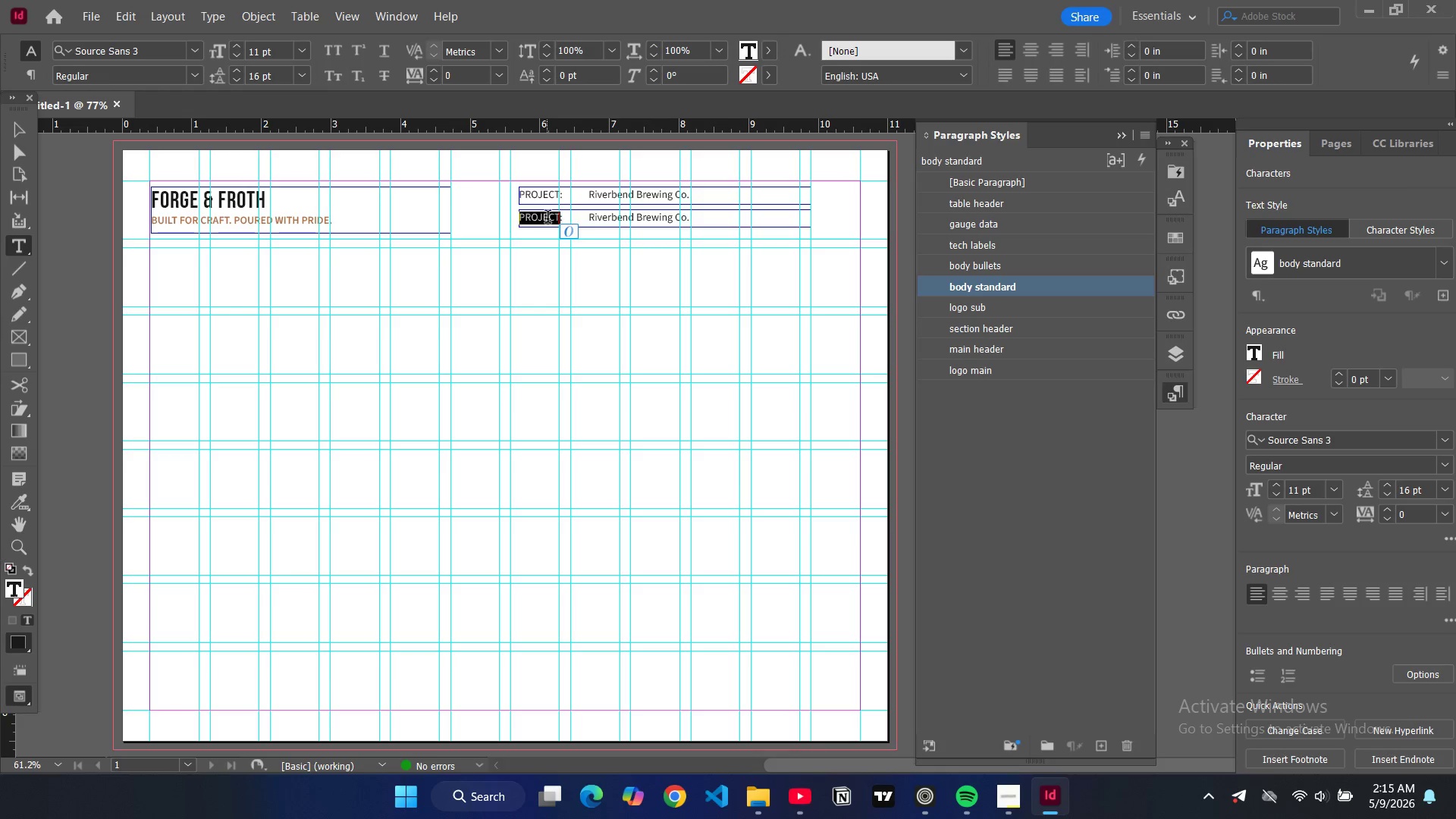 
type(DATE)
key(Backspace)
key(Backspace)
key(Backspace)
key(Backspace)
type(date)
 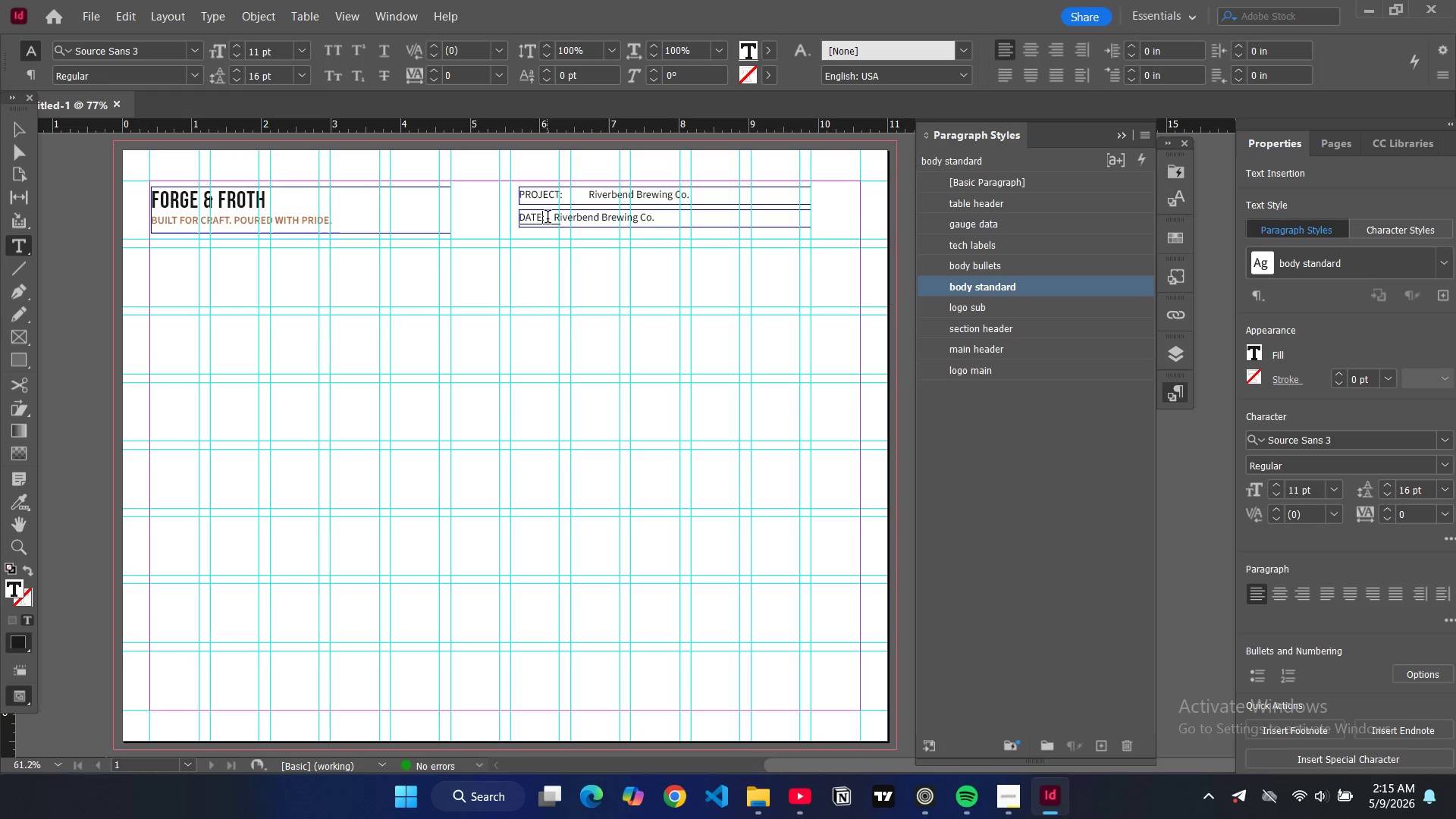 
left_click([553, 220])
 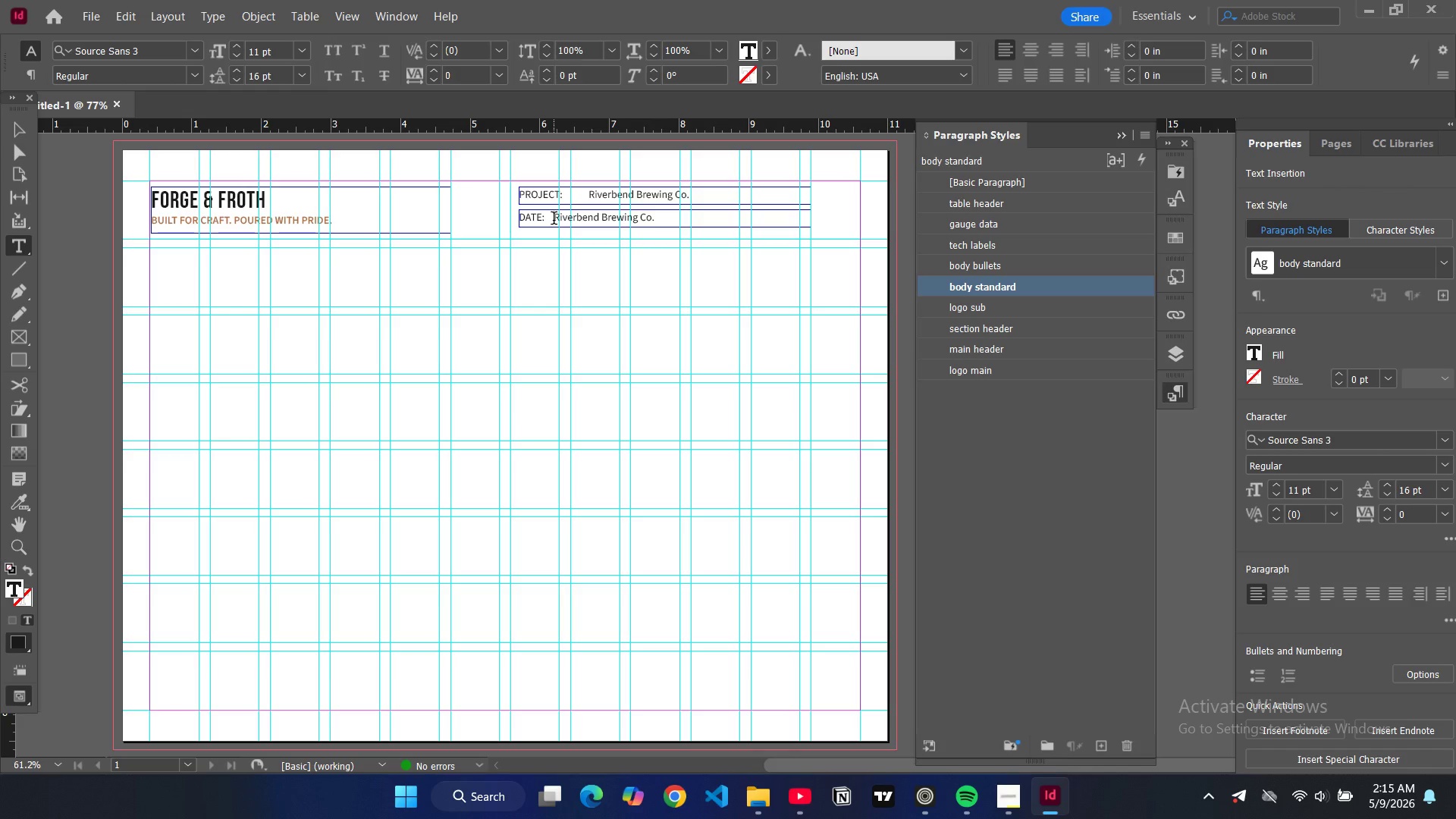 
key(Backspace)
 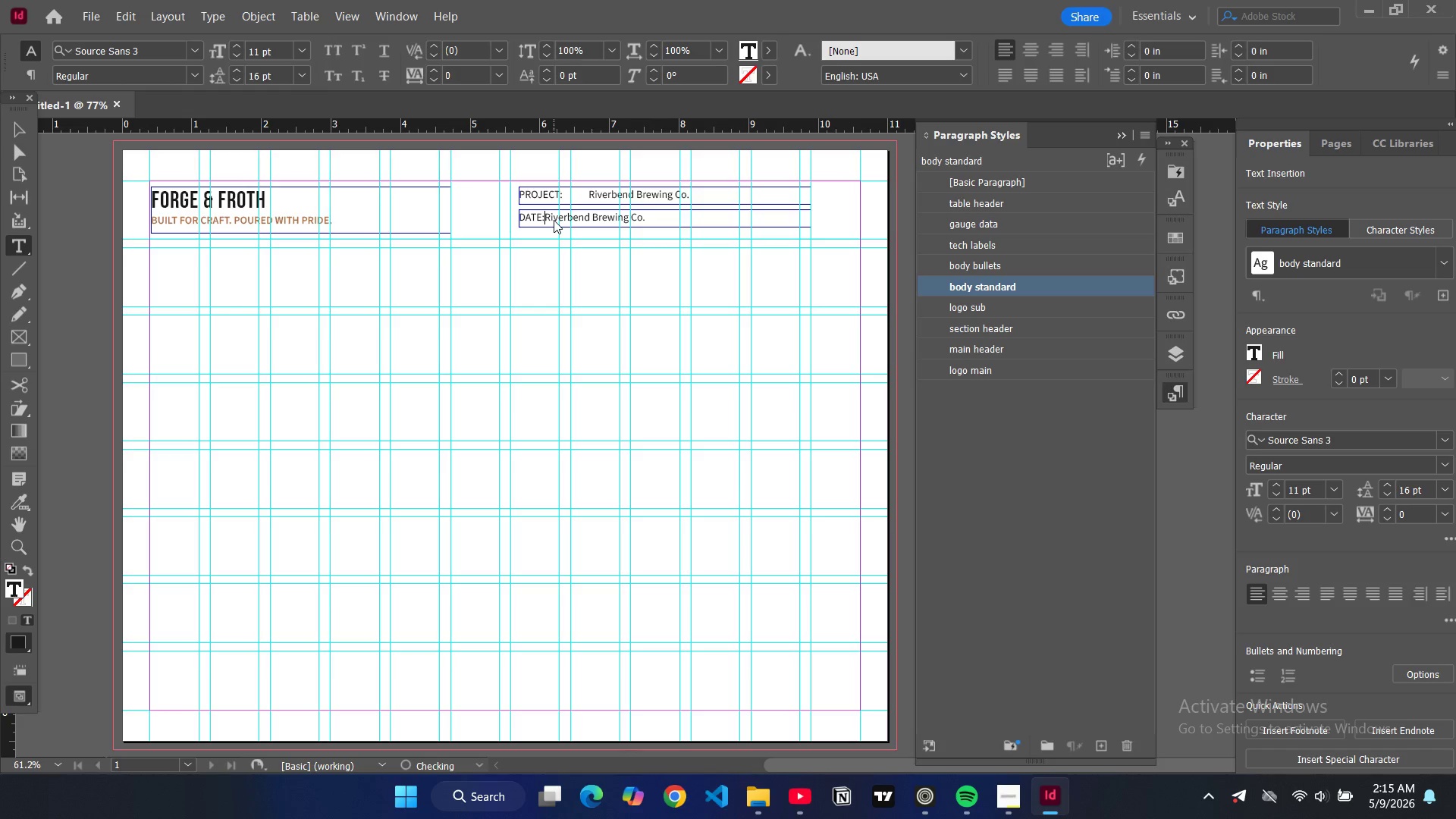 
key(Space)
 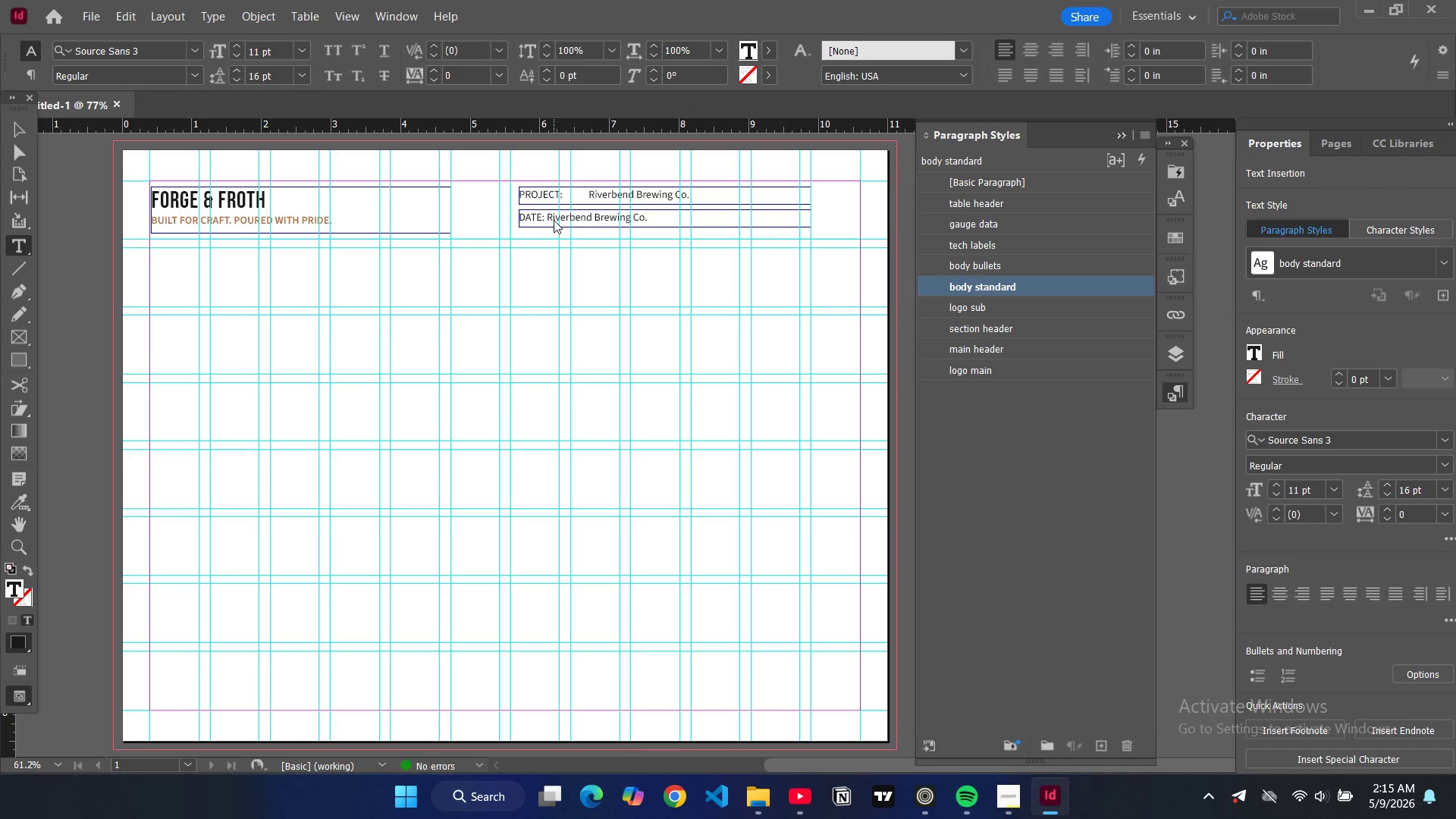 
key(Backspace)
 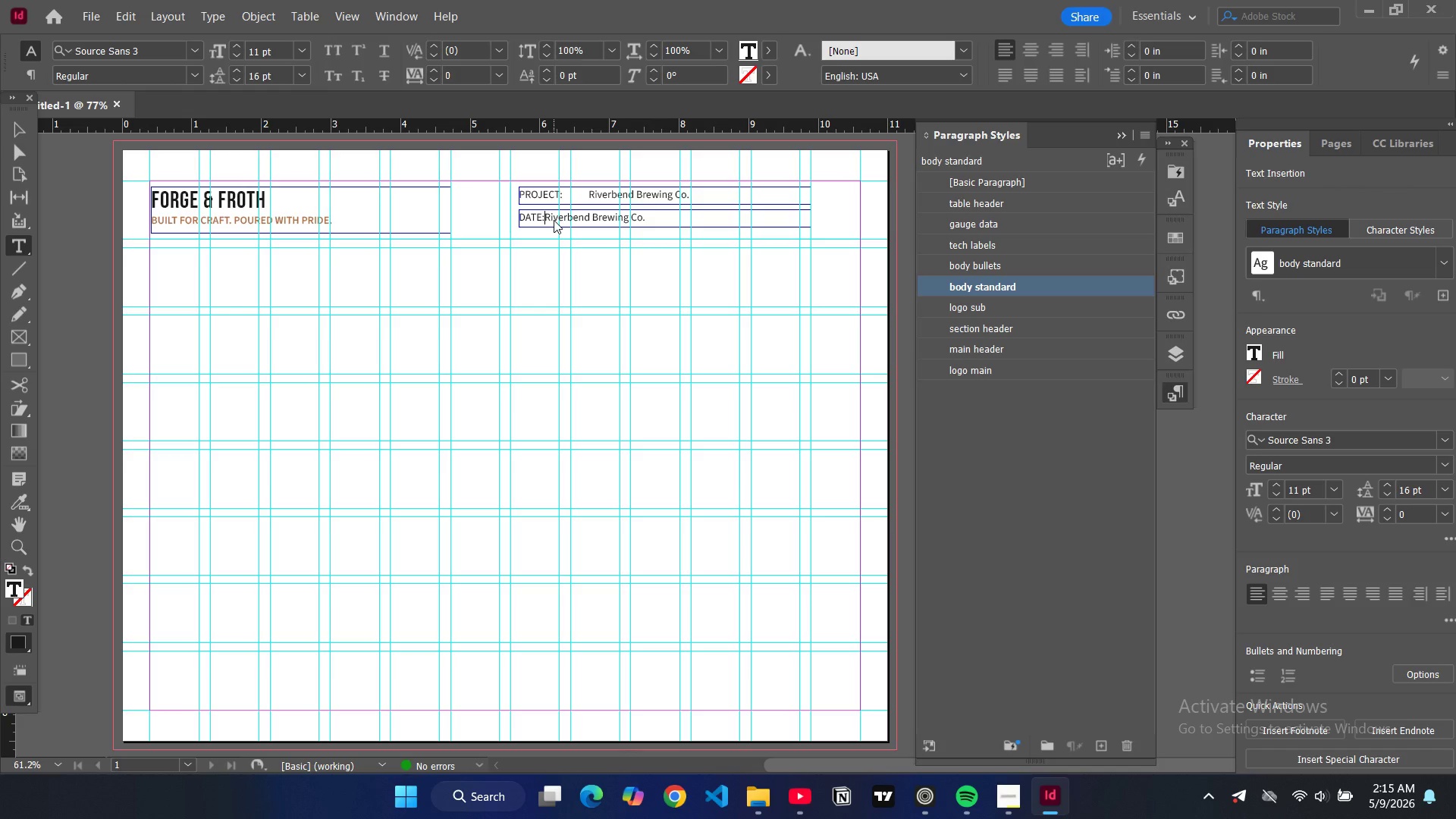 
key(CapsLock)
 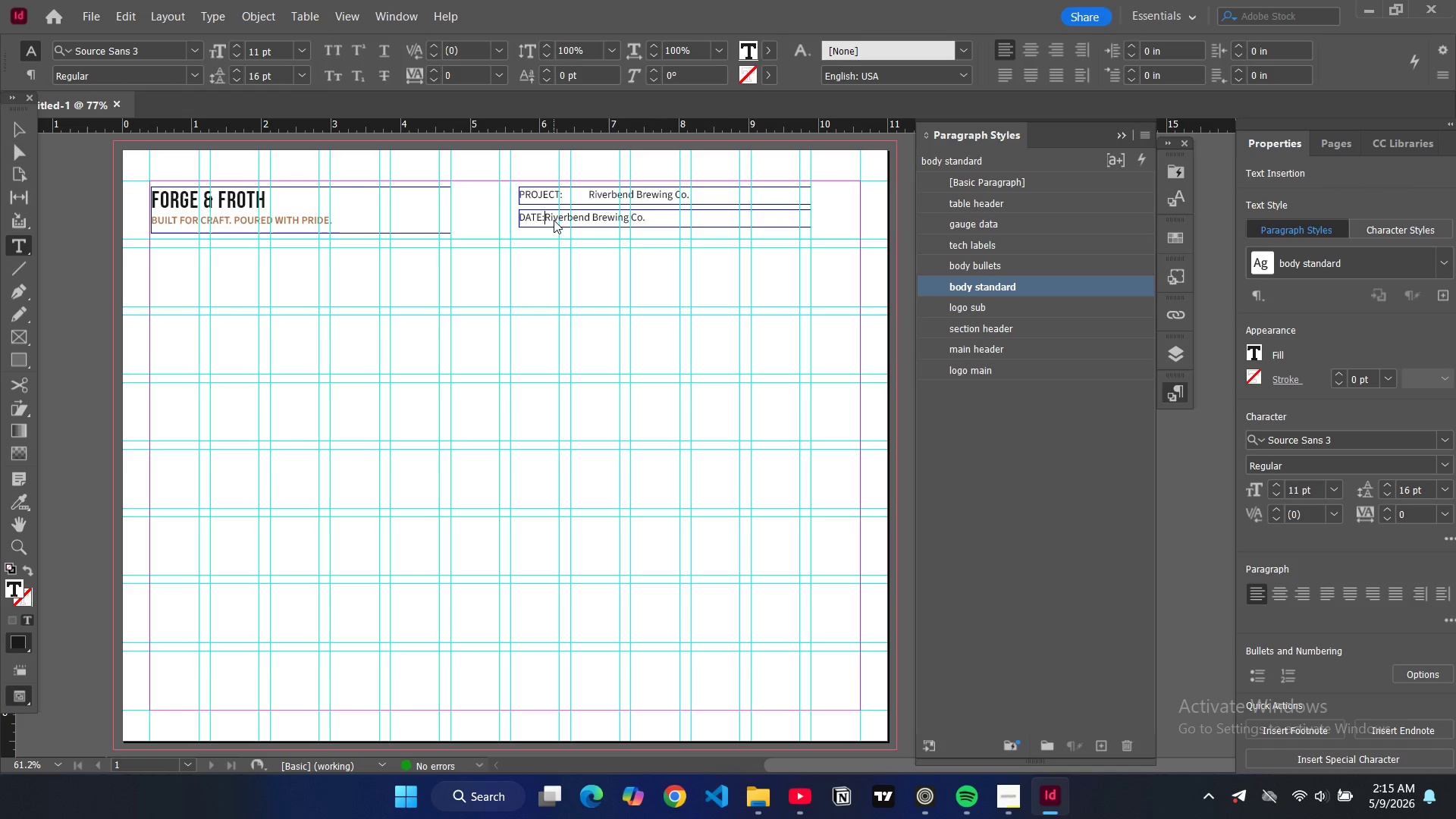 
key(CapsLock)
 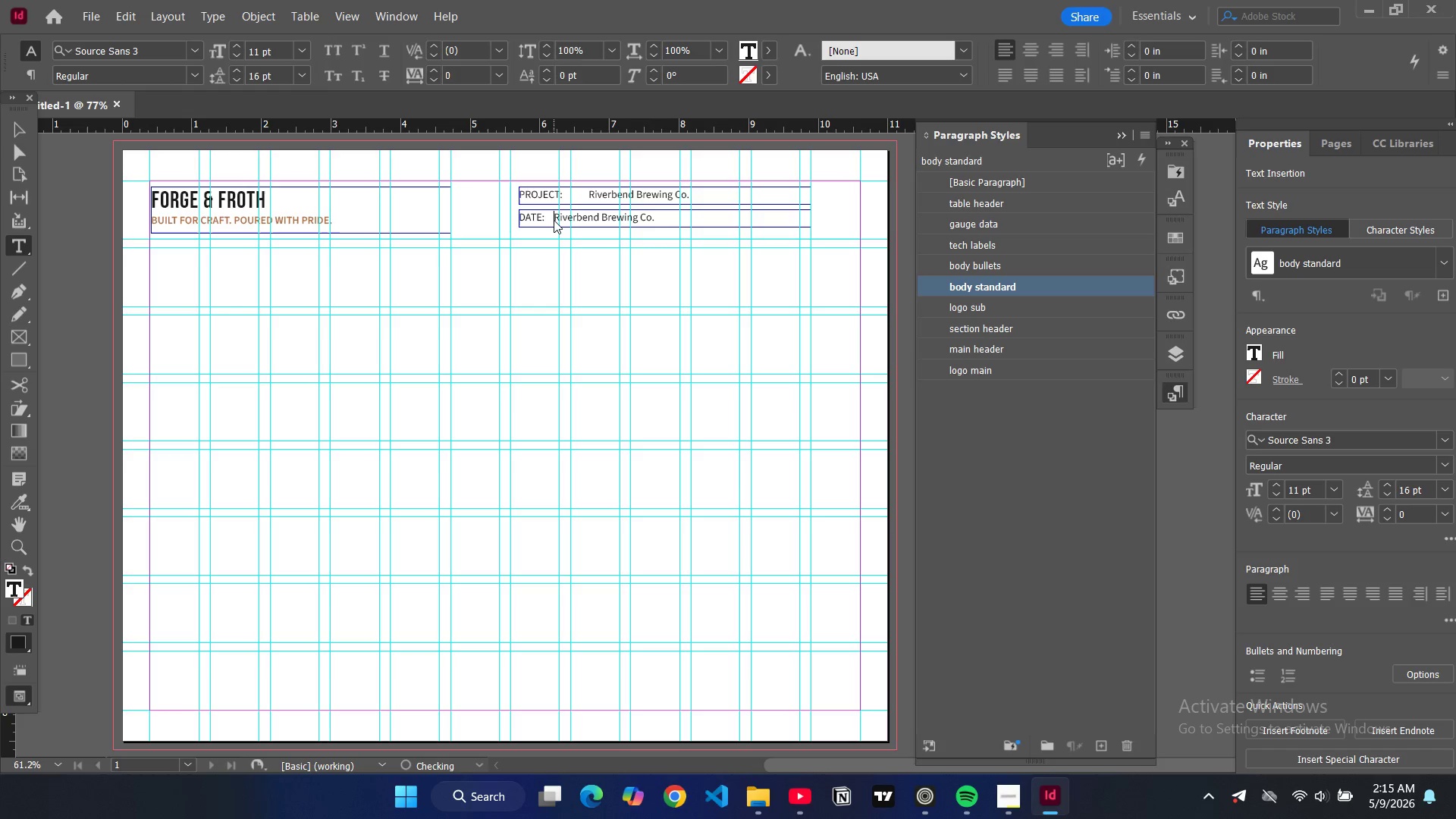 
key(Tab)
 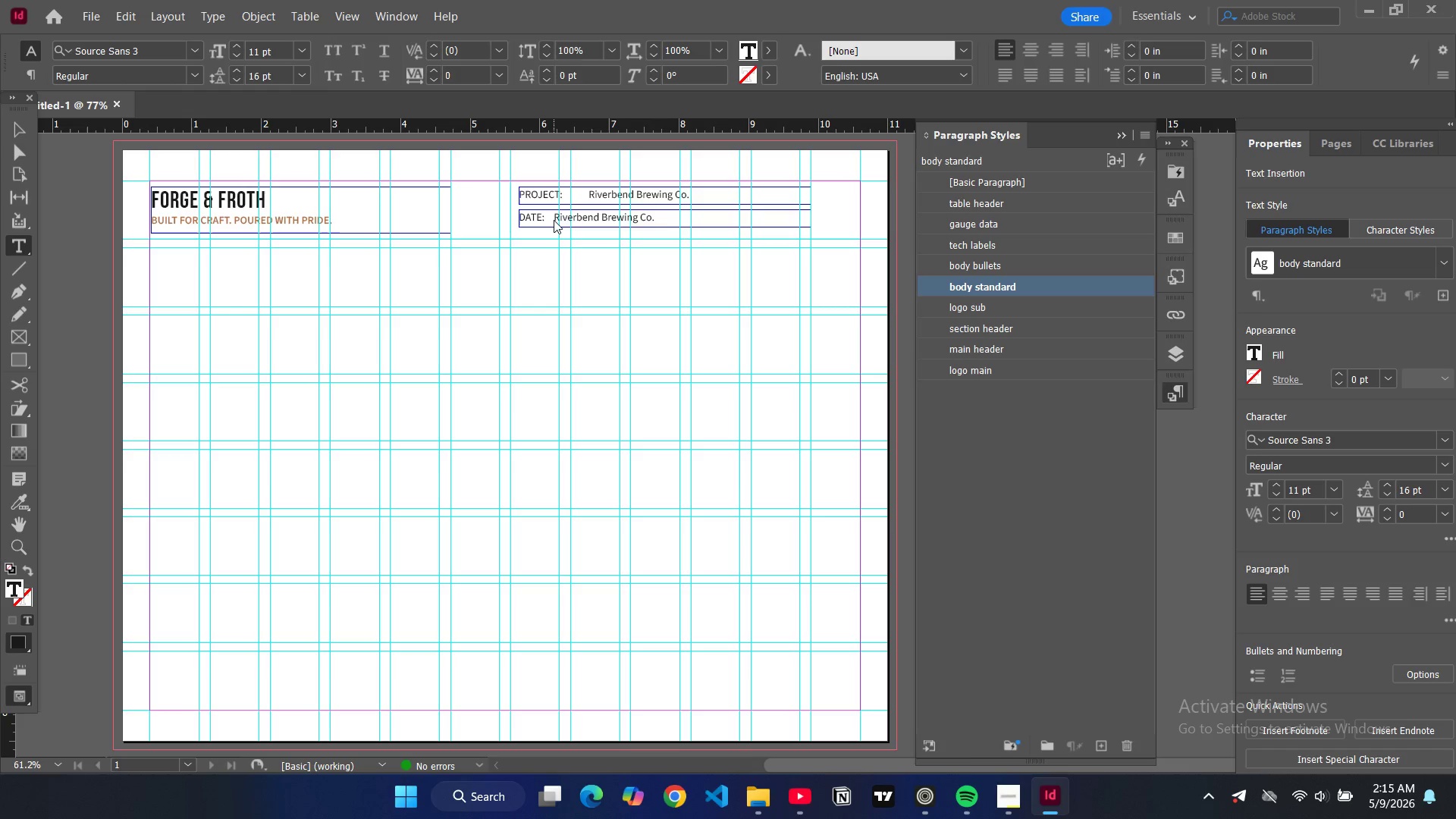 
key(Tab)
 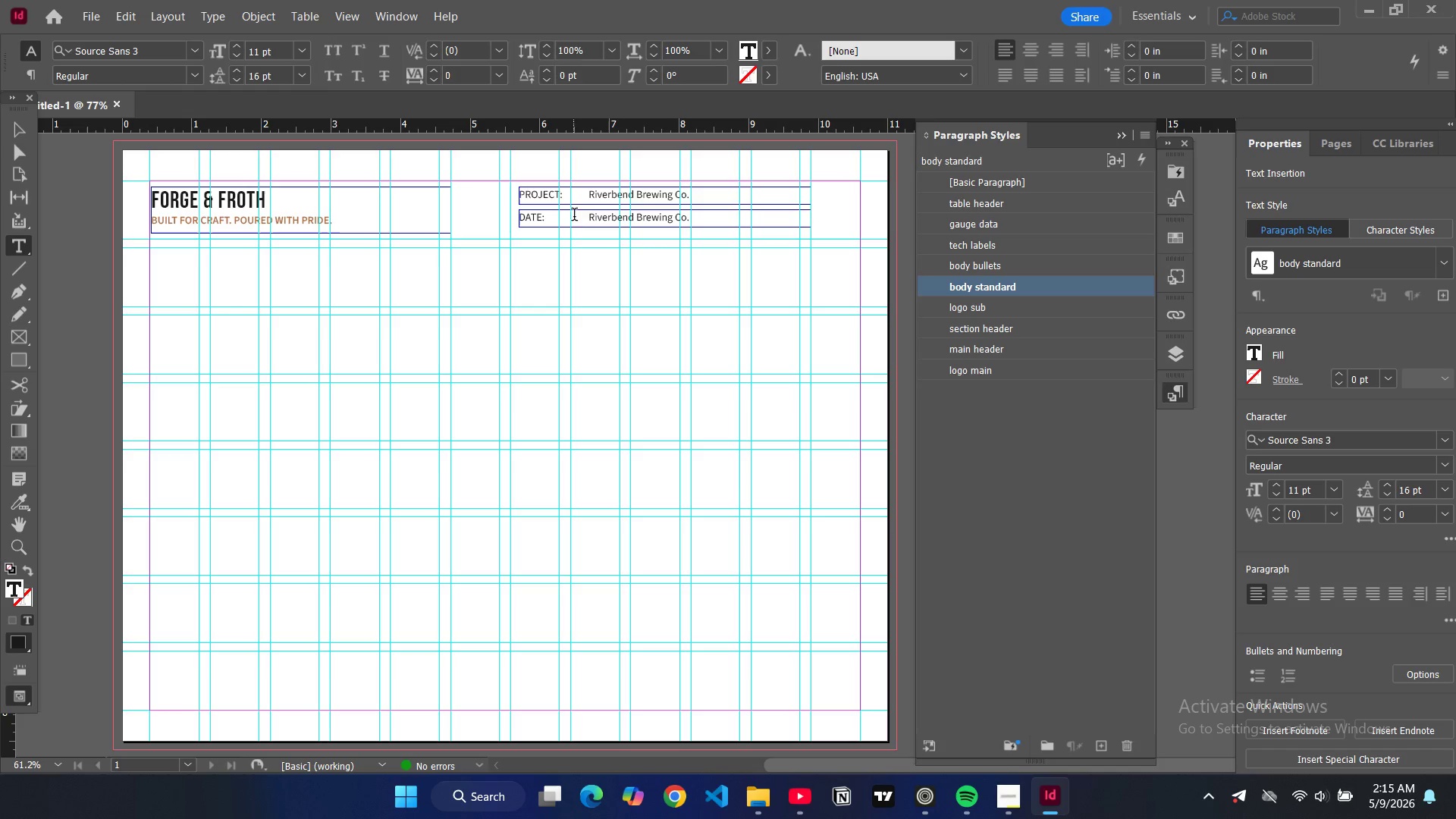 
left_click_drag(start_coordinate=[588, 221], to_coordinate=[696, 220])
 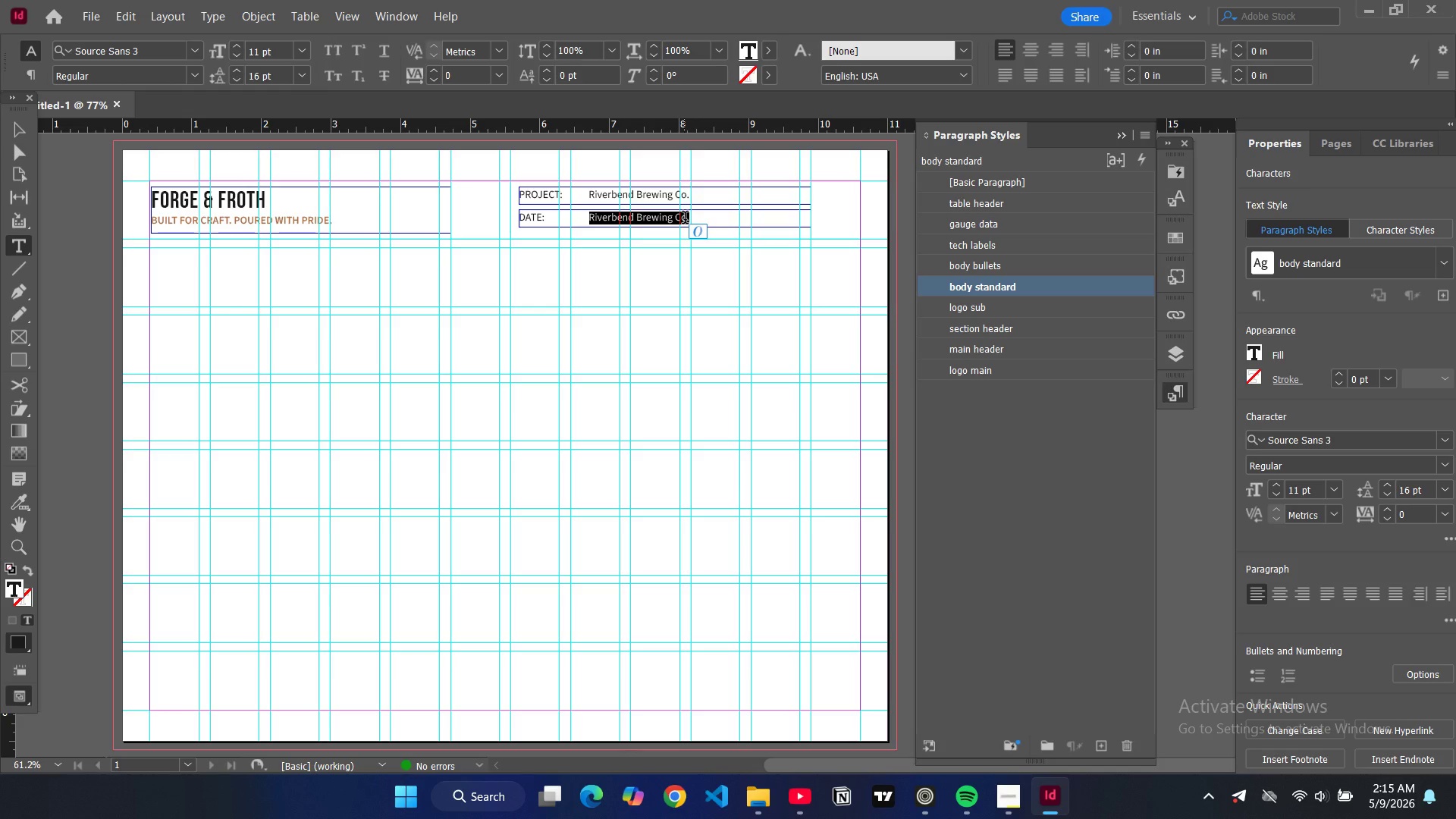 
type(May 20, 2026)
 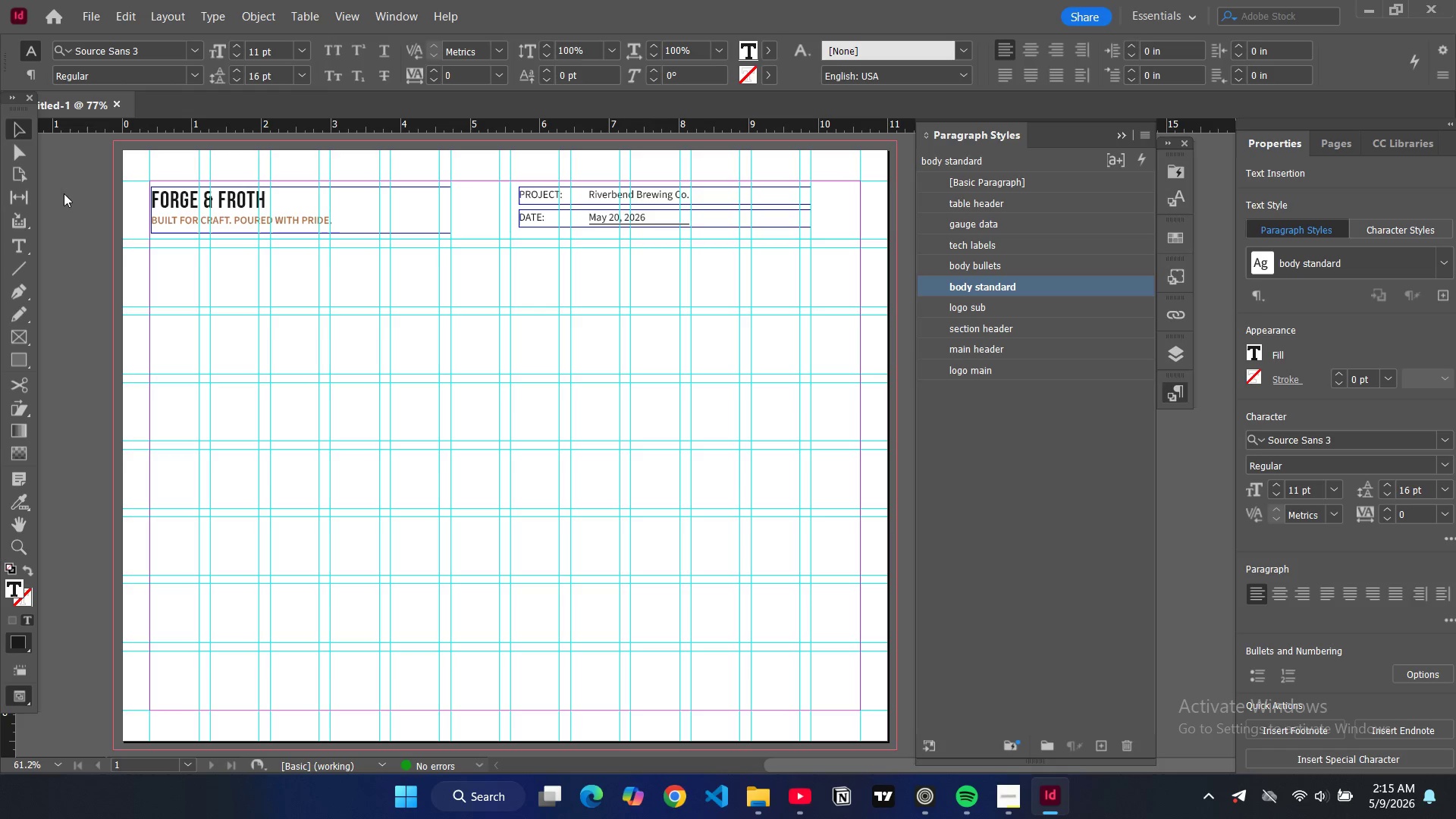 
type(ww)
 